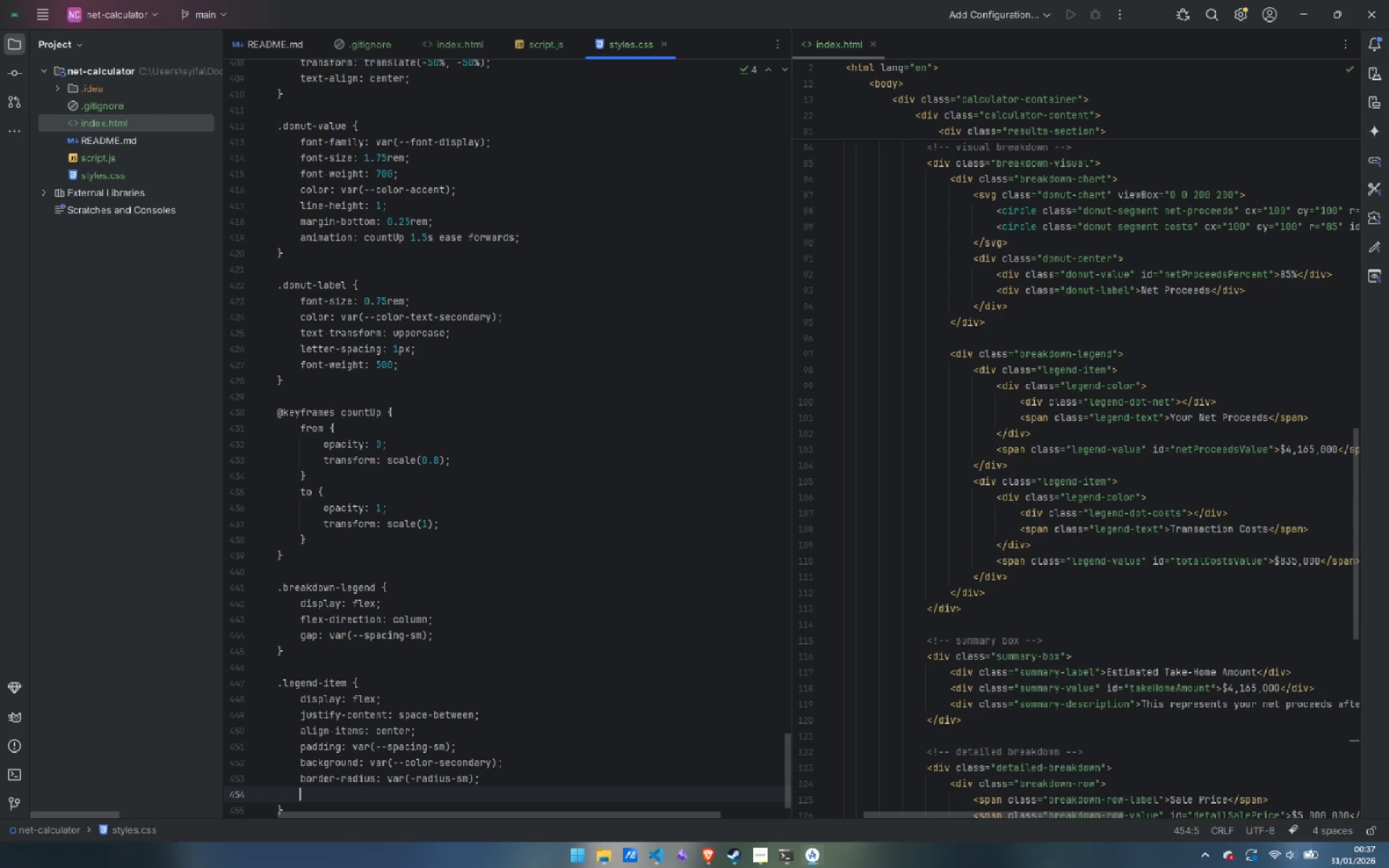 
type(trans)
 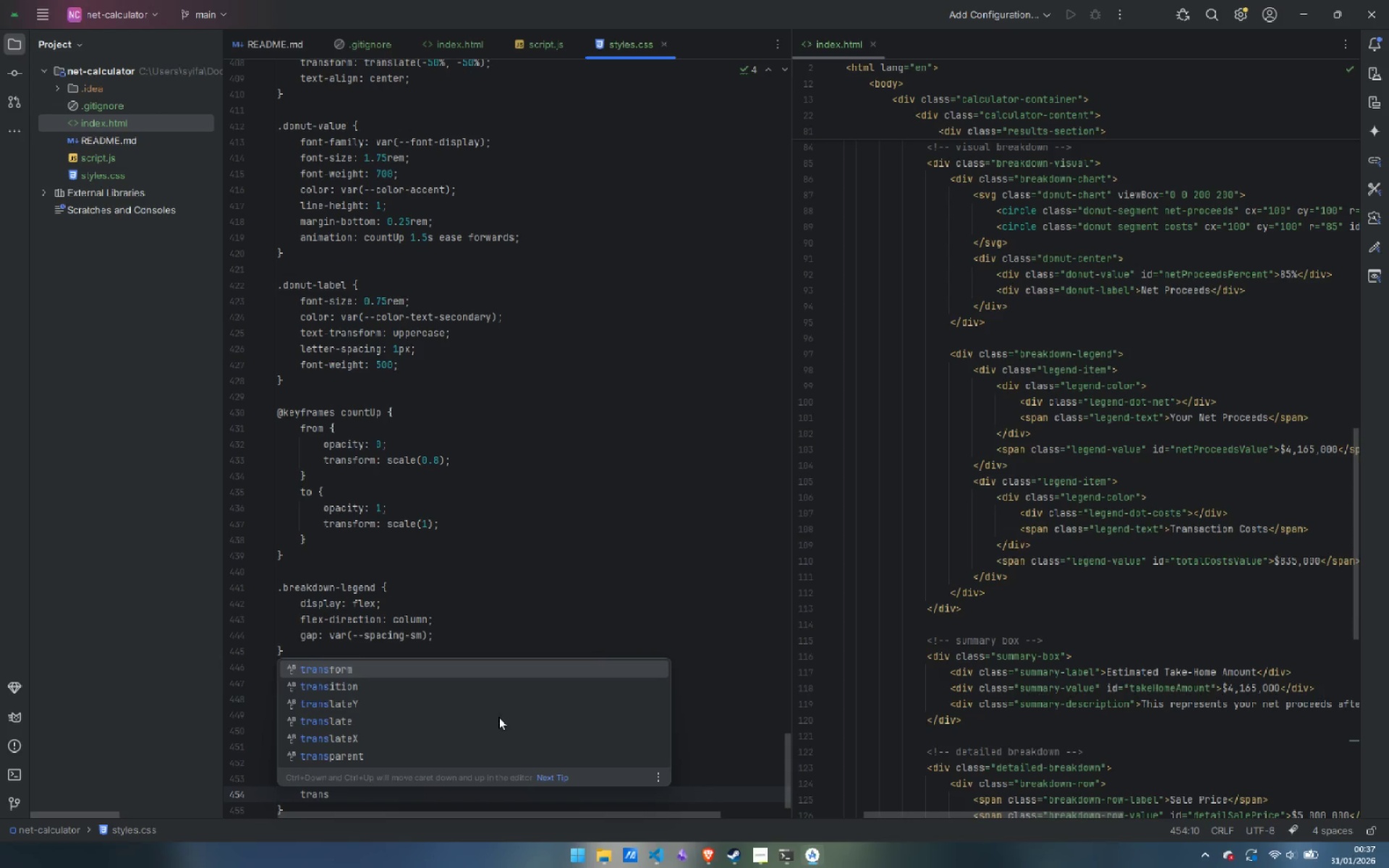 
key(ArrowDown)
 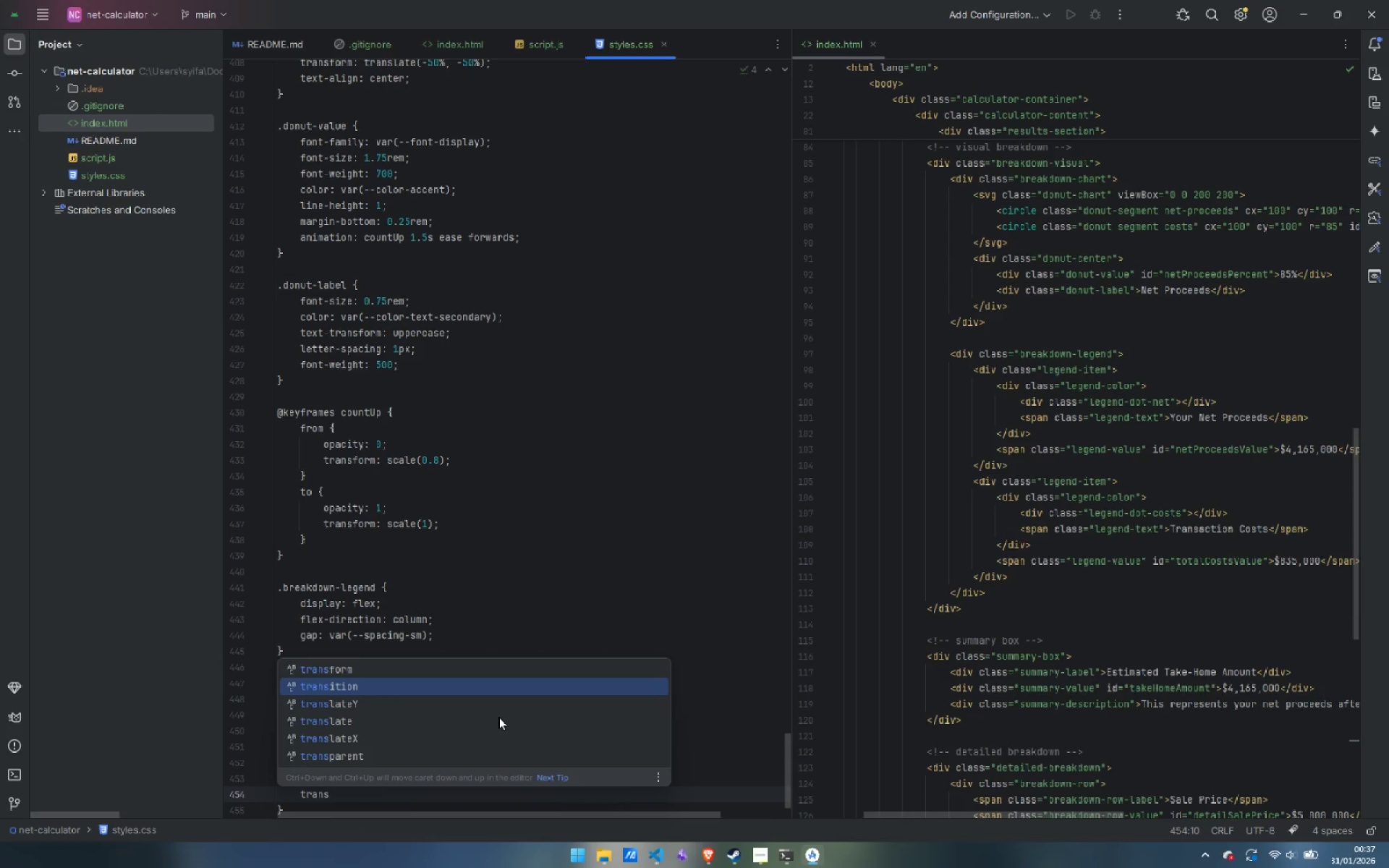 
key(Enter)
 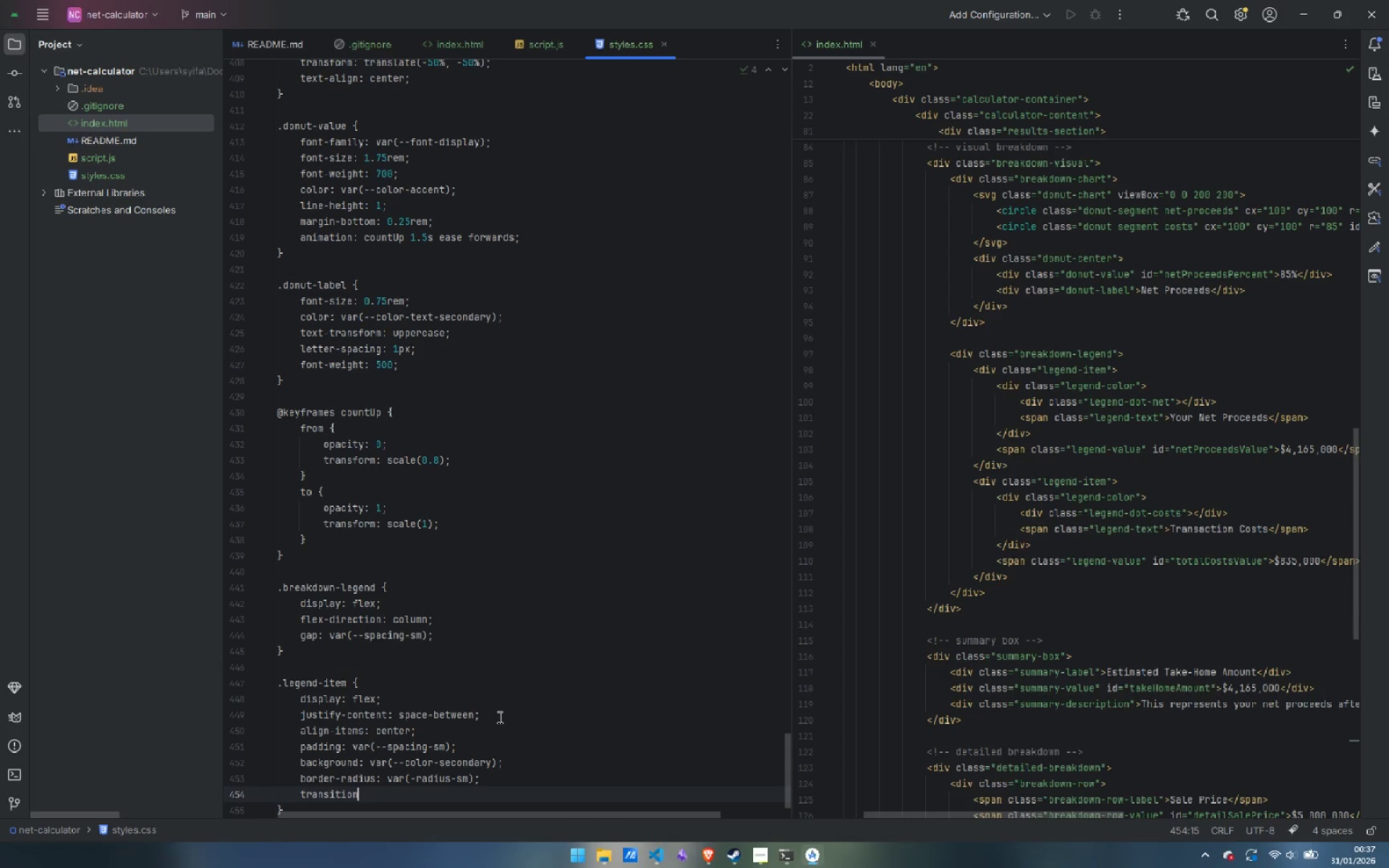 
type(: all var(--trans)
 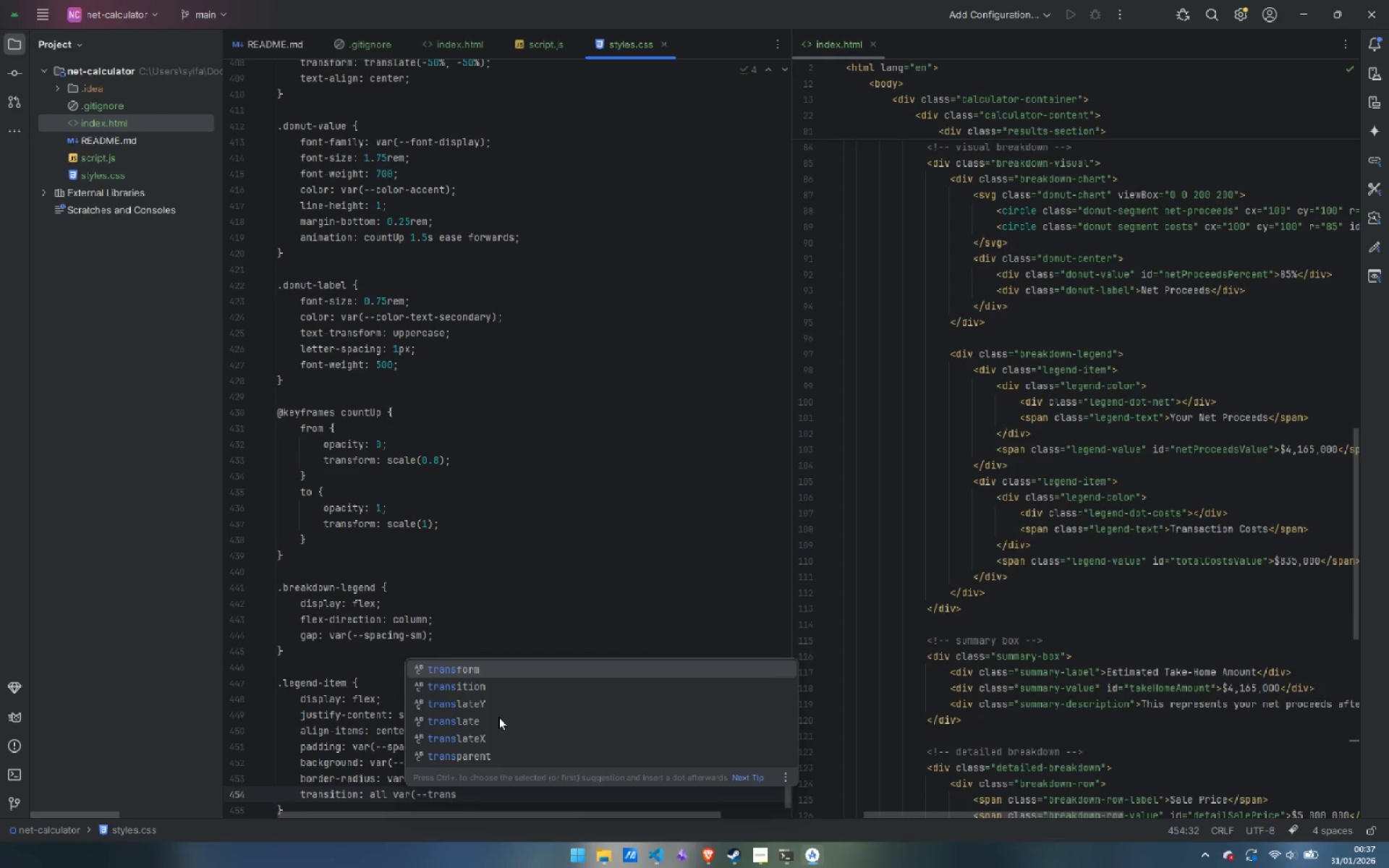 
key(ArrowDown)
 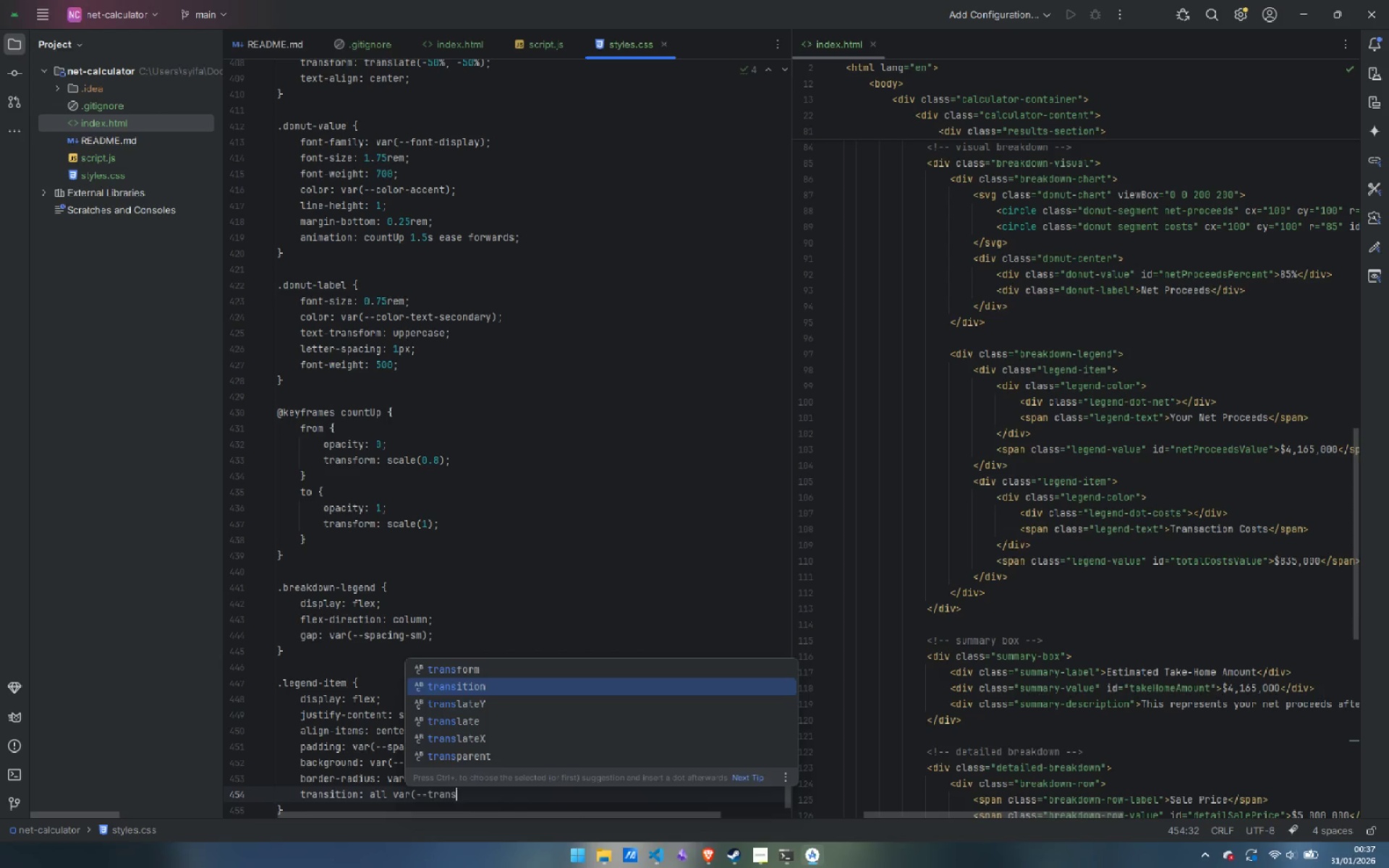 
key(Enter)
 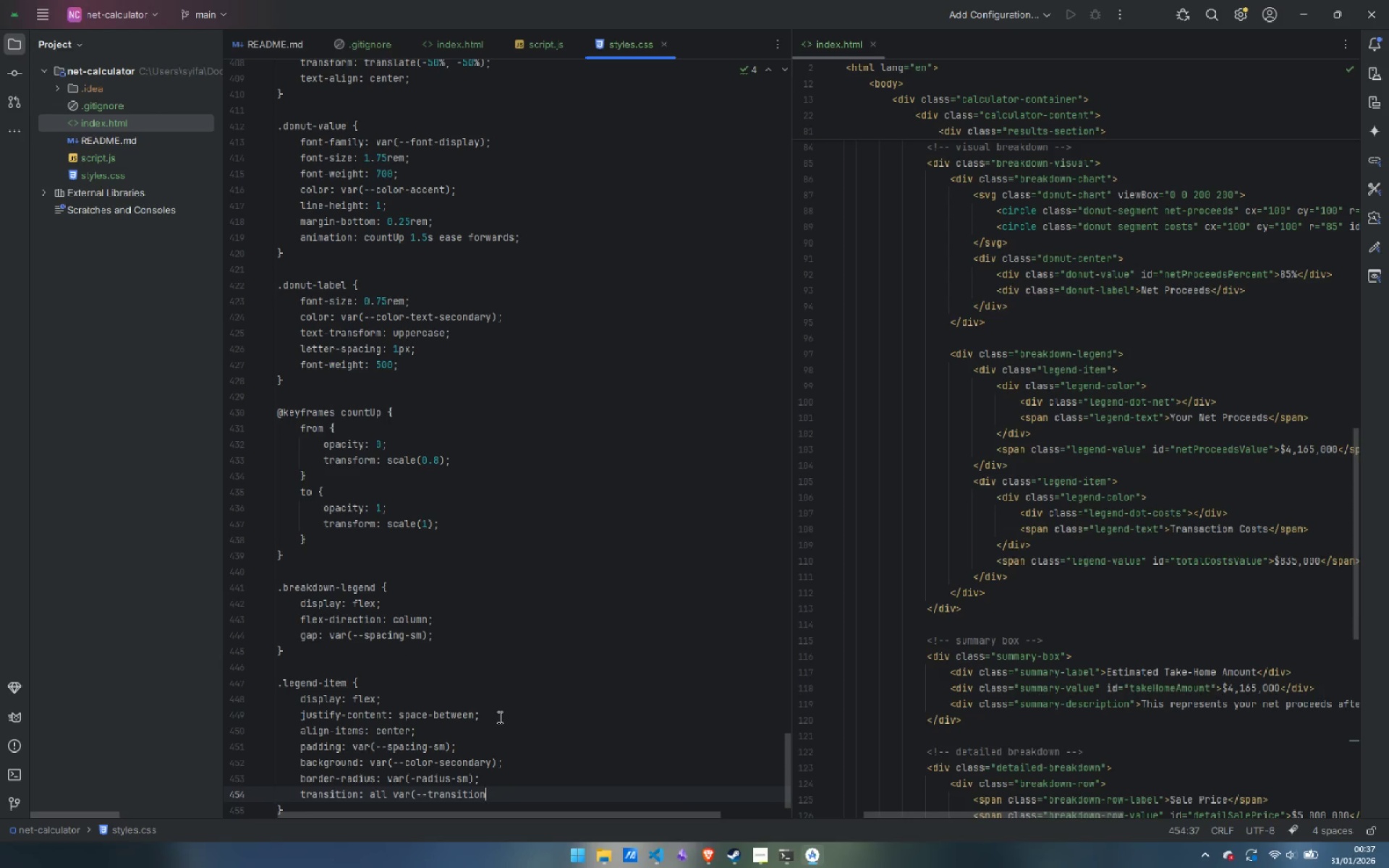 
type(-fast);)
 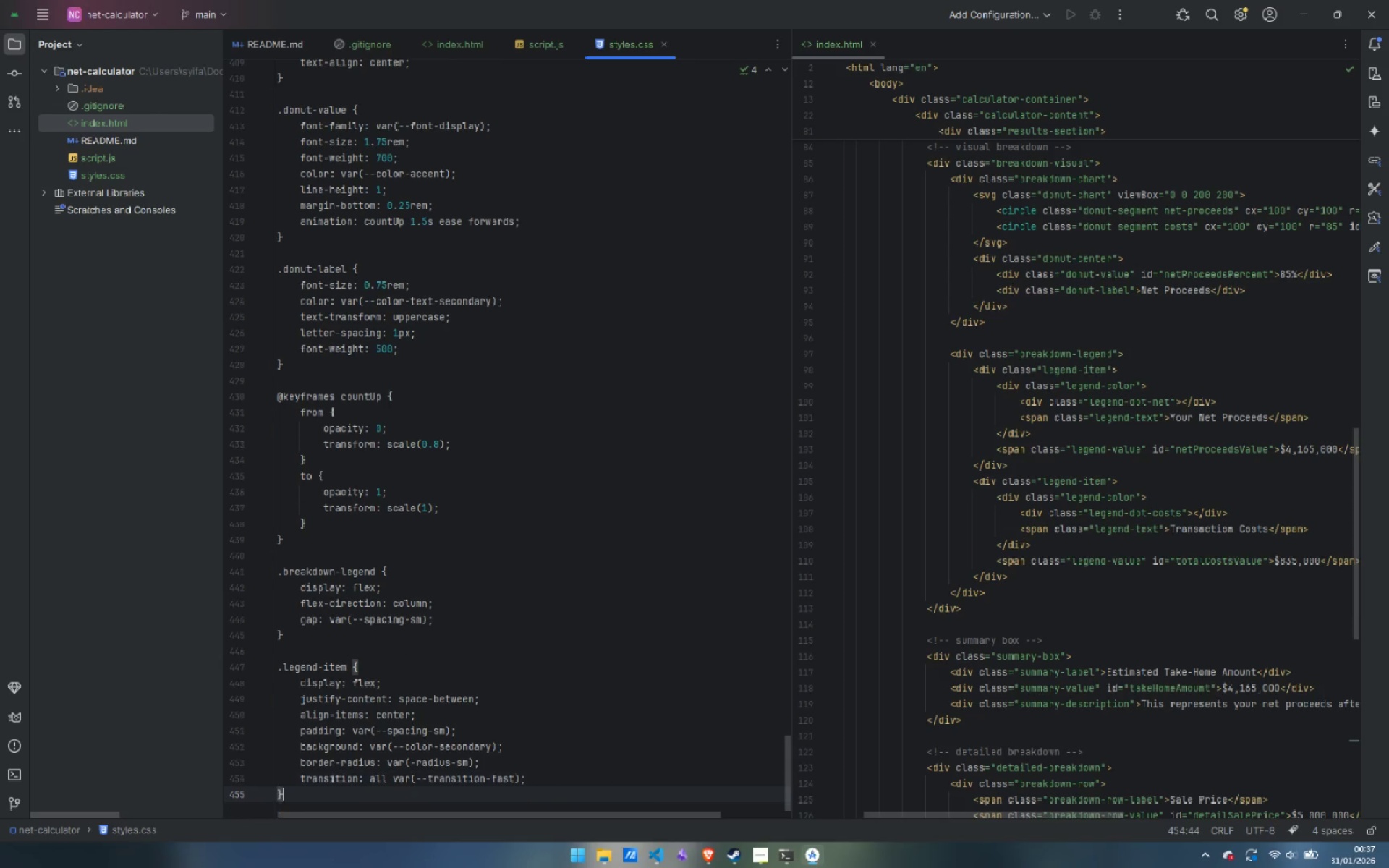 
key(ArrowDown)
 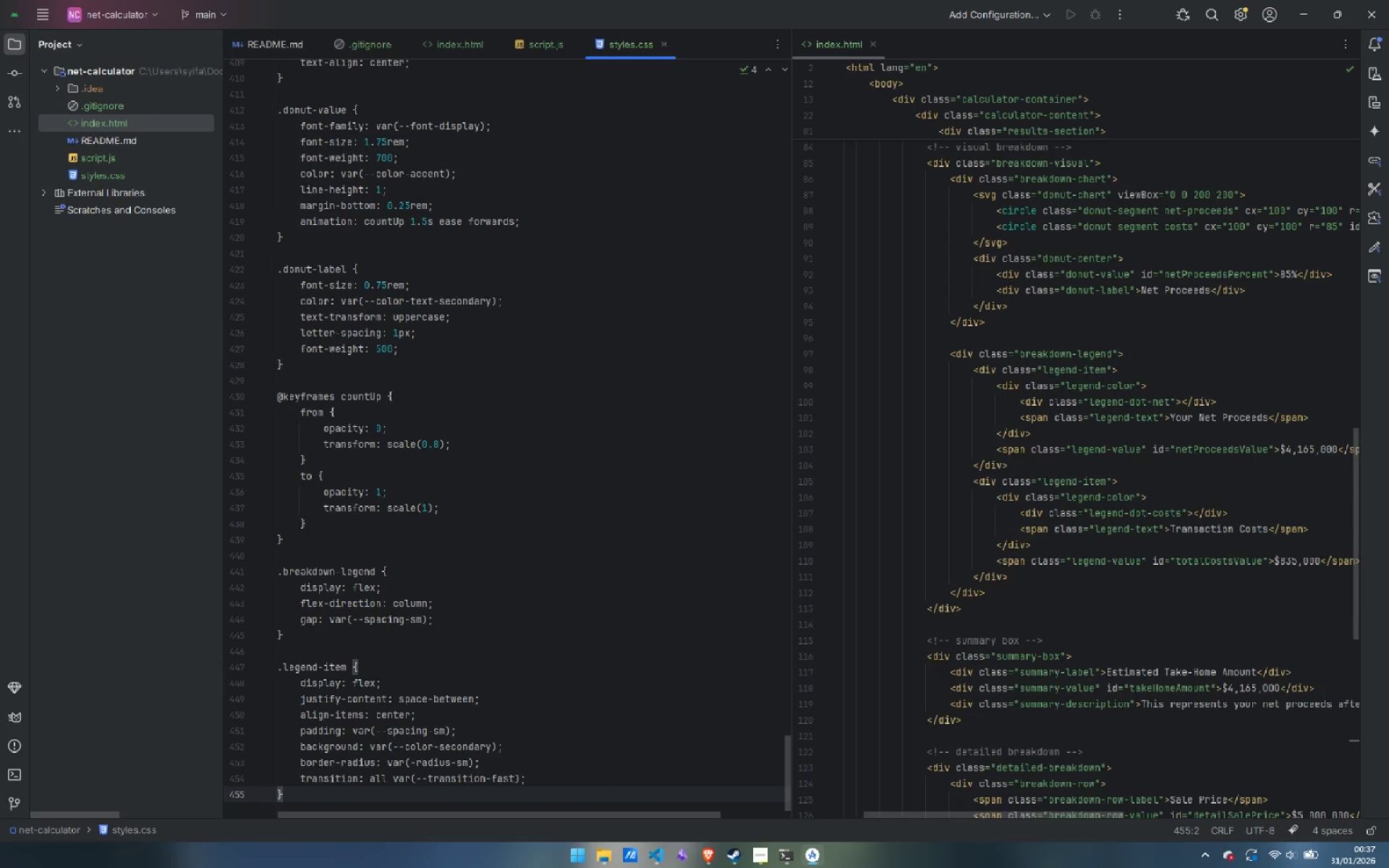 
key(Enter)
 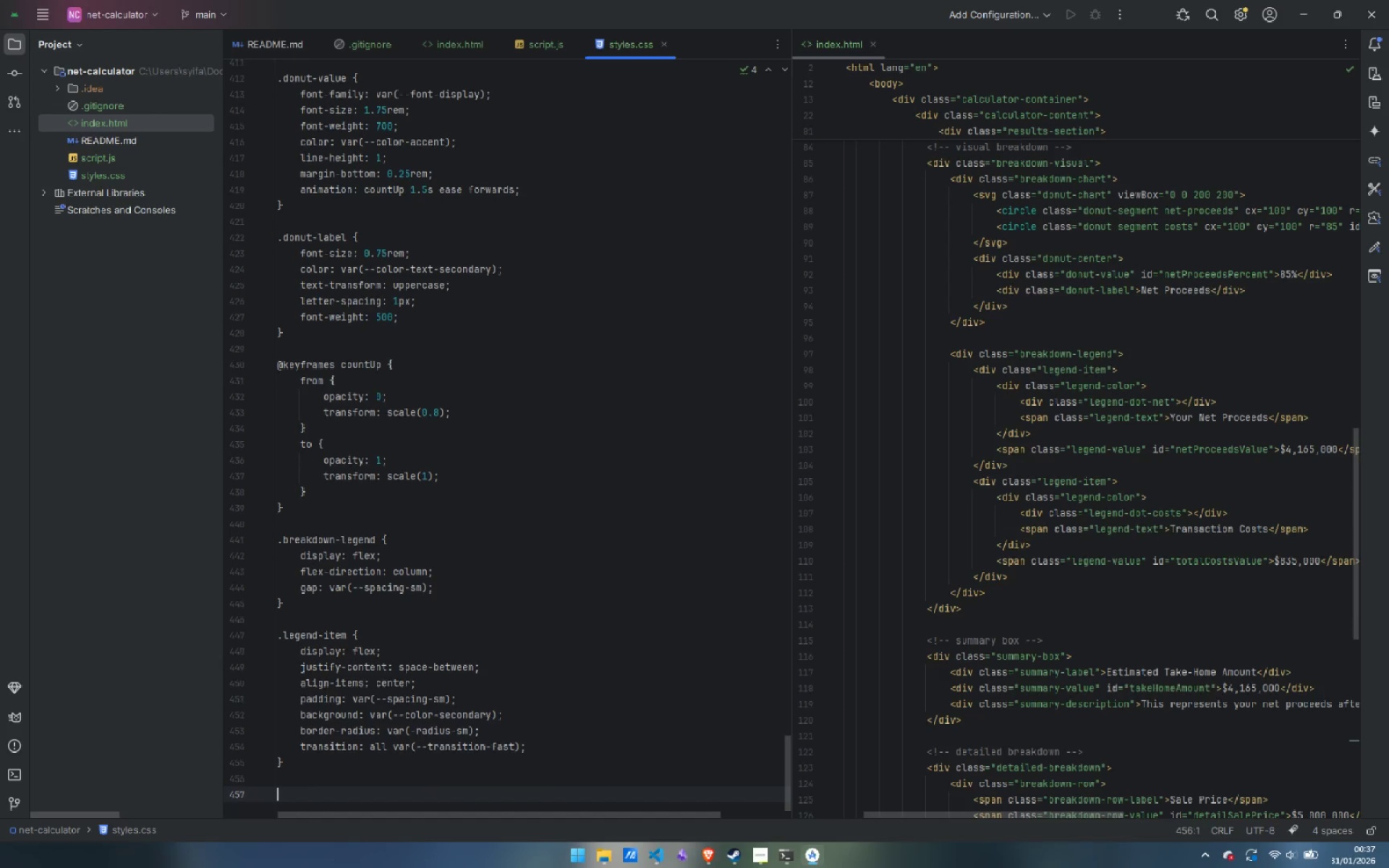 
key(Enter)
 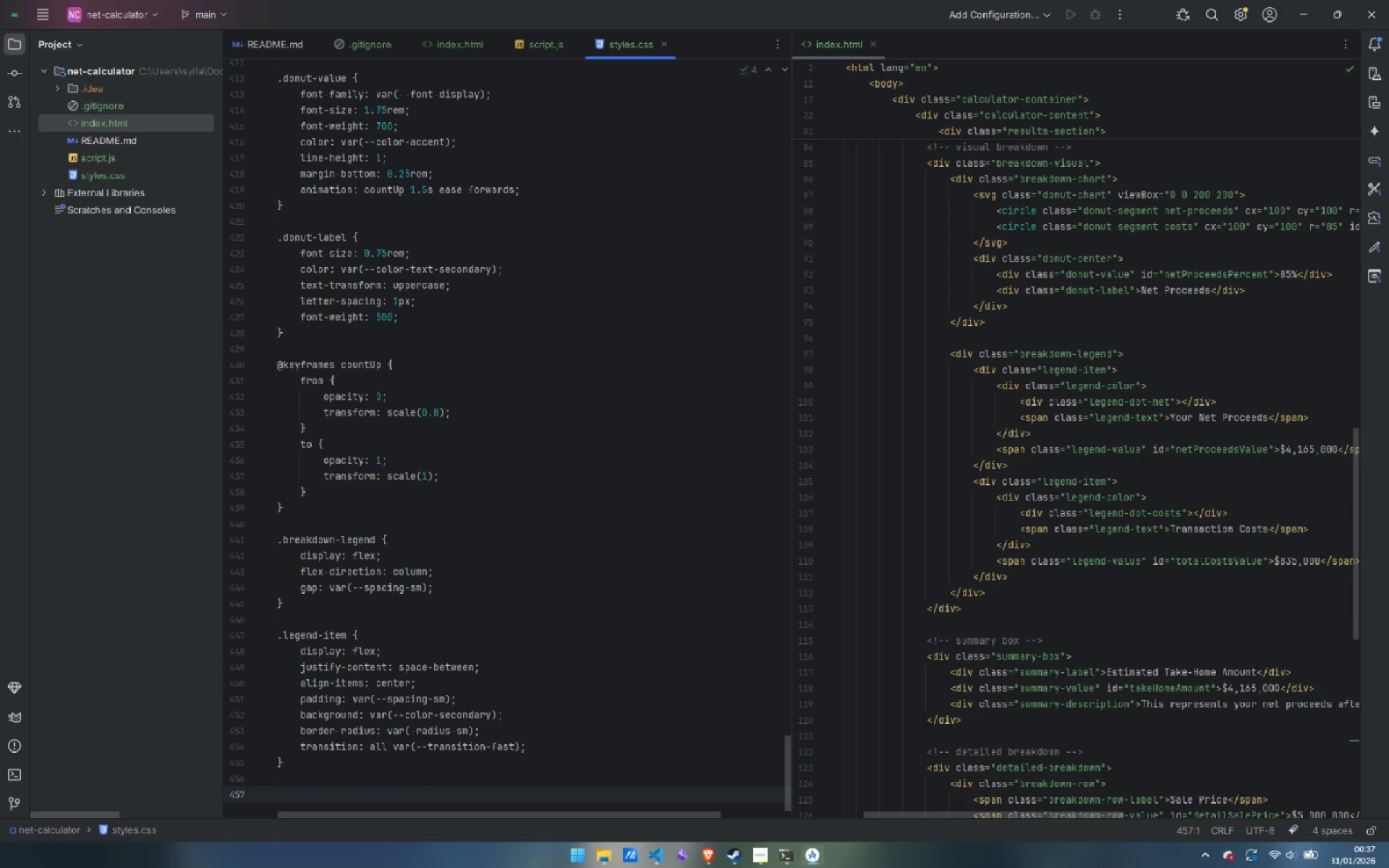 
type(.legend-item:hover {)
 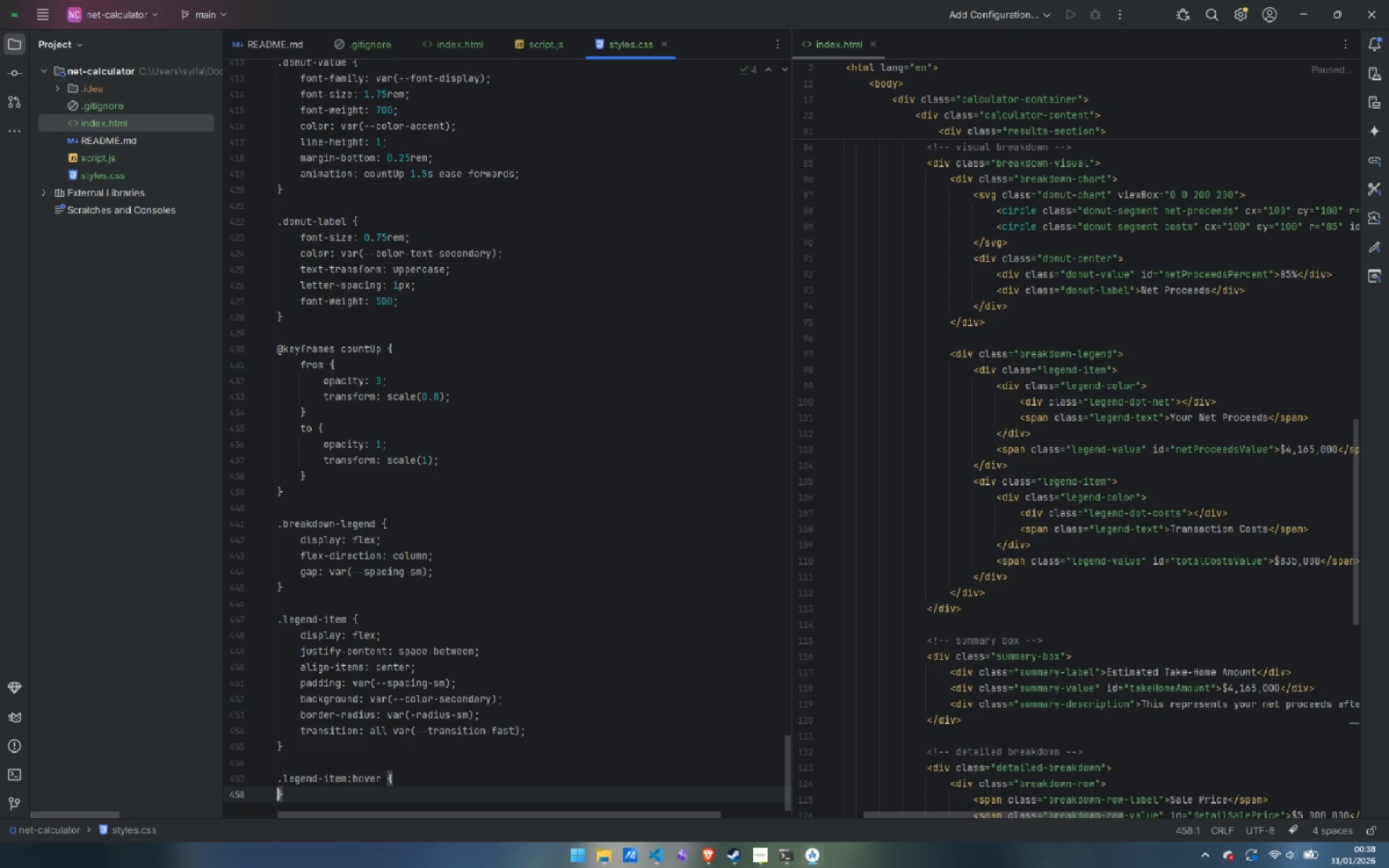 
 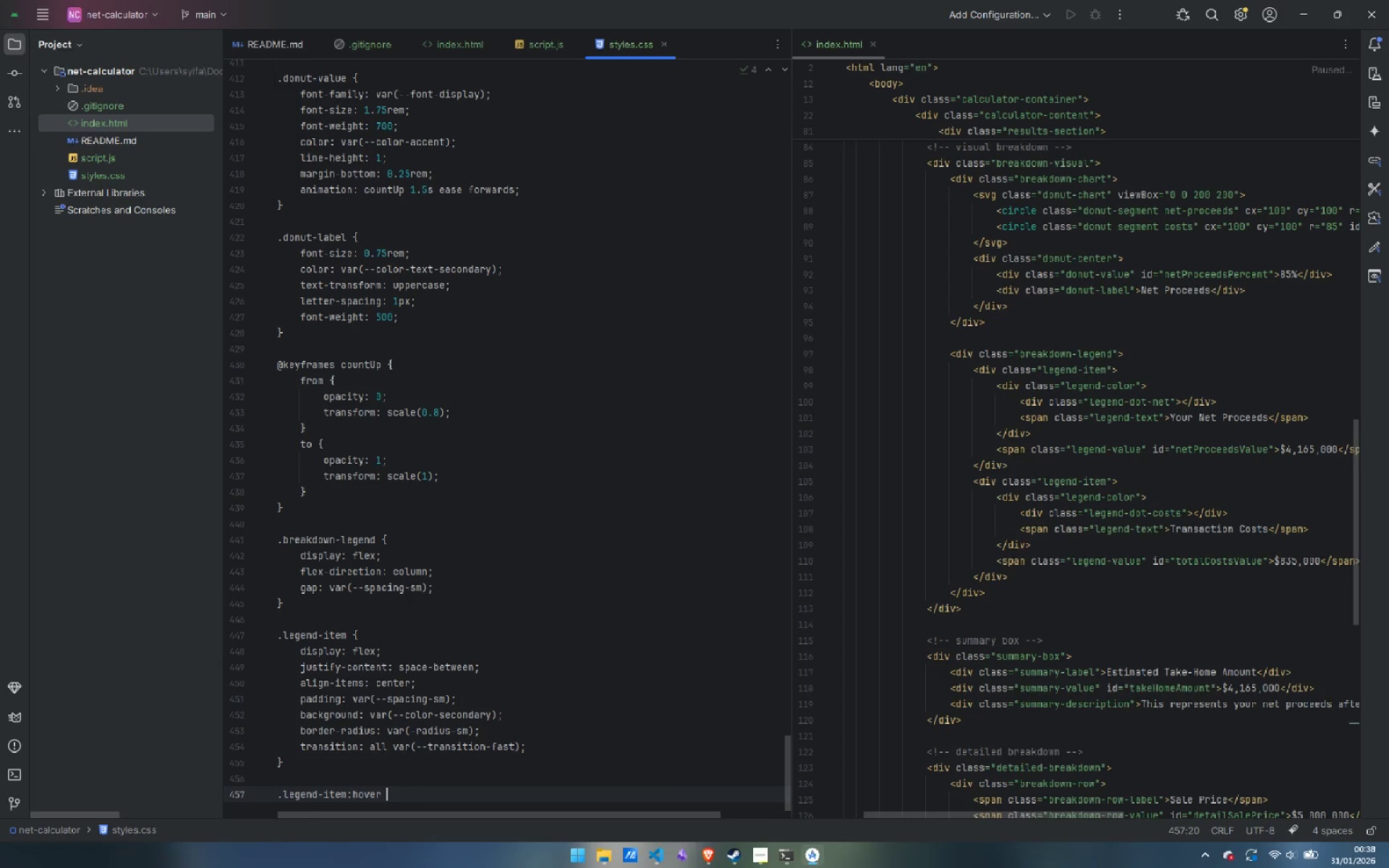 
key(Enter)
 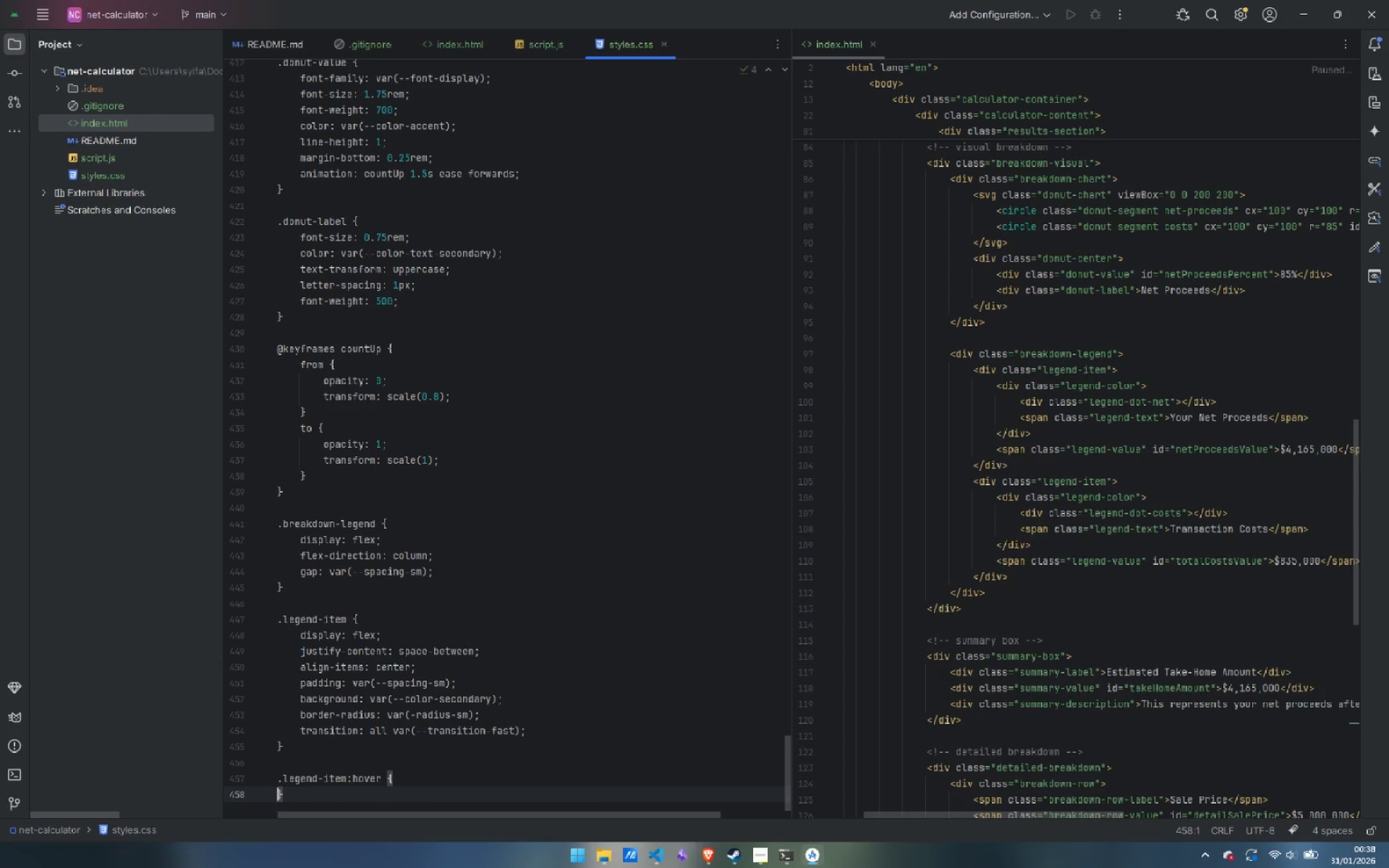 
key(BracketRight)
 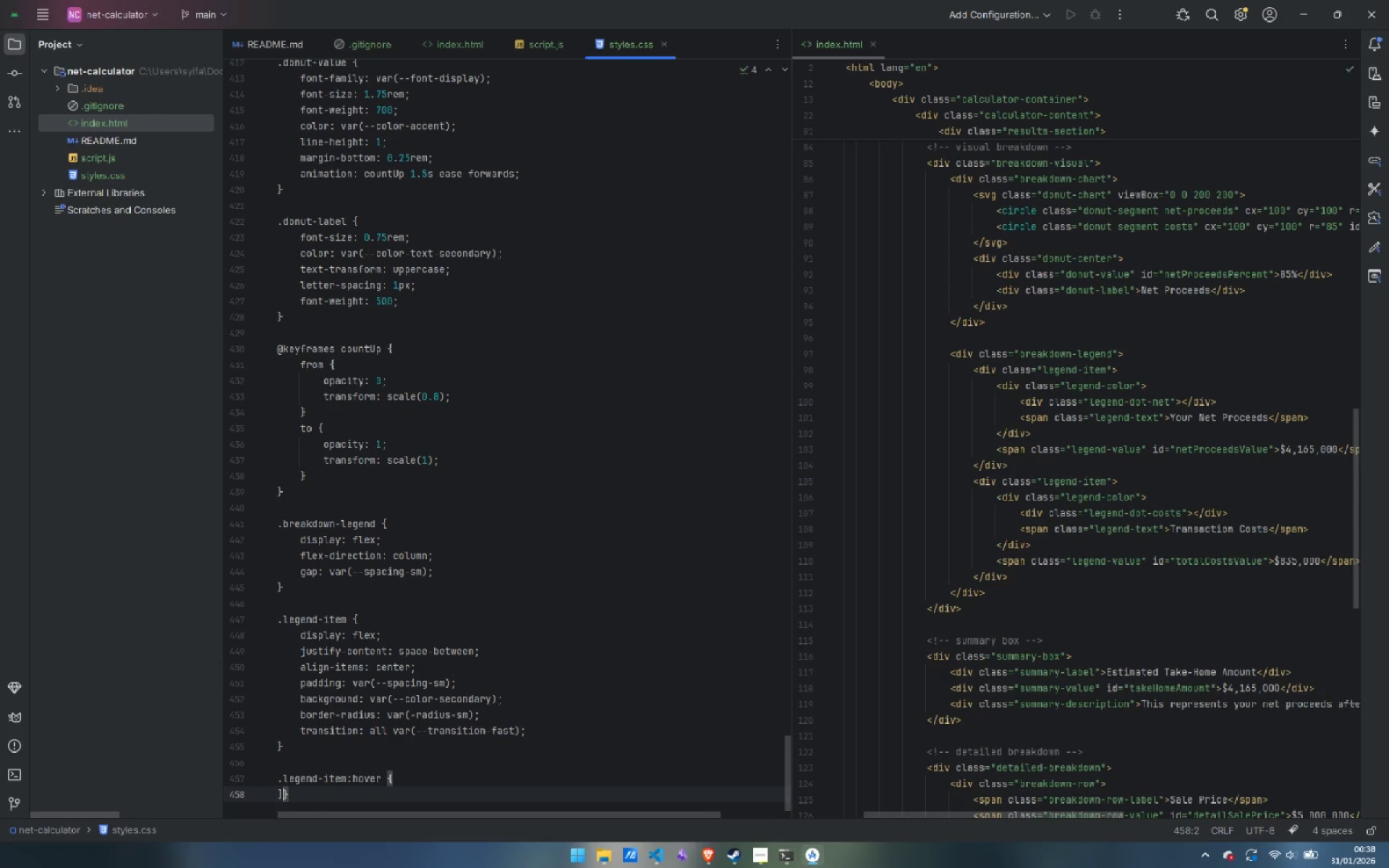 
key(Backspace)
 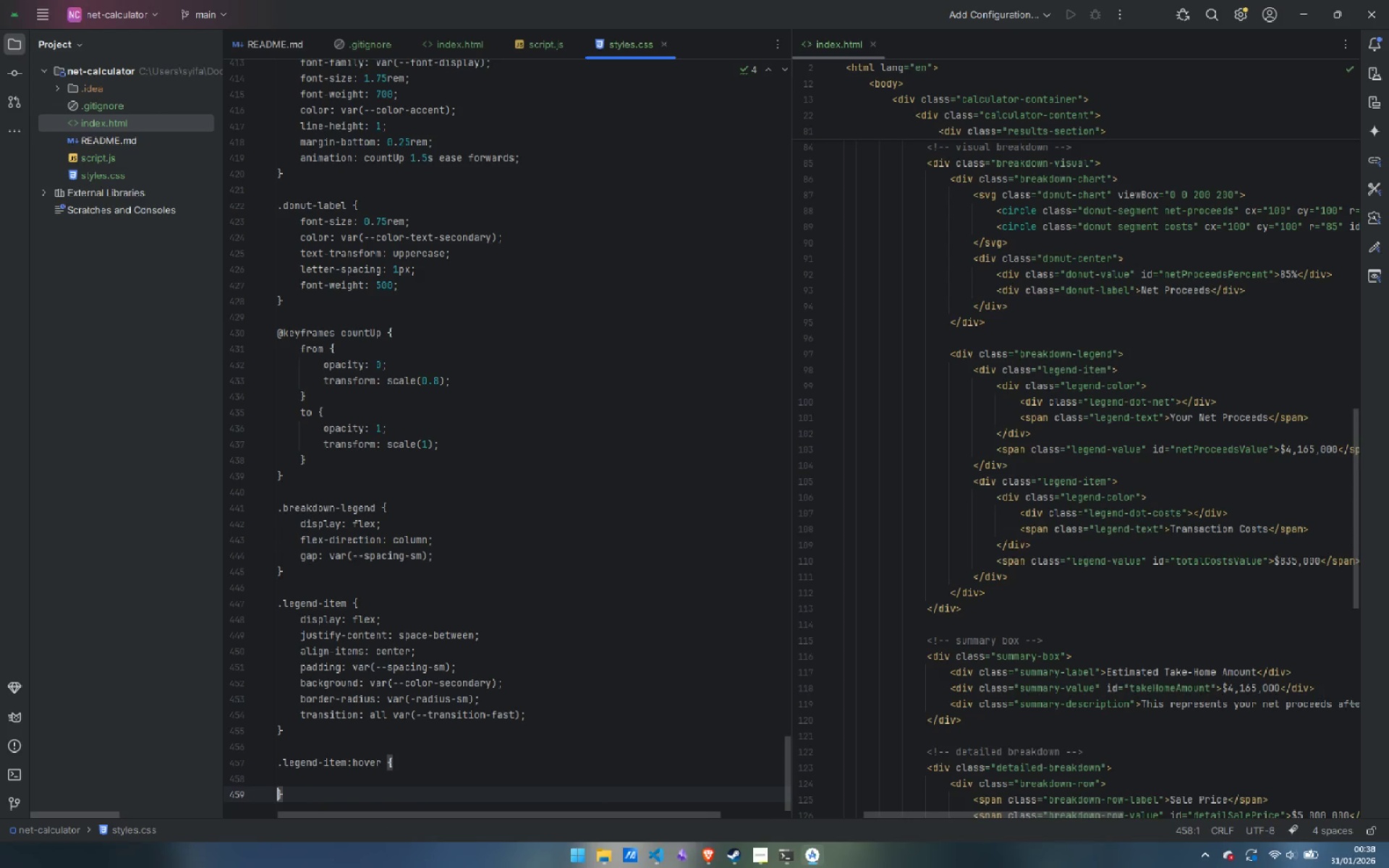 
key(Enter)
 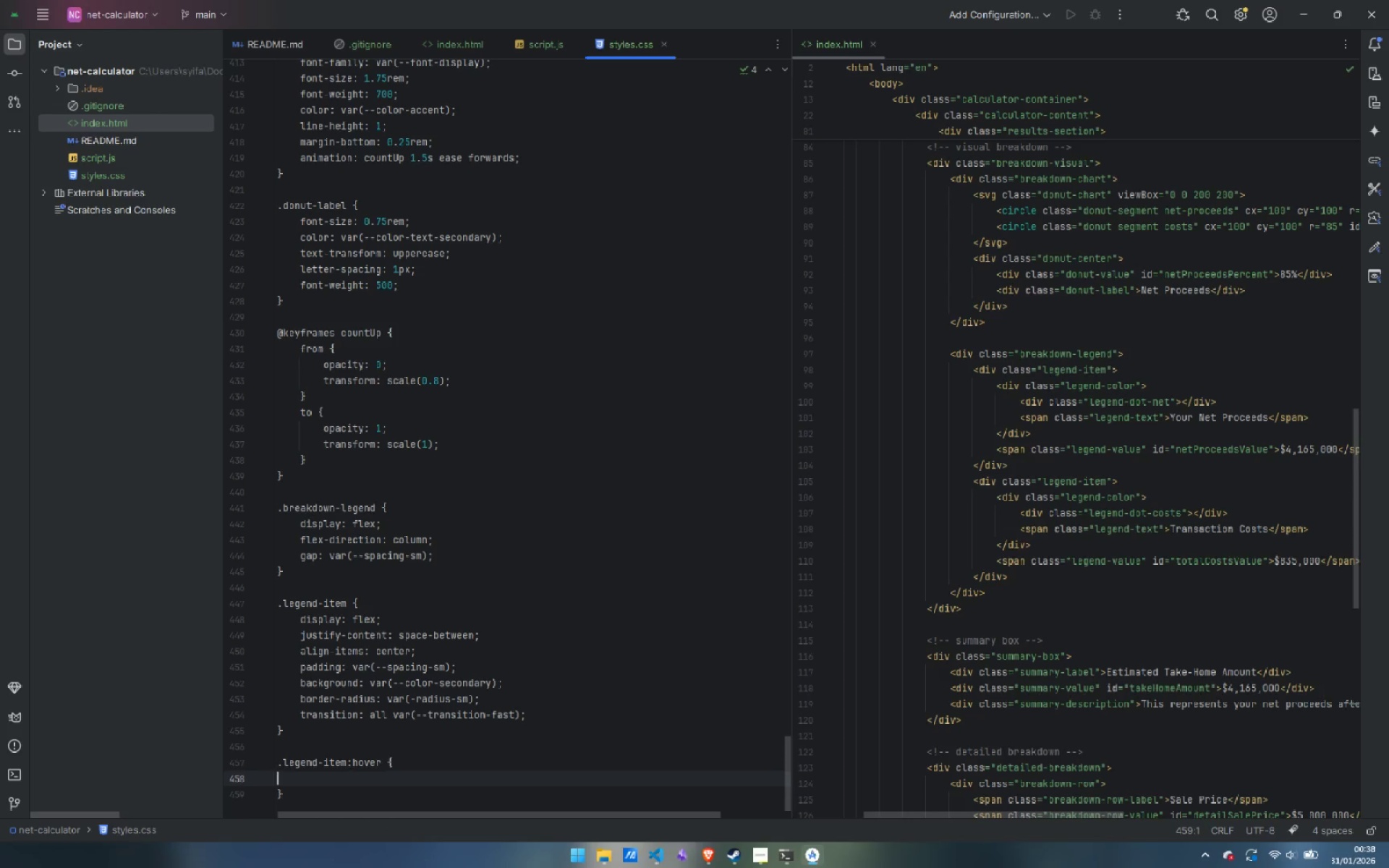 
key(ArrowUp)
 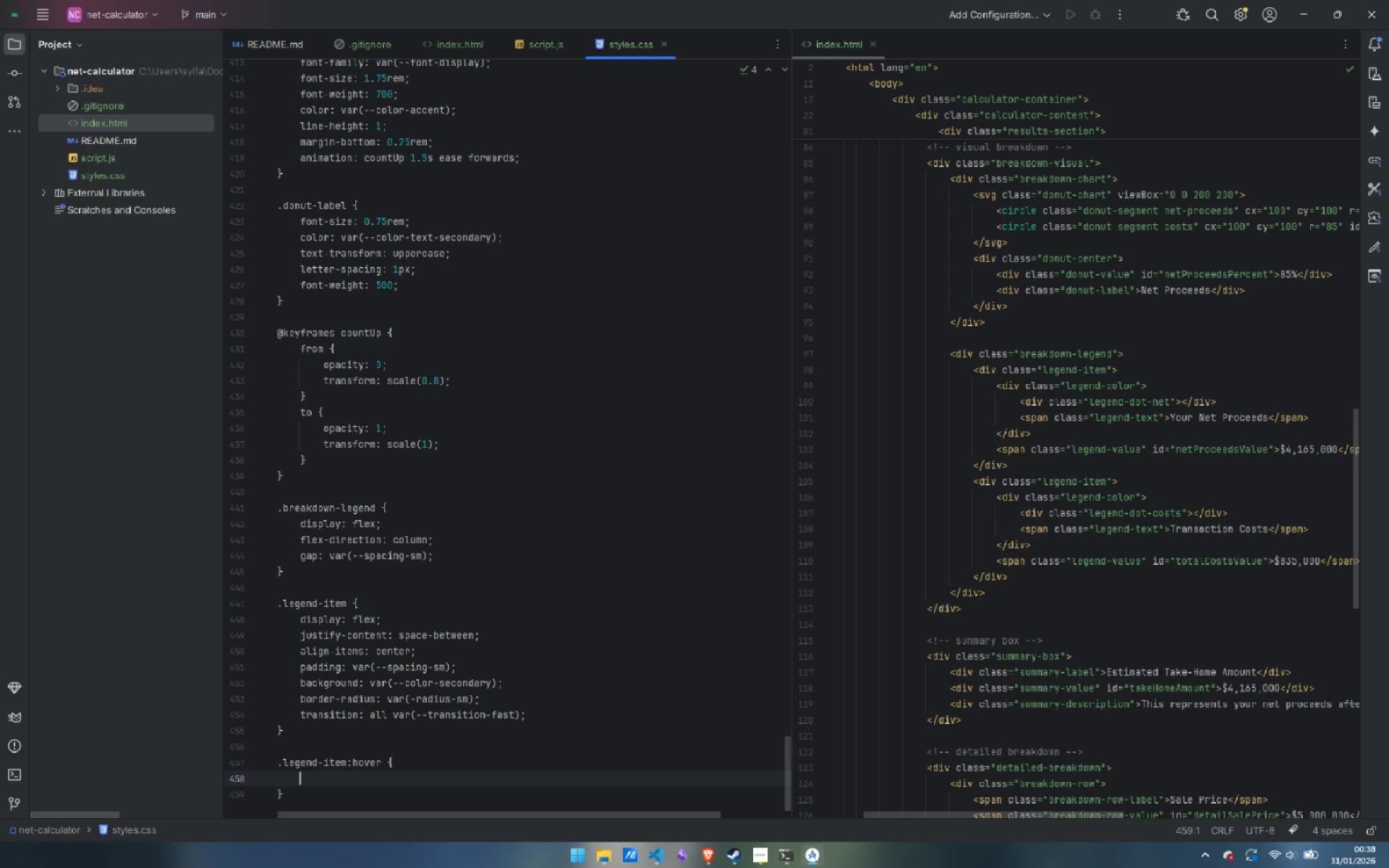 
key(Tab)
type(background: var(--color-border);)
 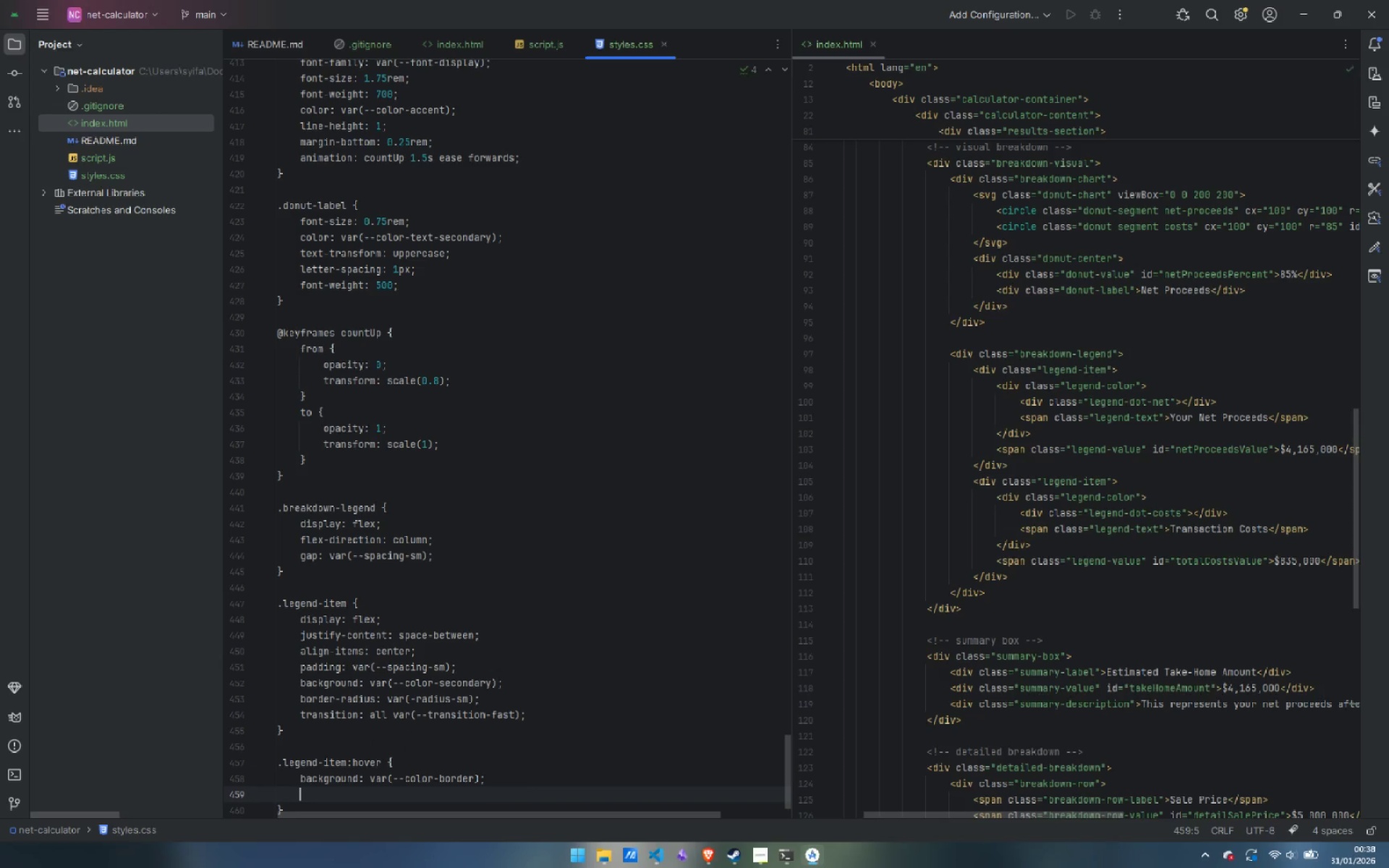 
 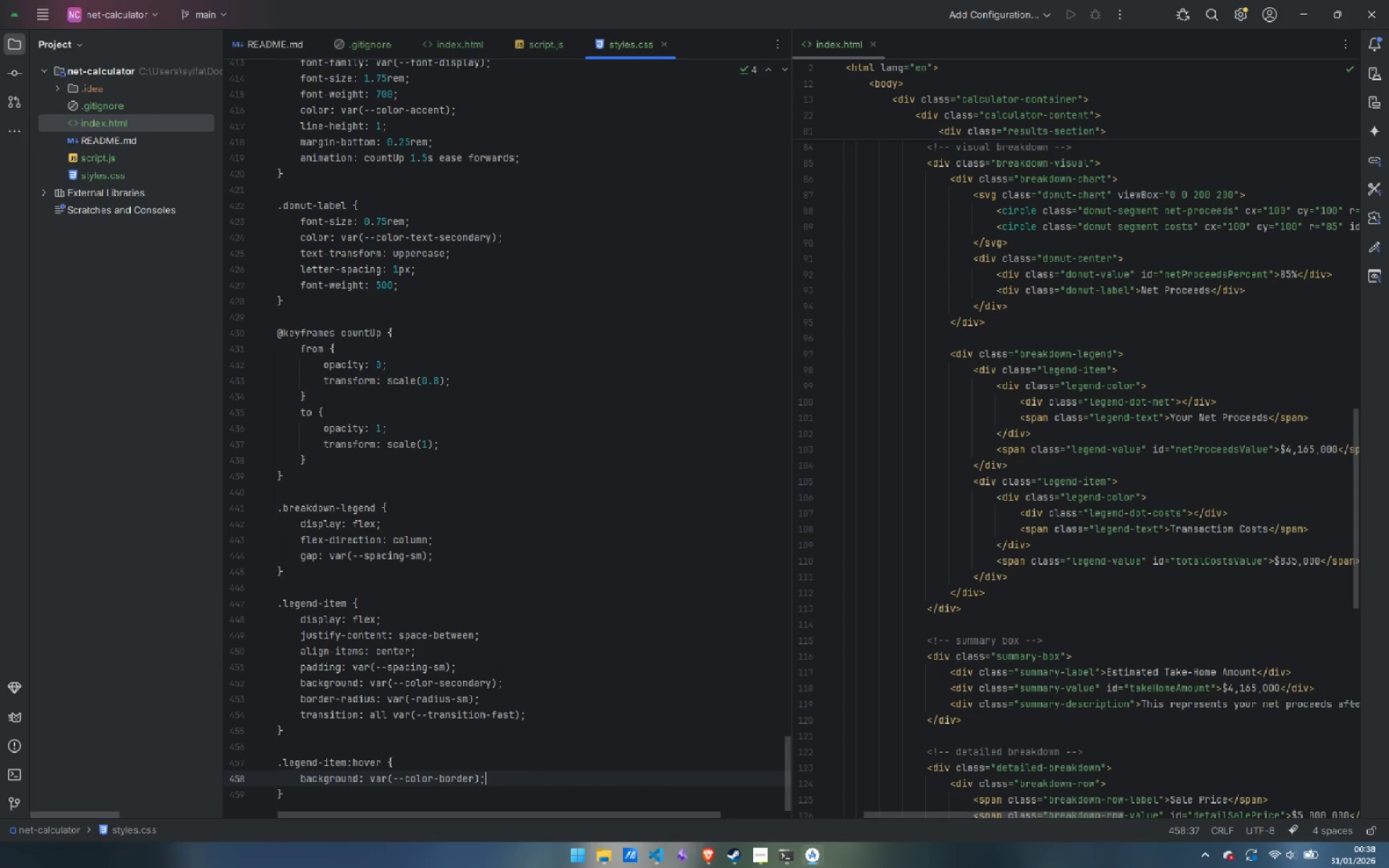 
key(Enter)
 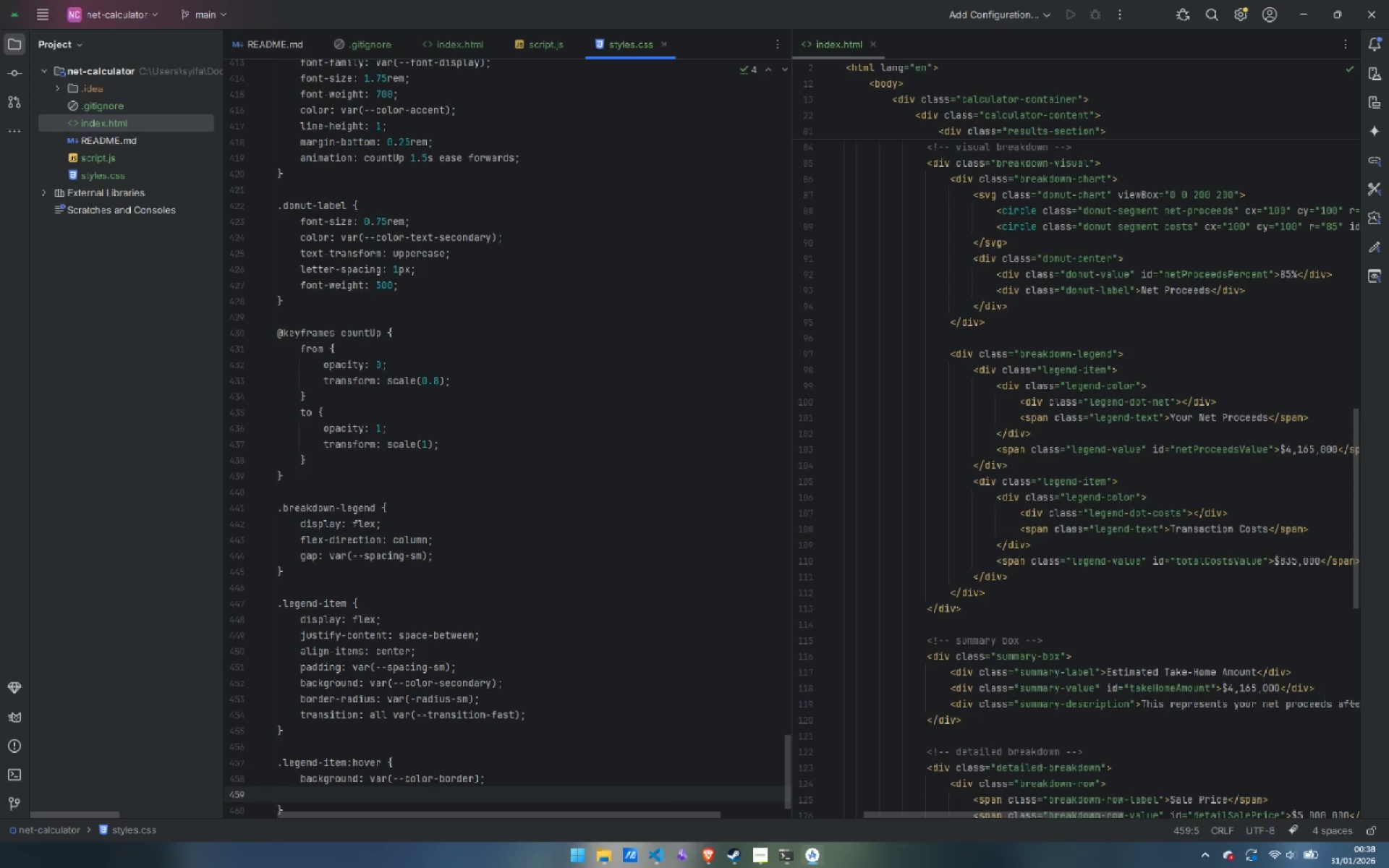 
type(transf)
 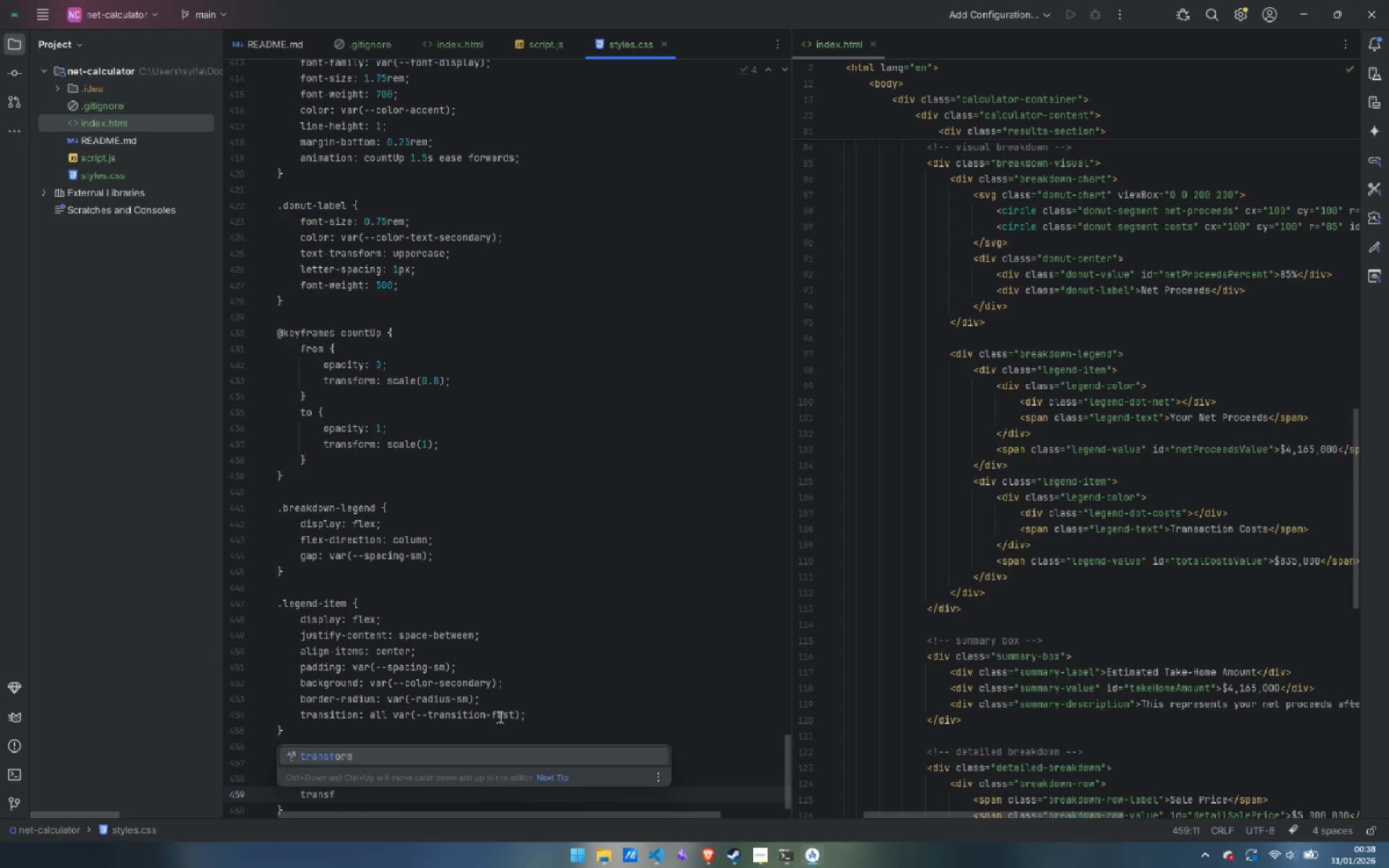 
key(Enter)
 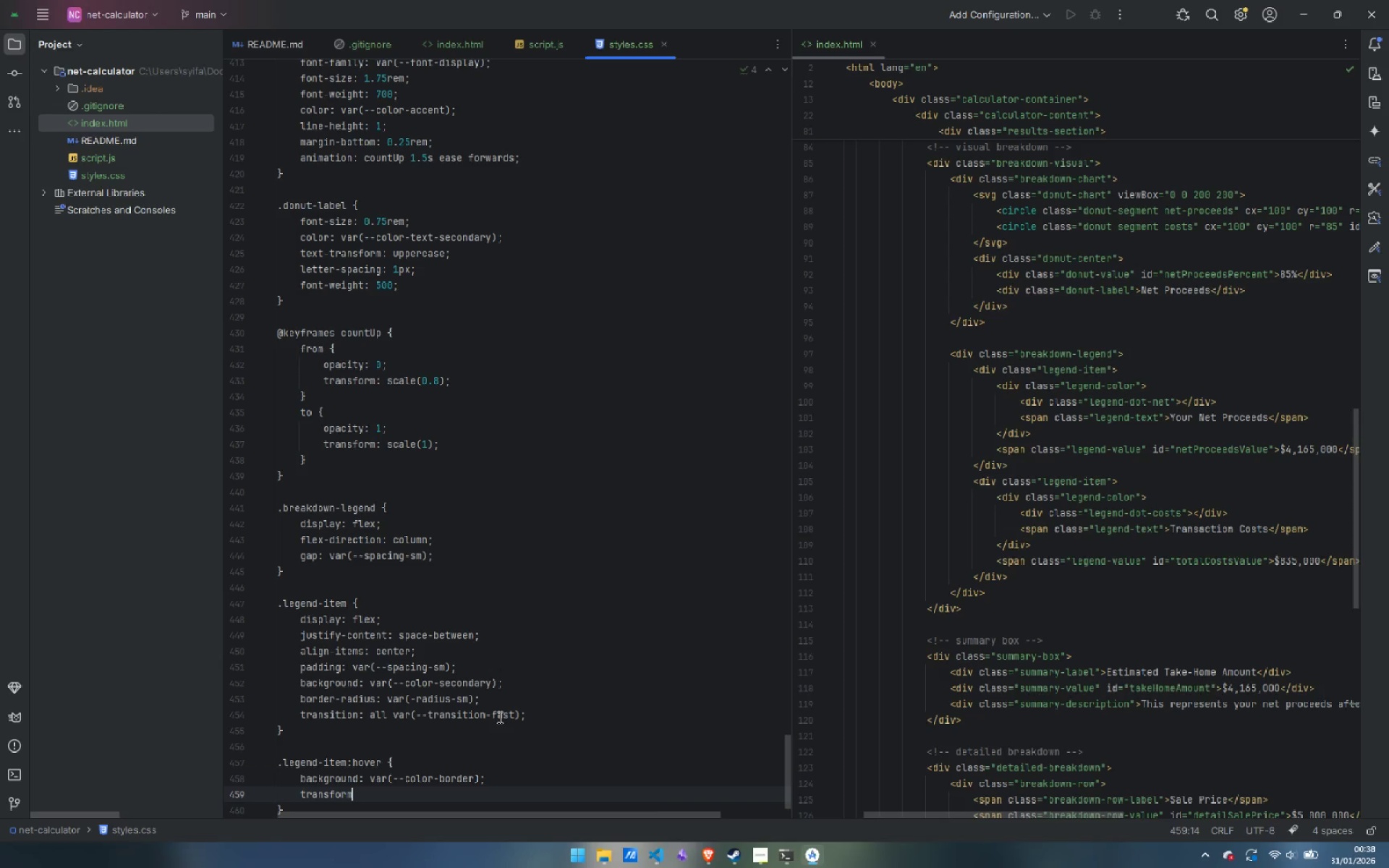 
key(Shift+ShiftLeft)
 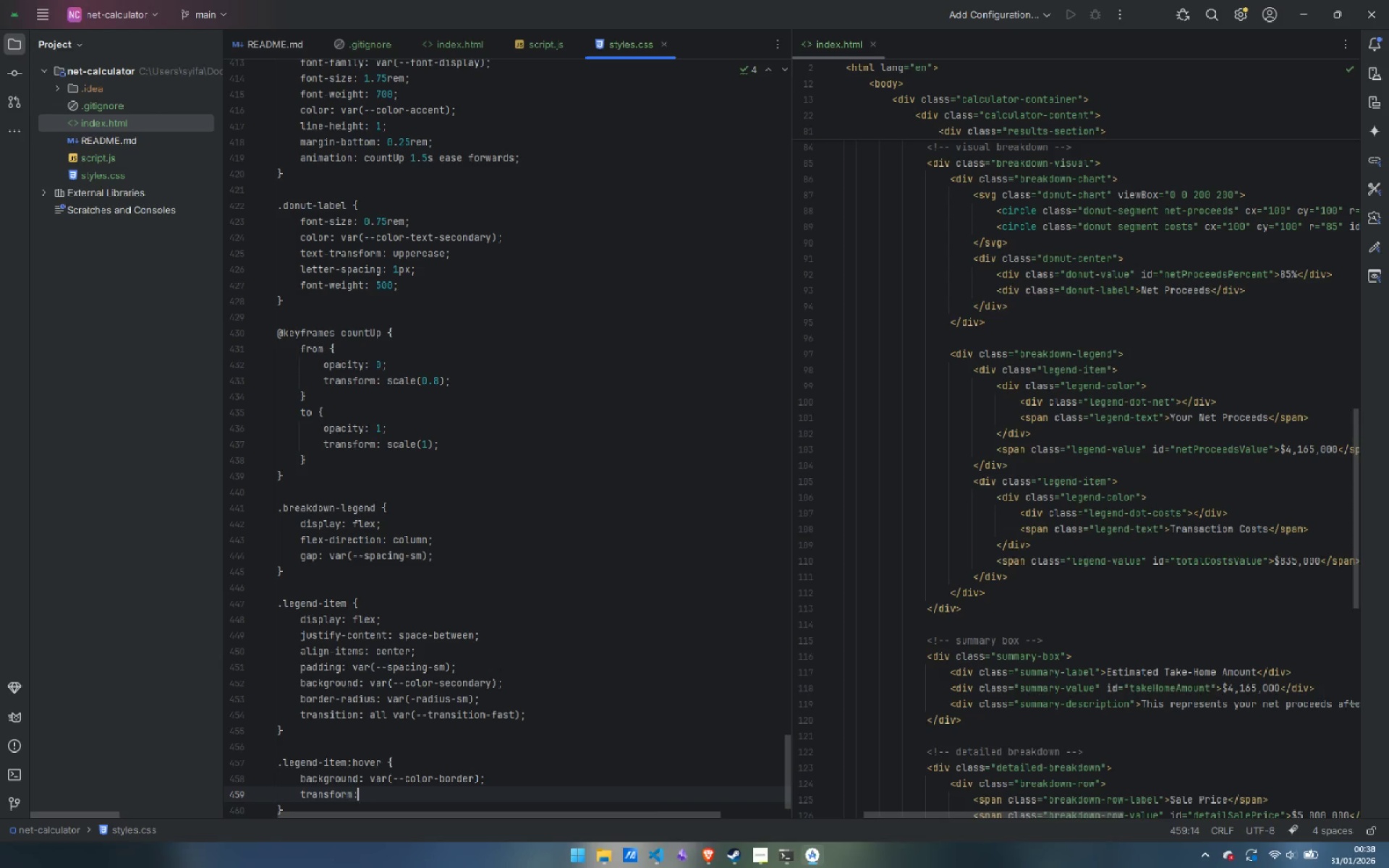 
key(Shift+Semicolon)
 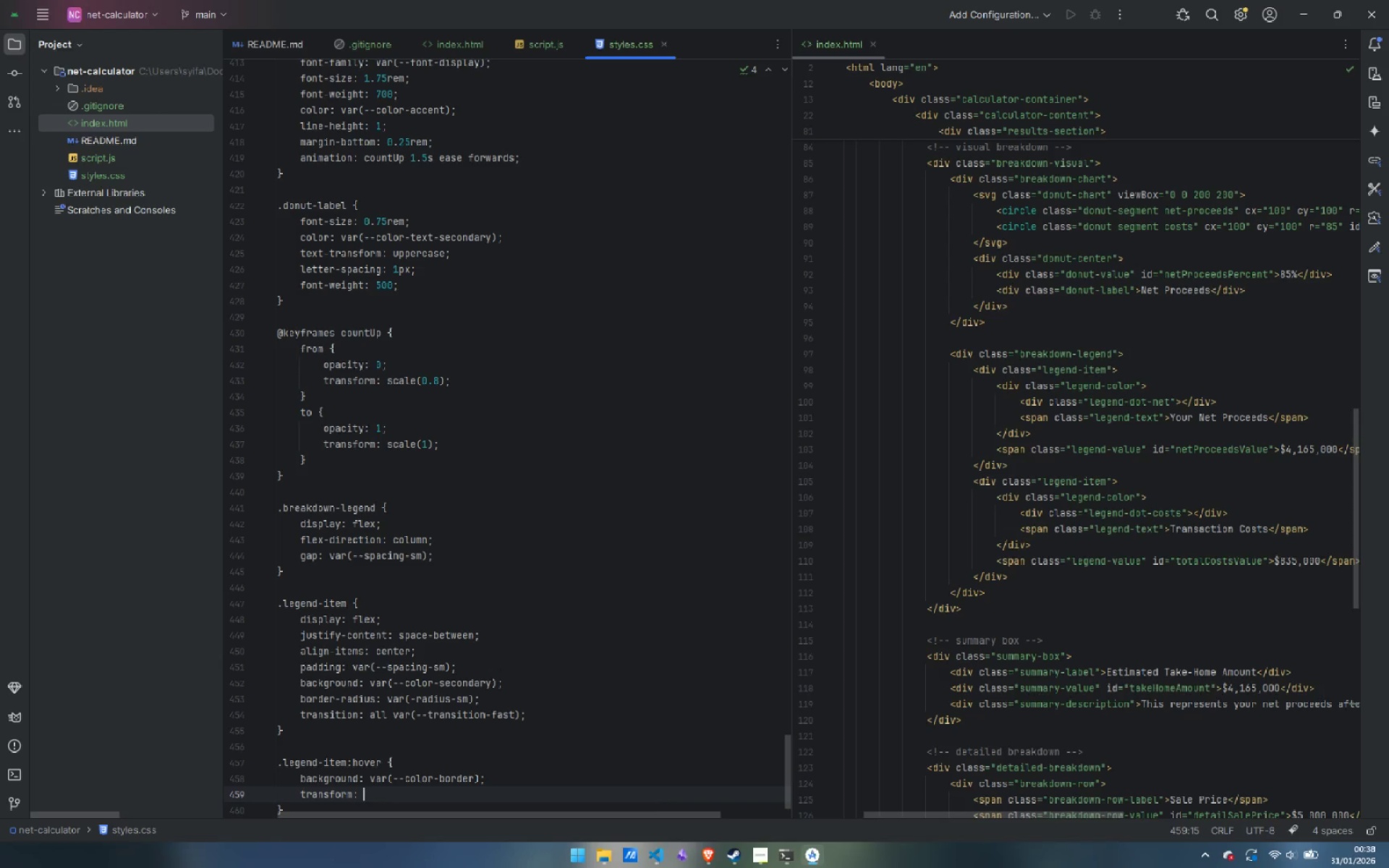 
key(Space)
 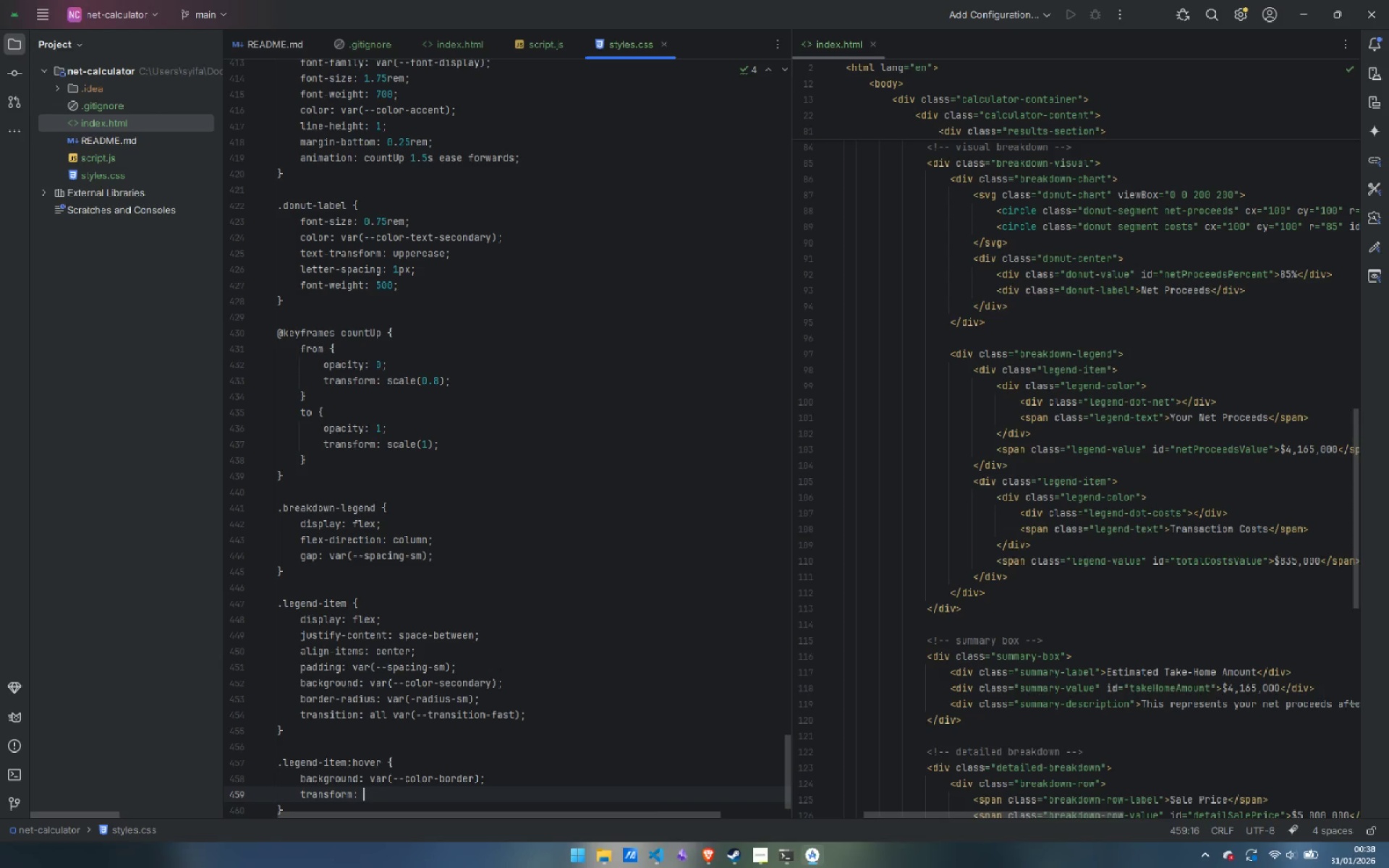 
type(trans)
 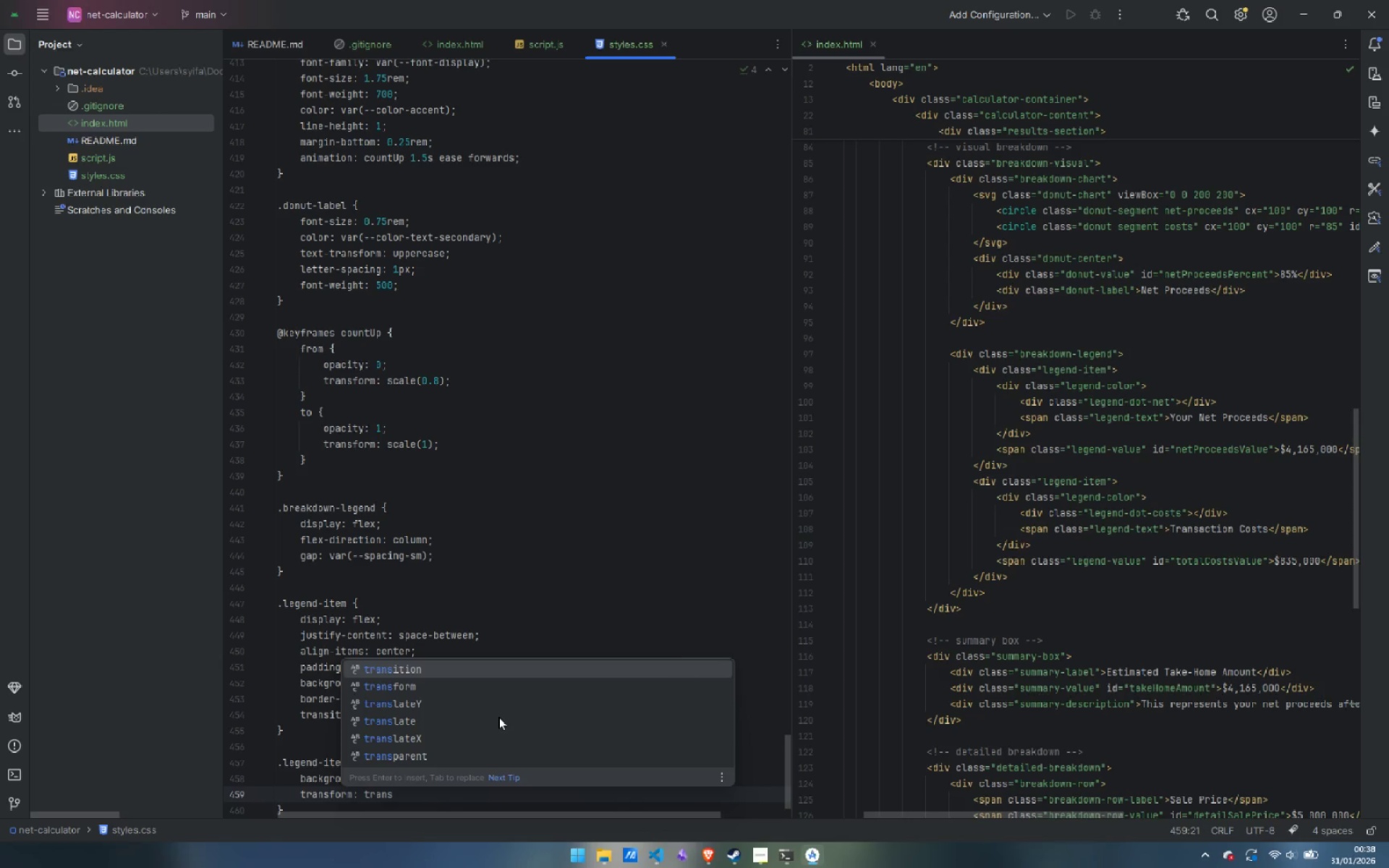 
key(ArrowDown)
 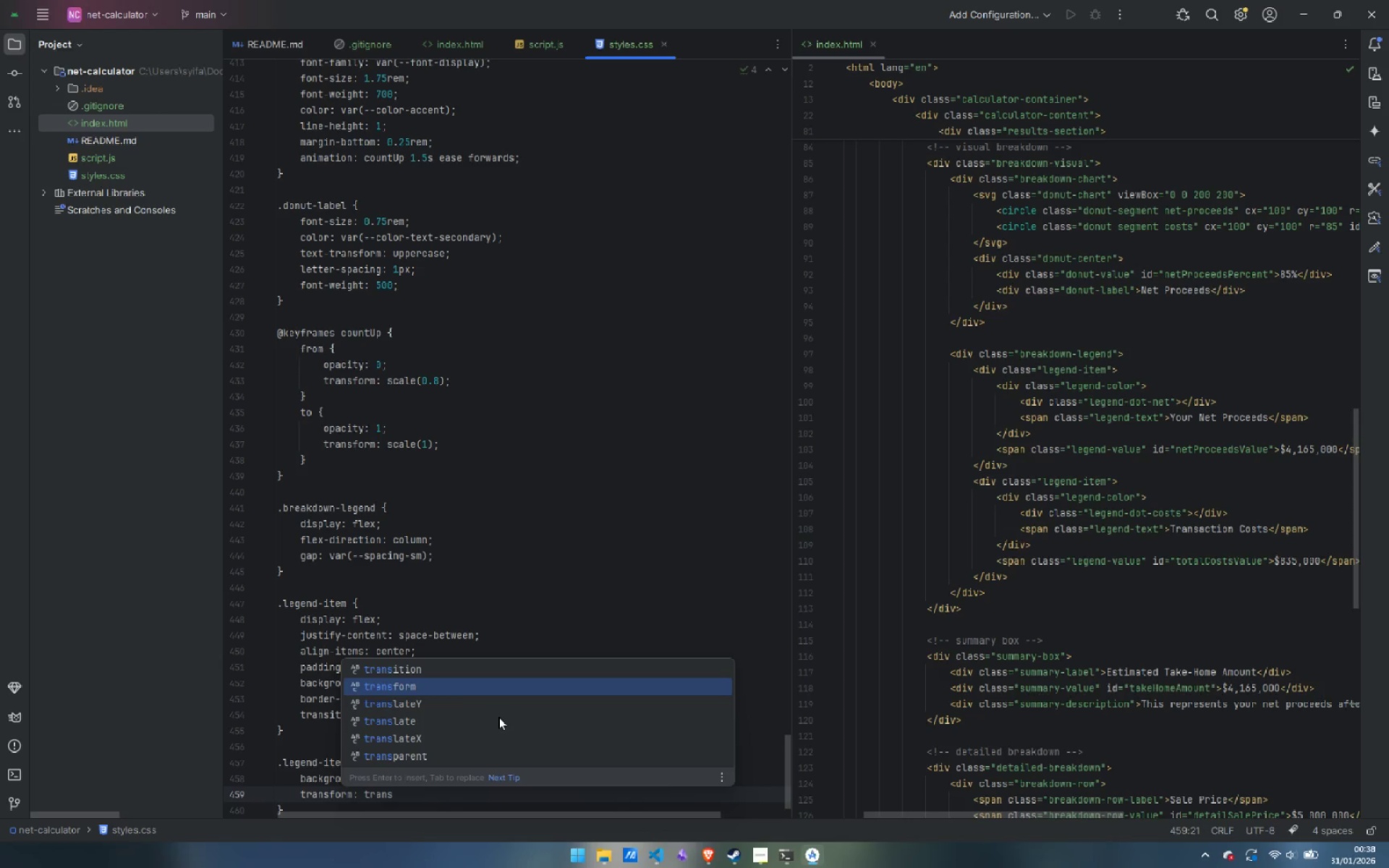 
key(ArrowDown)
 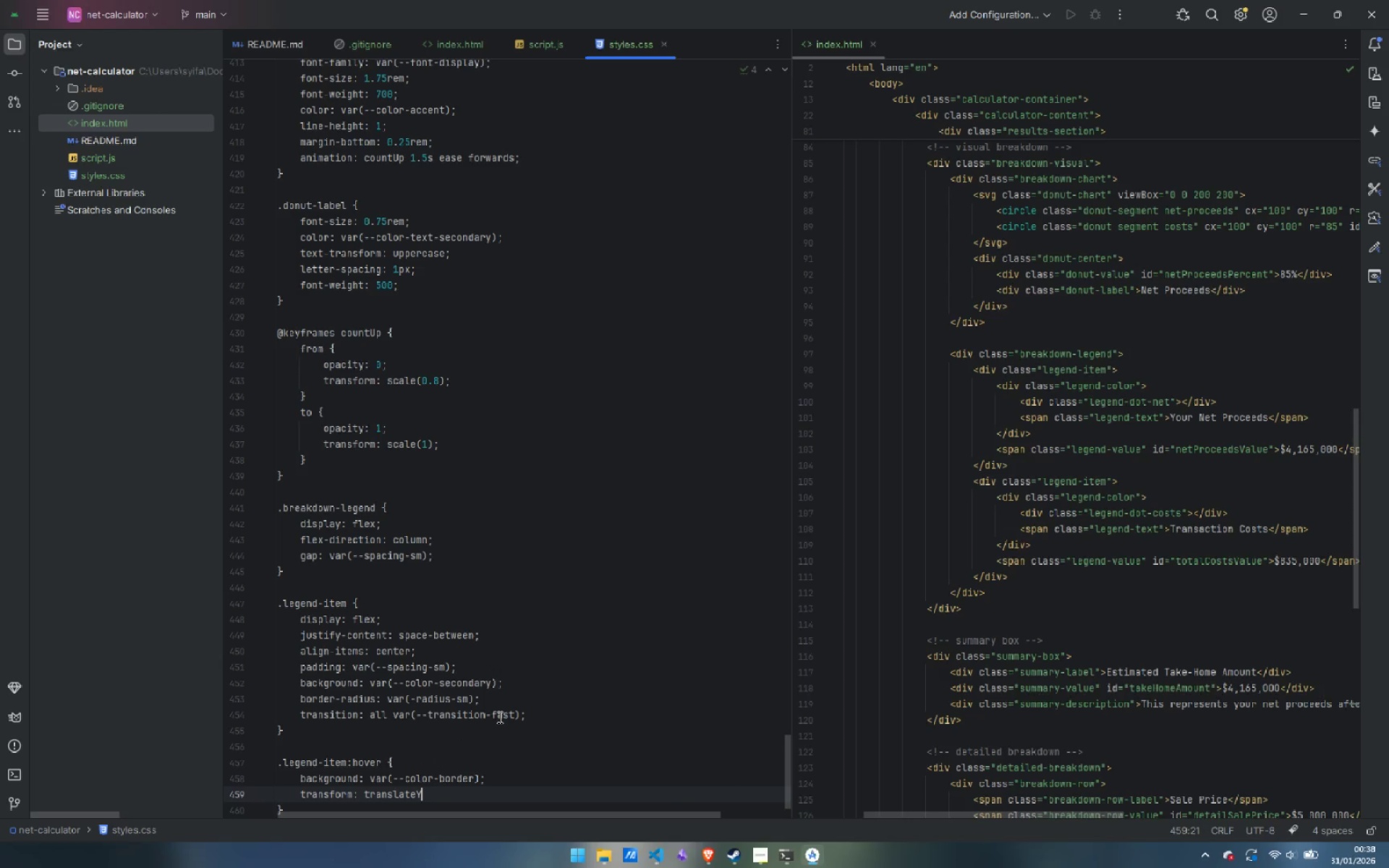 
key(Enter)
 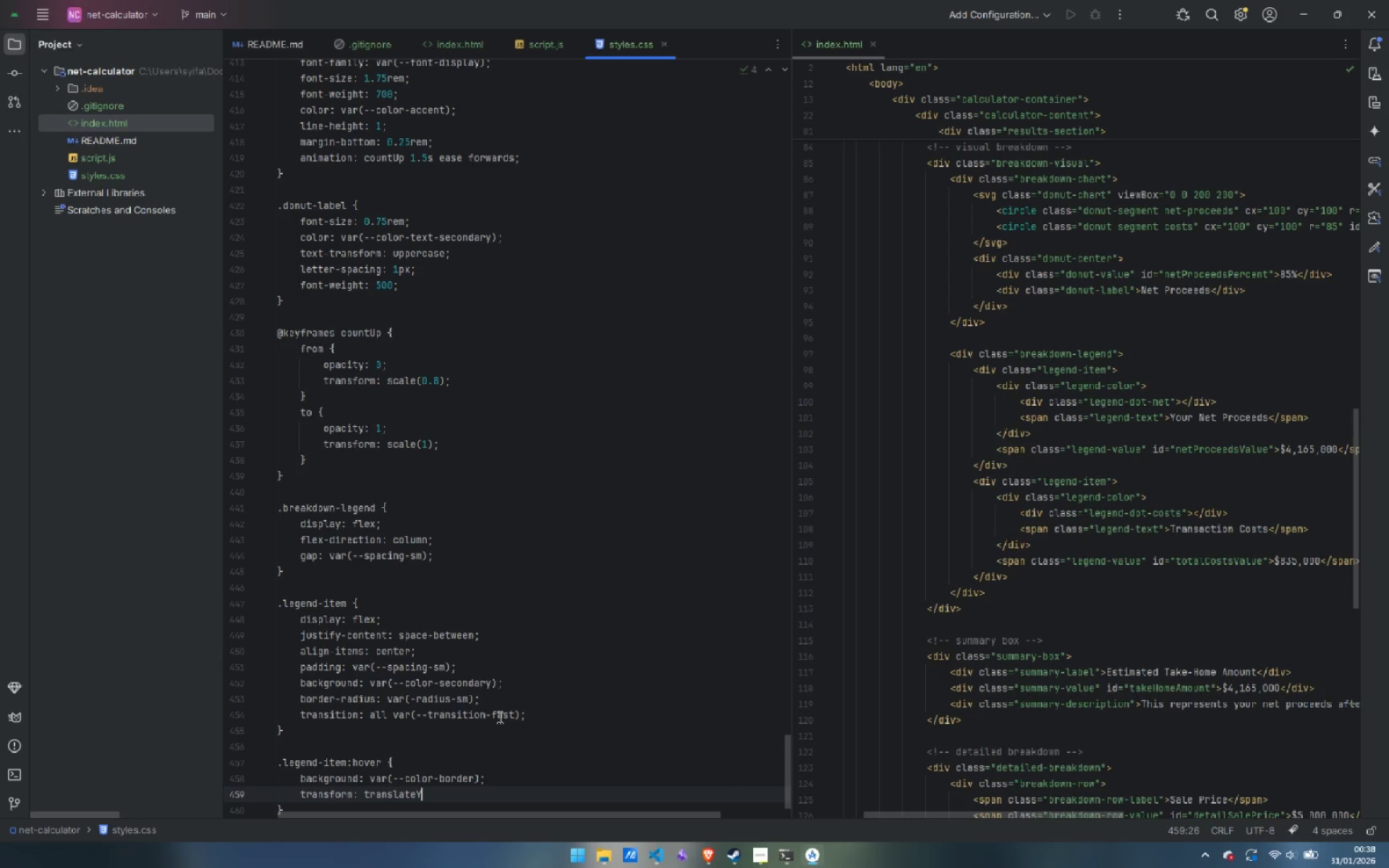 
type((4px);)
 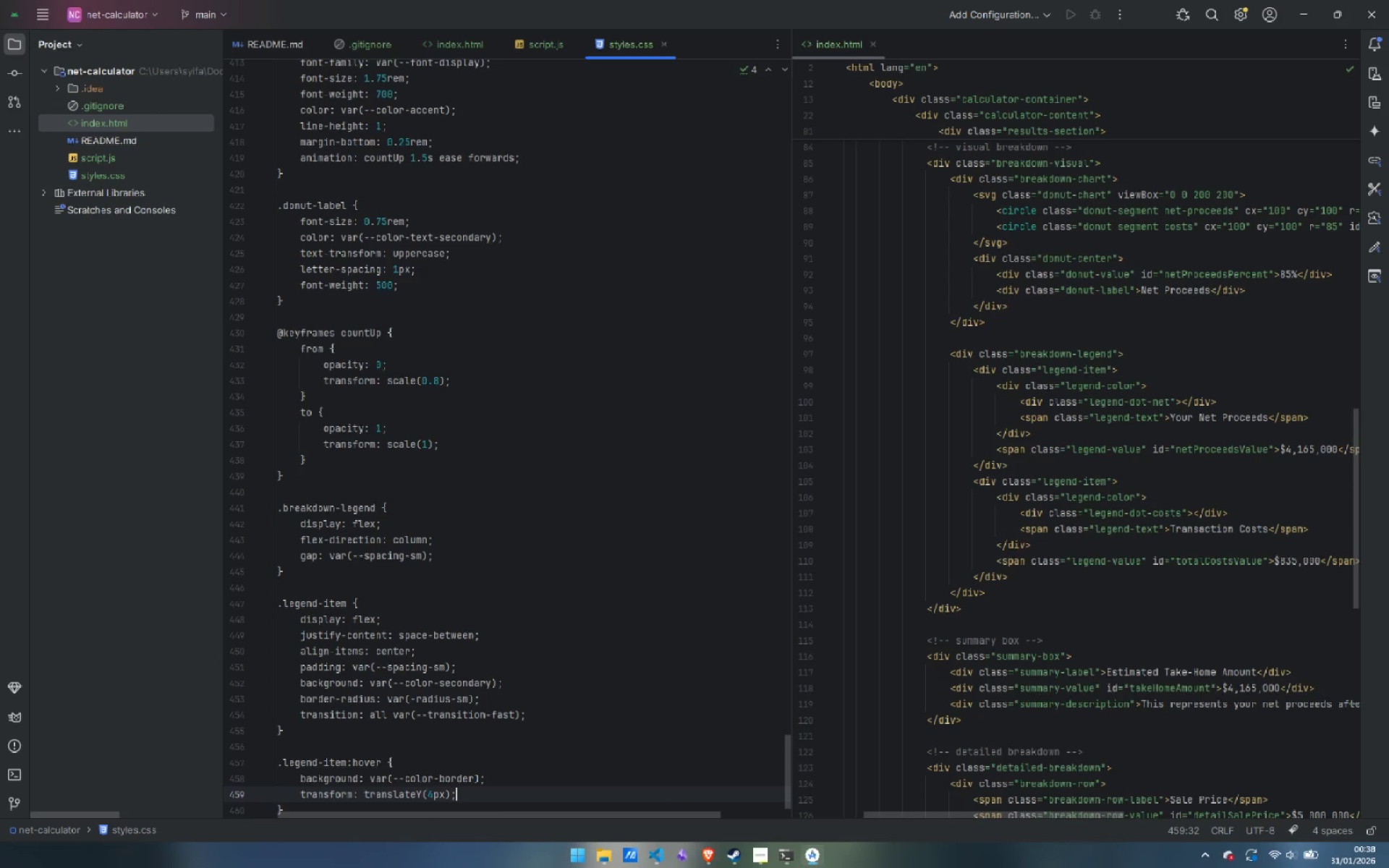 
key(ArrowDown)
 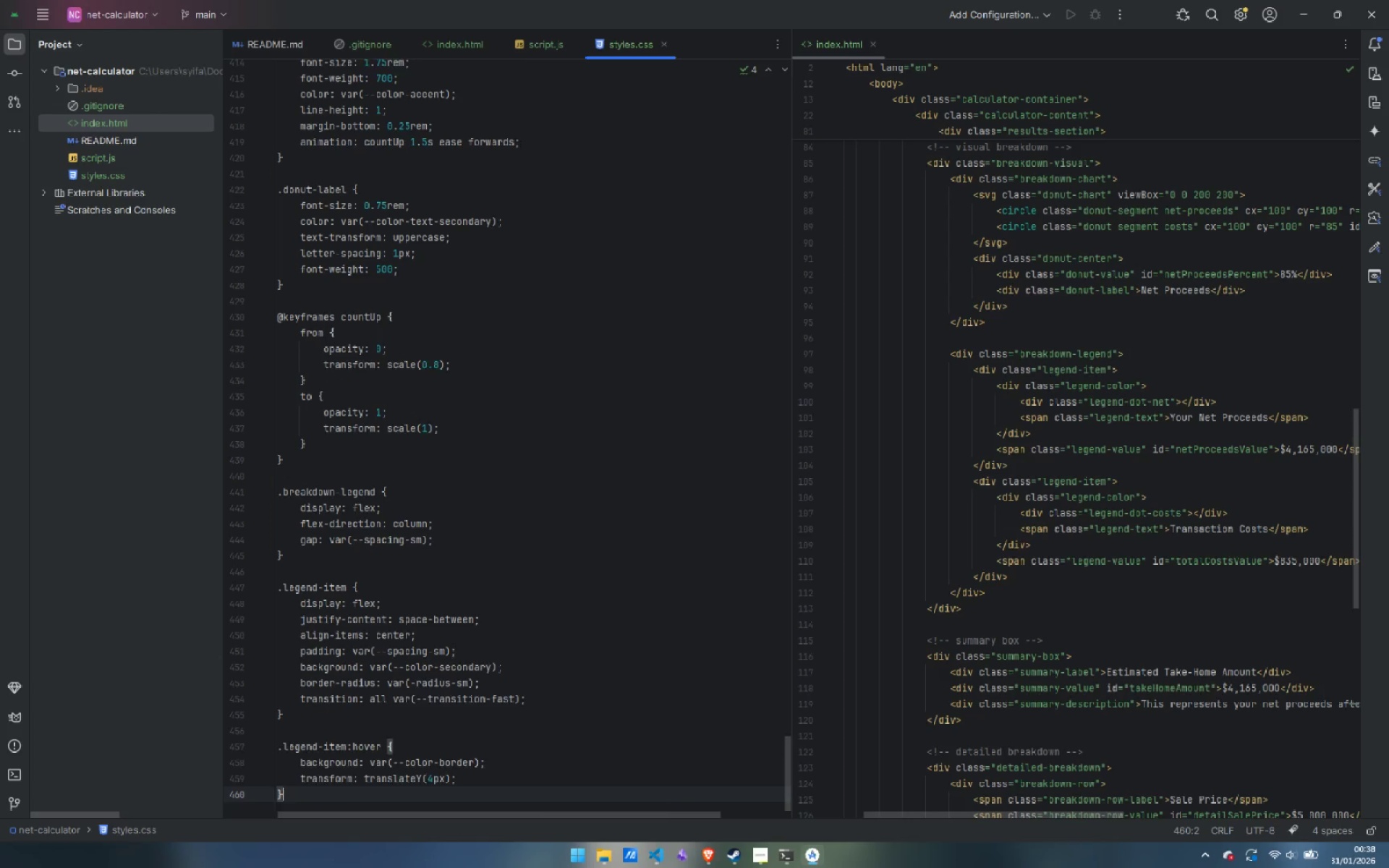 
key(Enter)
 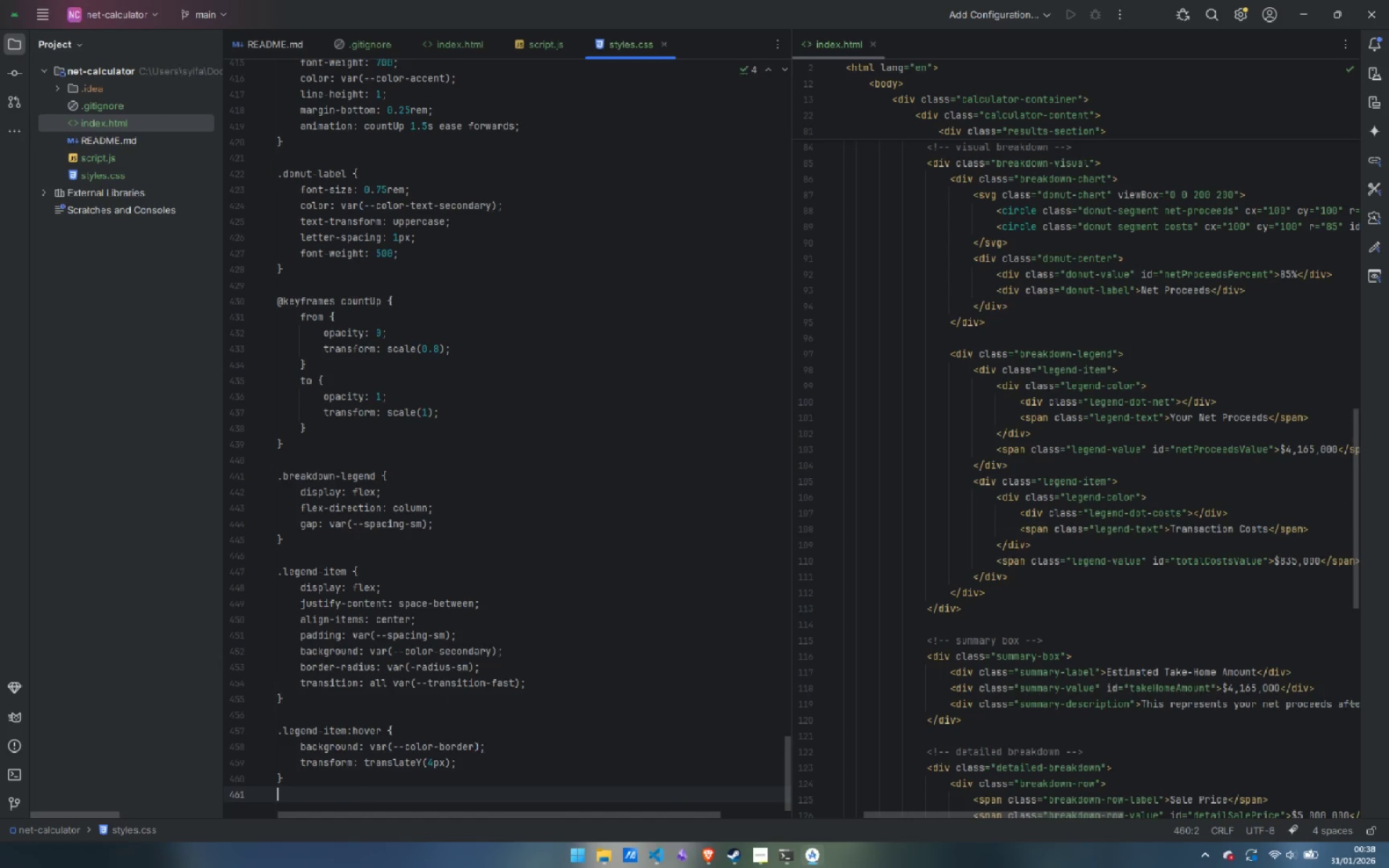 
key(Enter)
 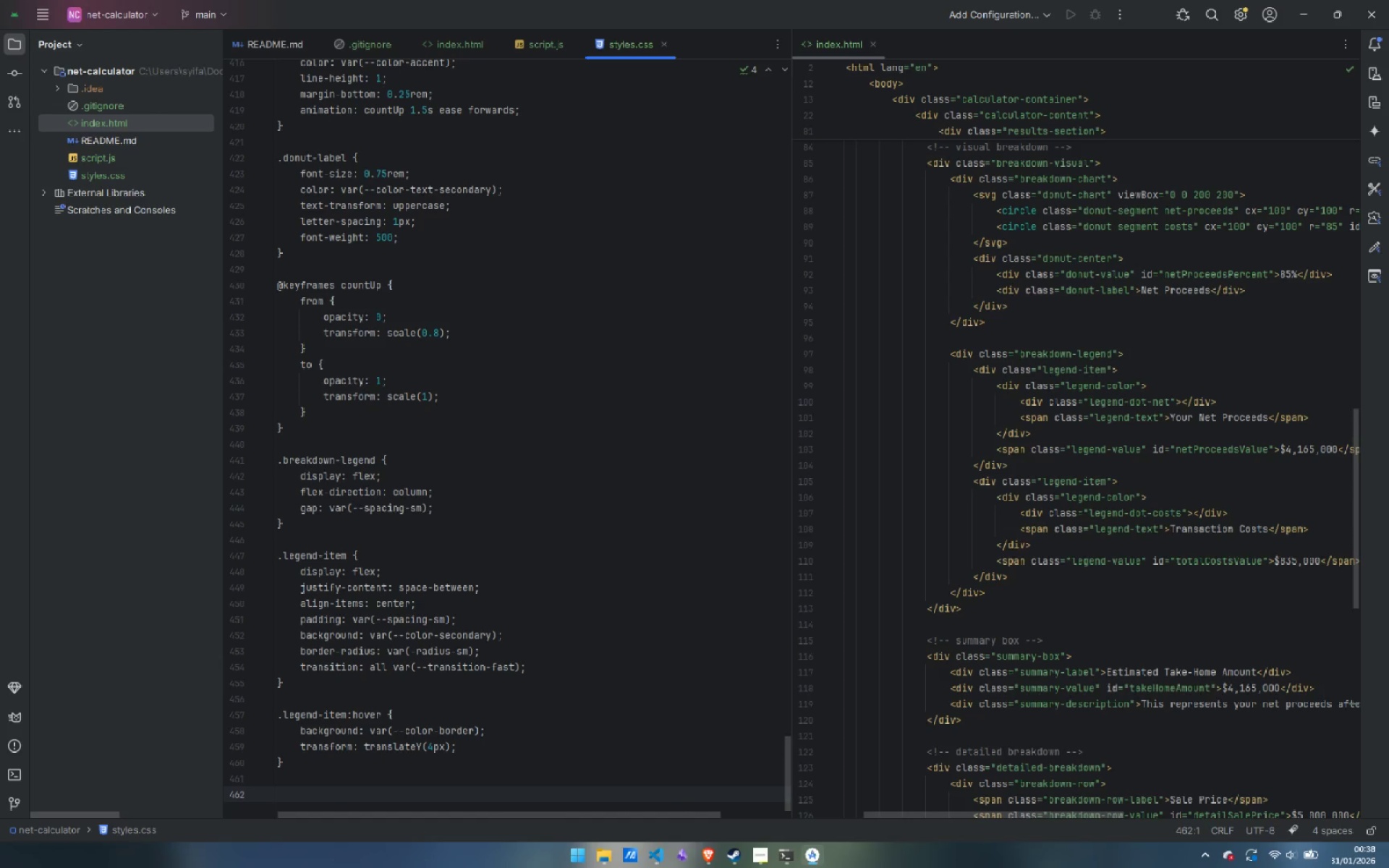 
key(Control+S)
 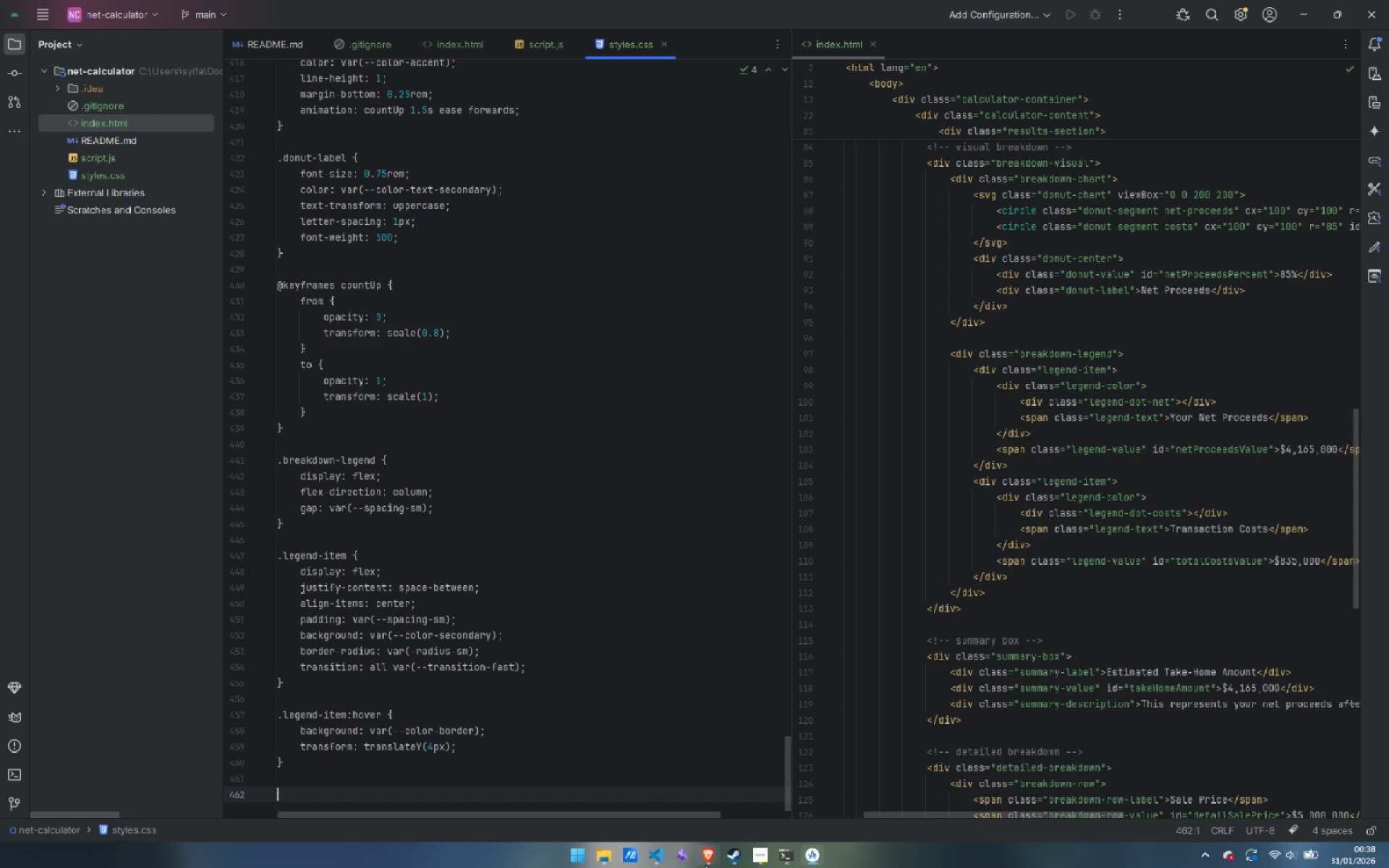 
left_click([786, 767])
 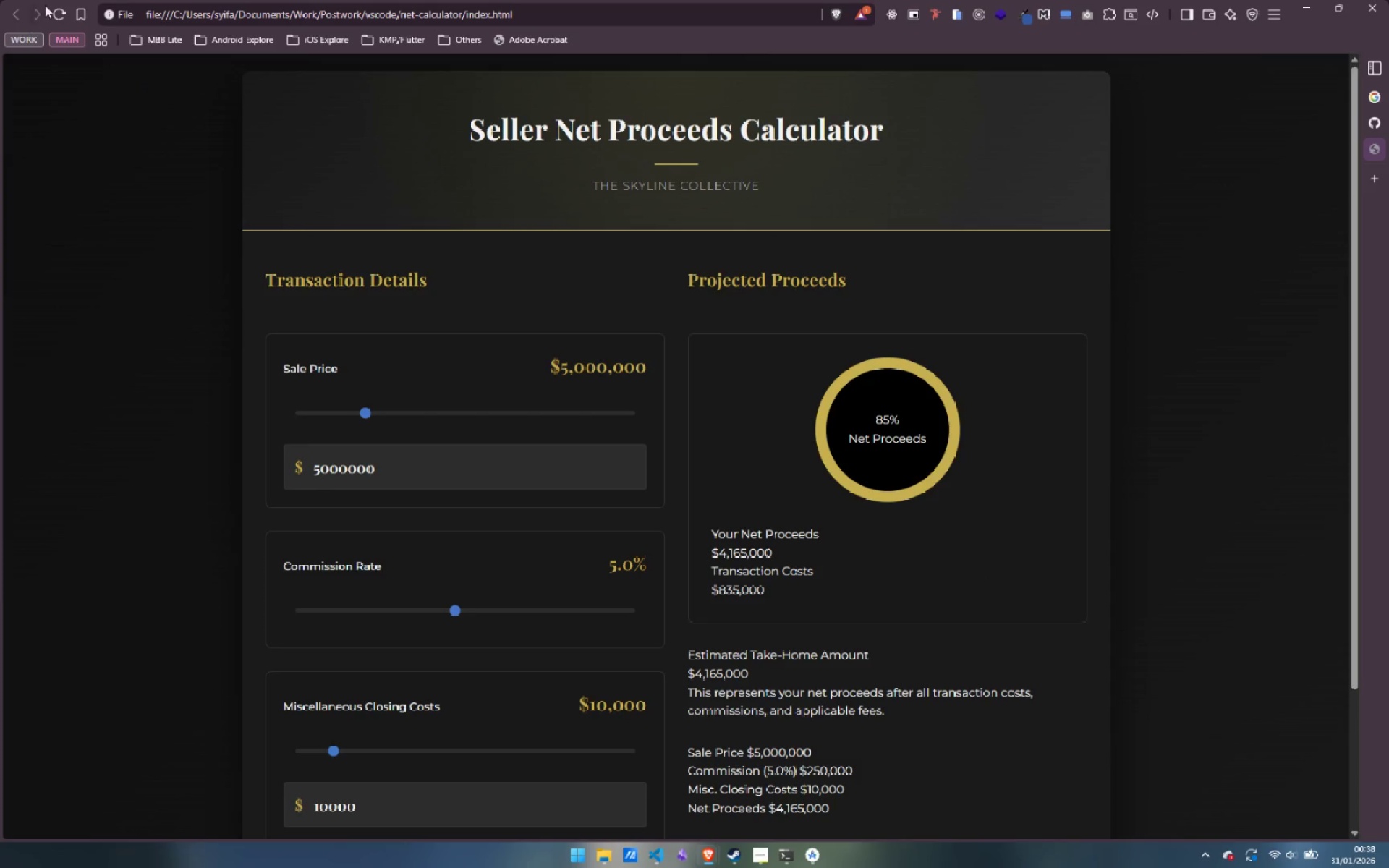 
left_click([59, 13])
 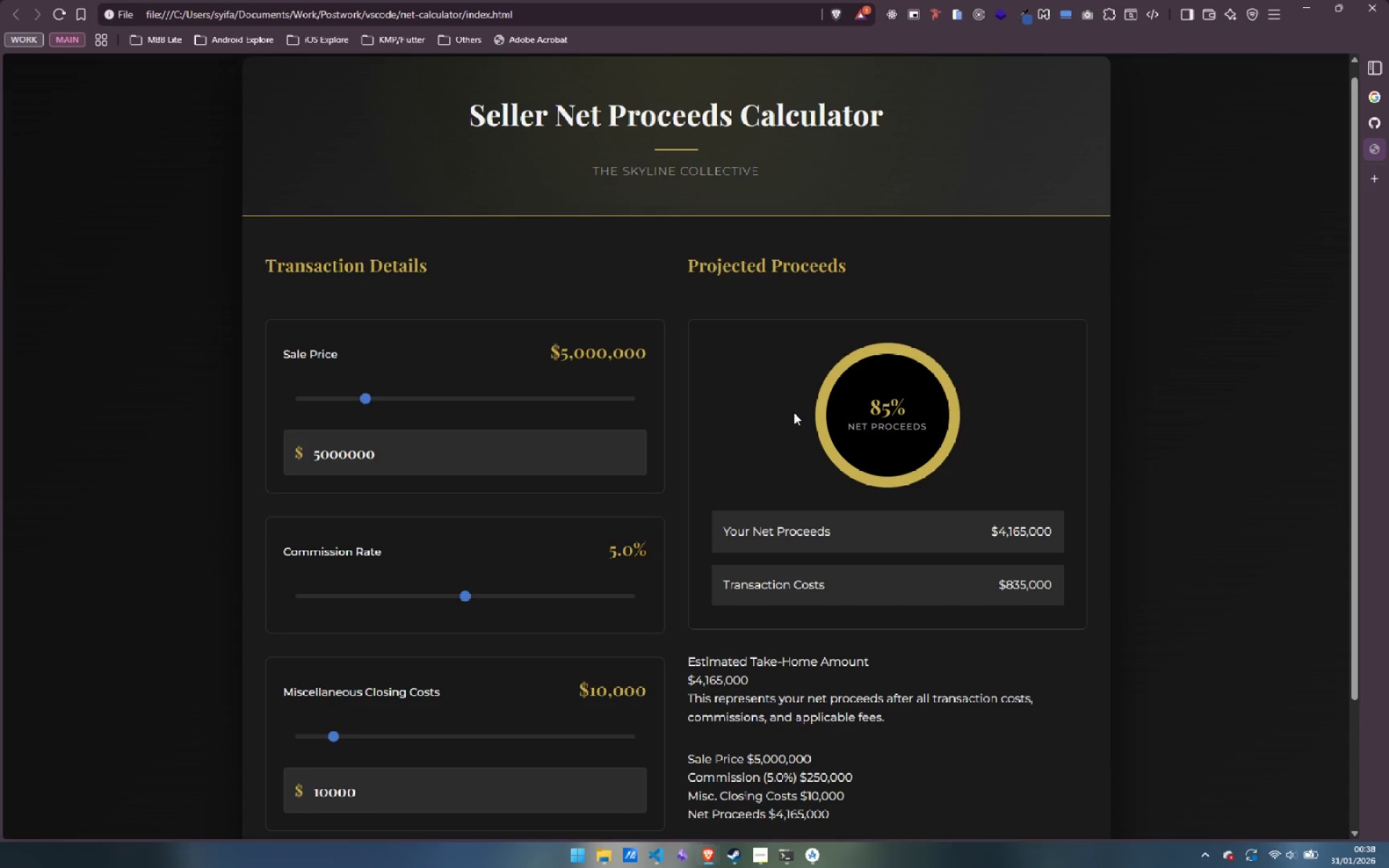 
wait(16.17)
 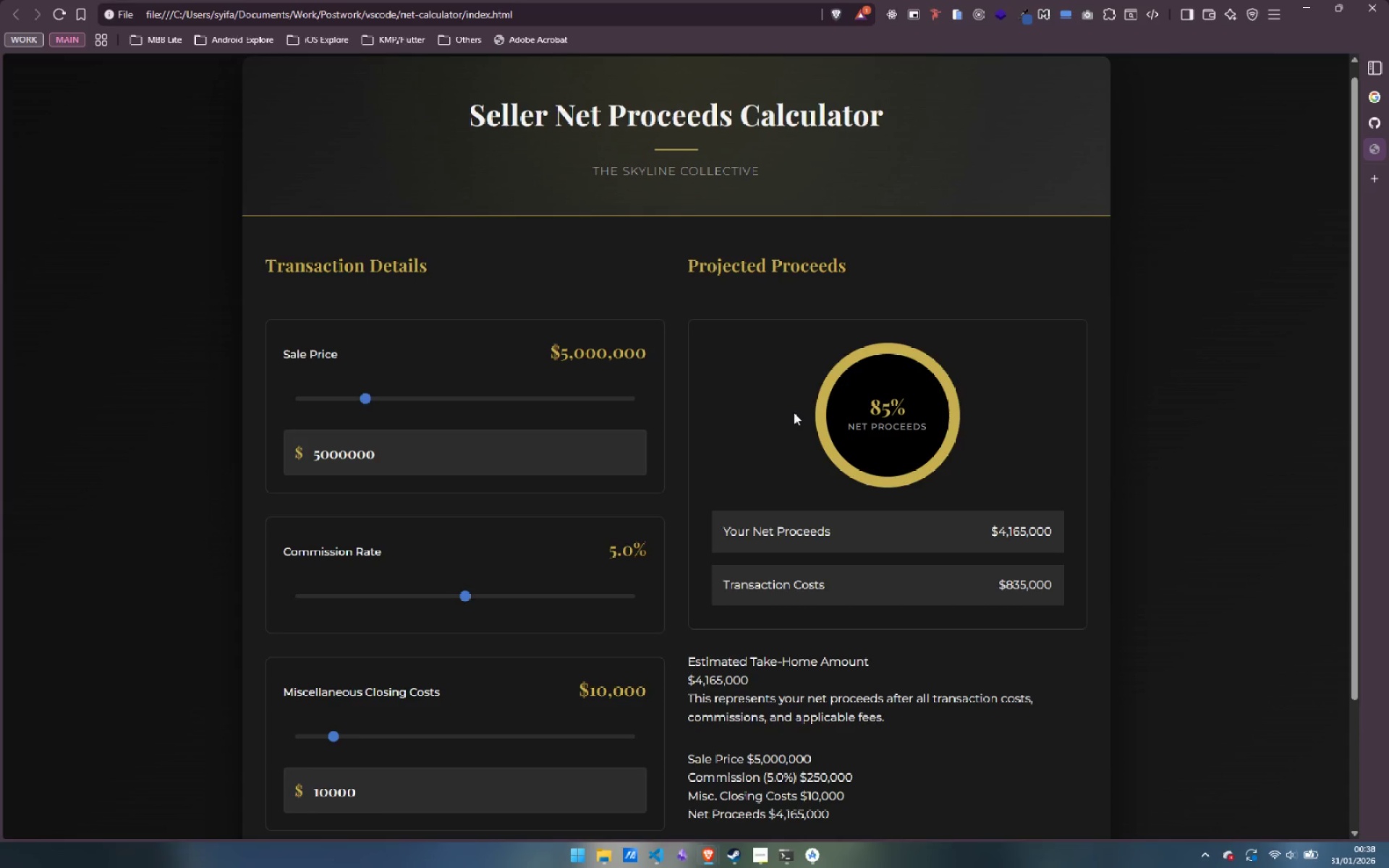 
scroll: coordinate [776, 425], scroll_direction: down, amount: 2.0
 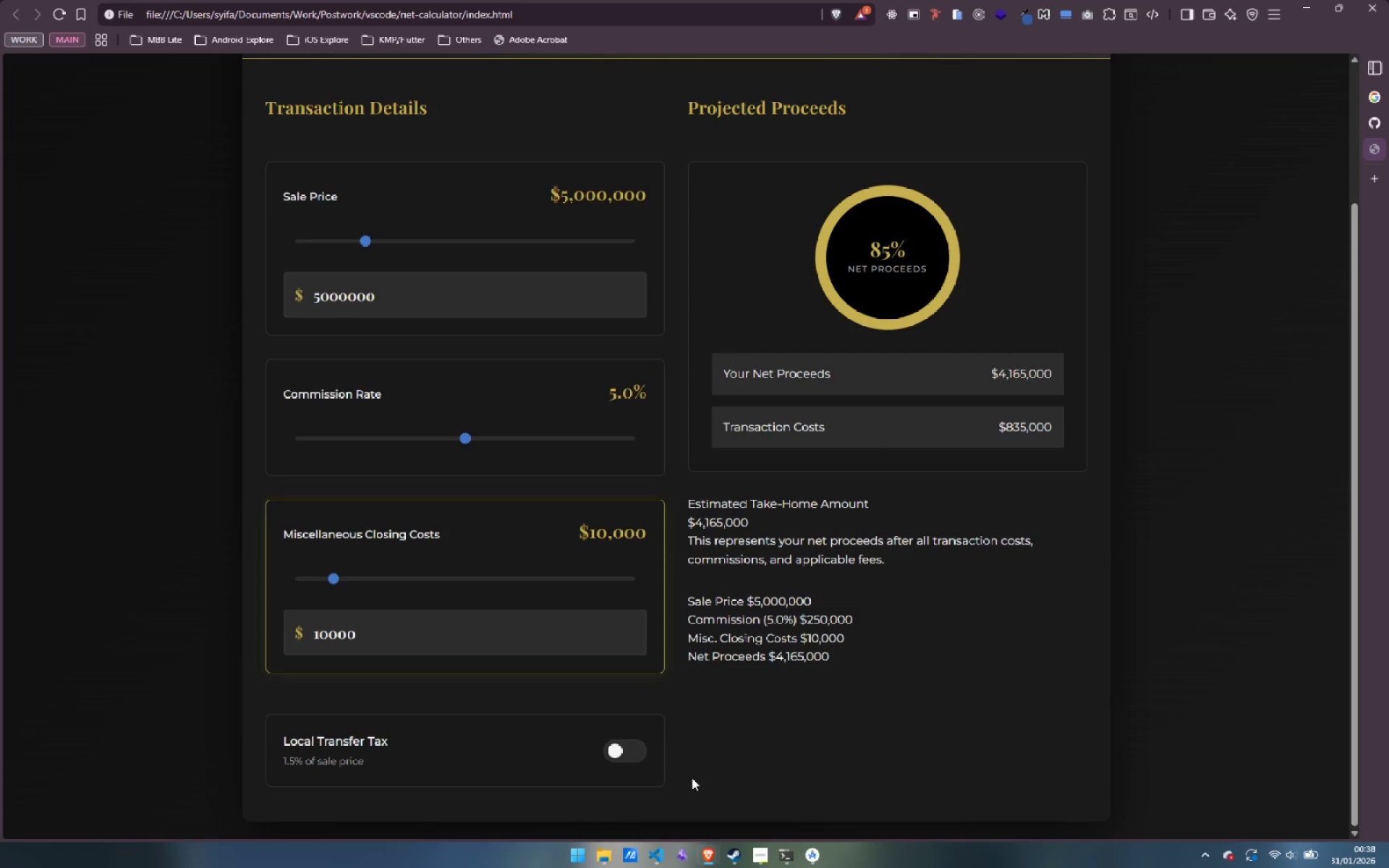 
wait(6.36)
 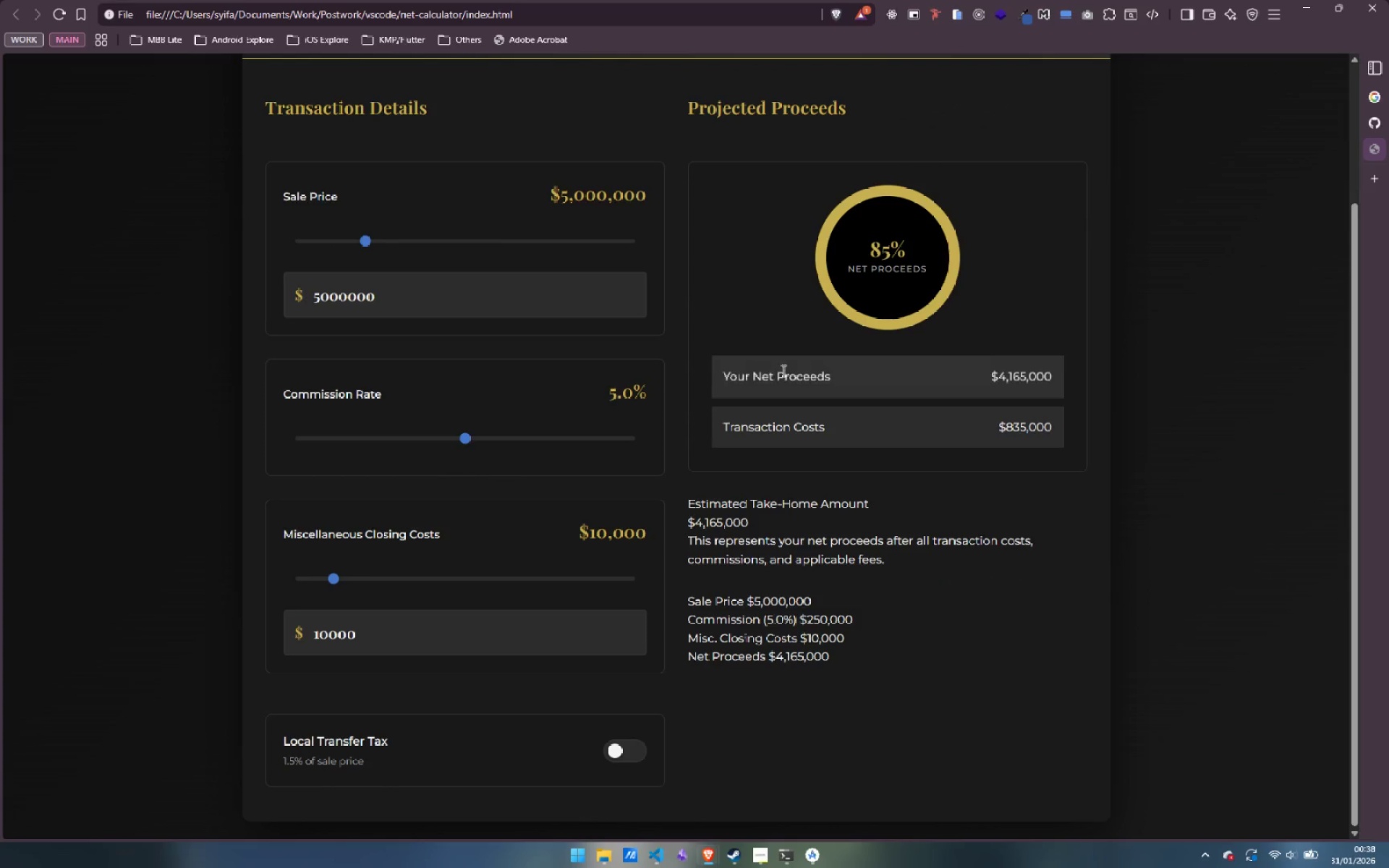 
scroll: coordinate [629, 600], scroll_direction: down, amount: 1.0
 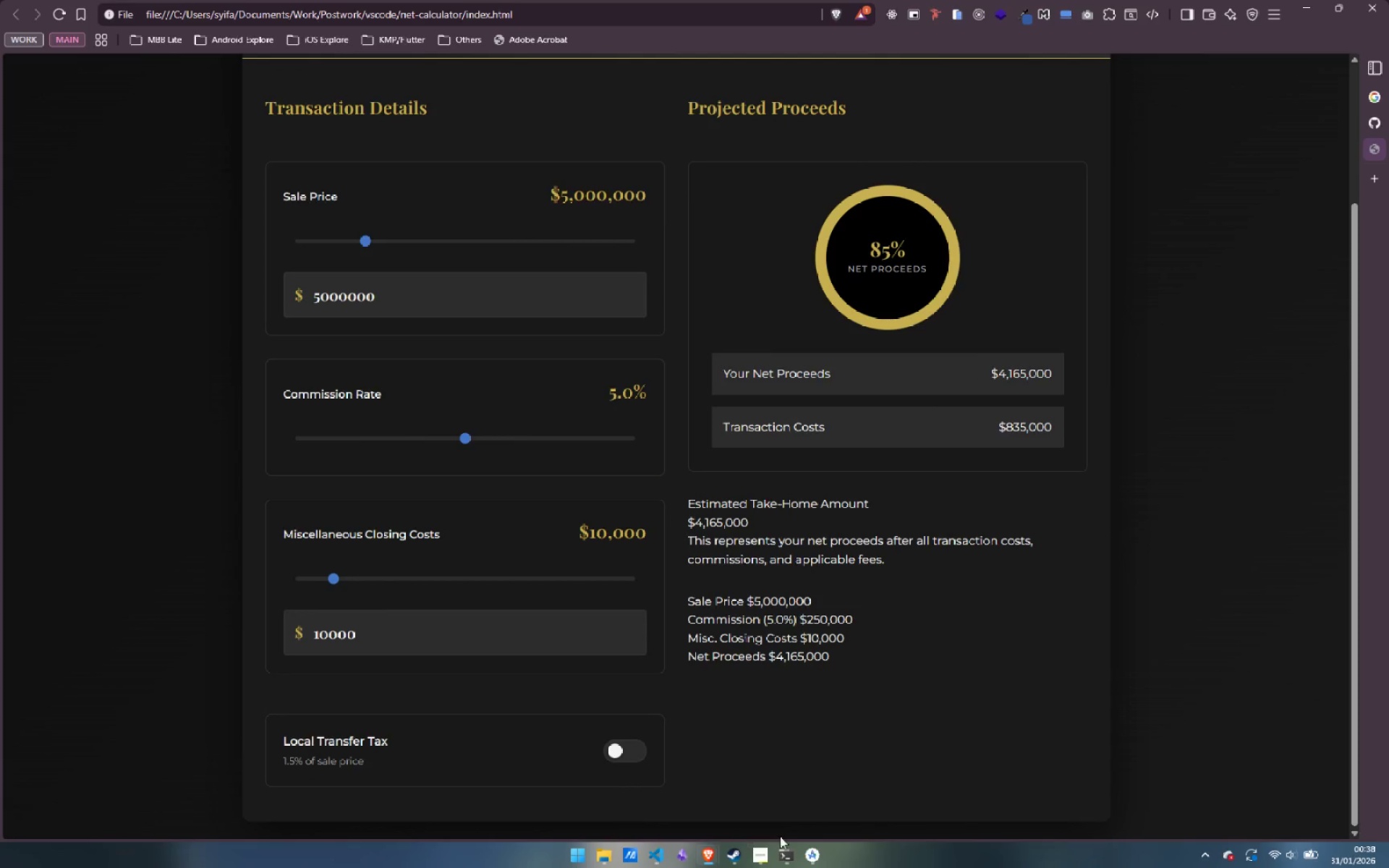 
left_click([818, 854])
 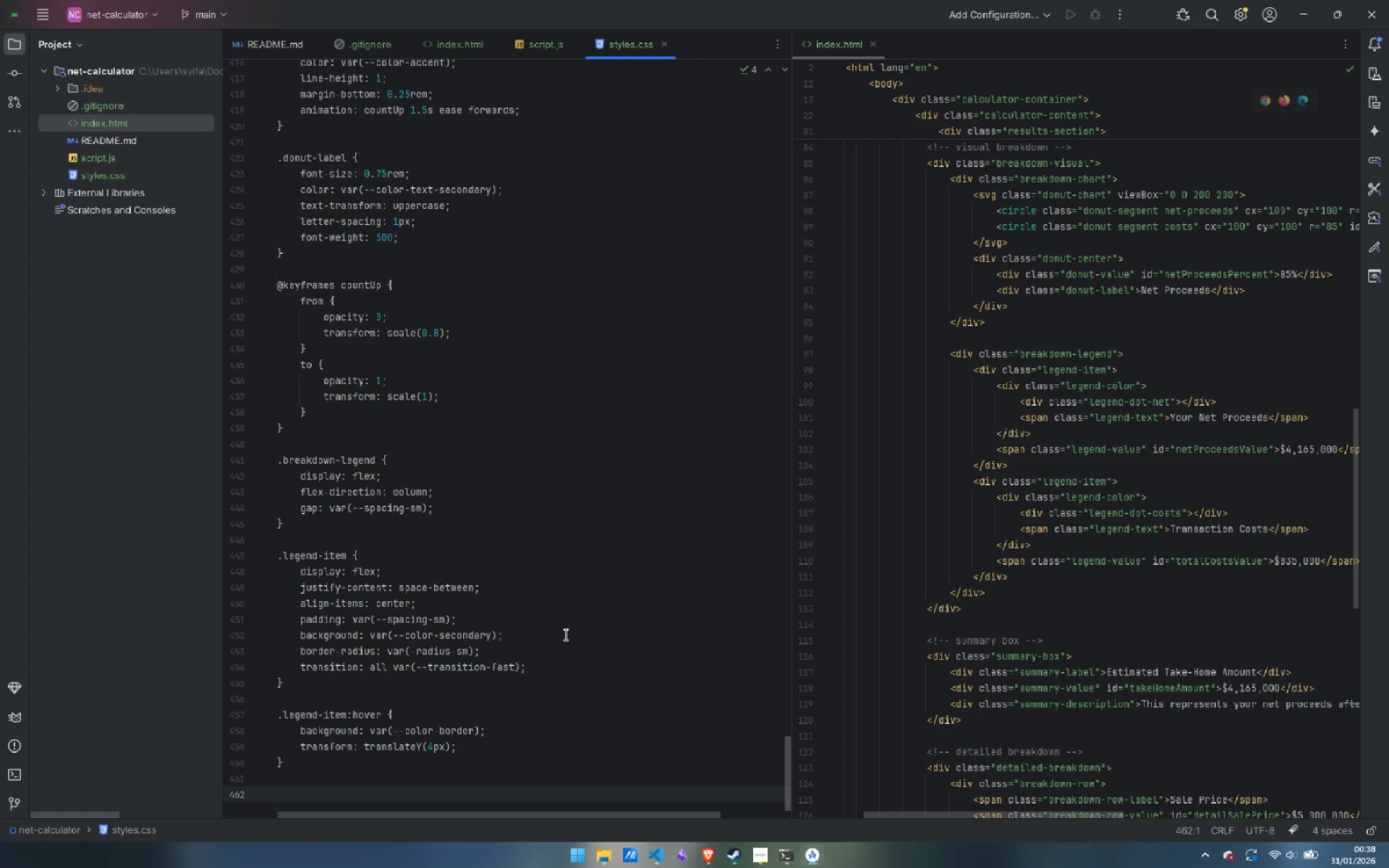 
scroll: coordinate [561, 637], scroll_direction: down, amount: 2.0
 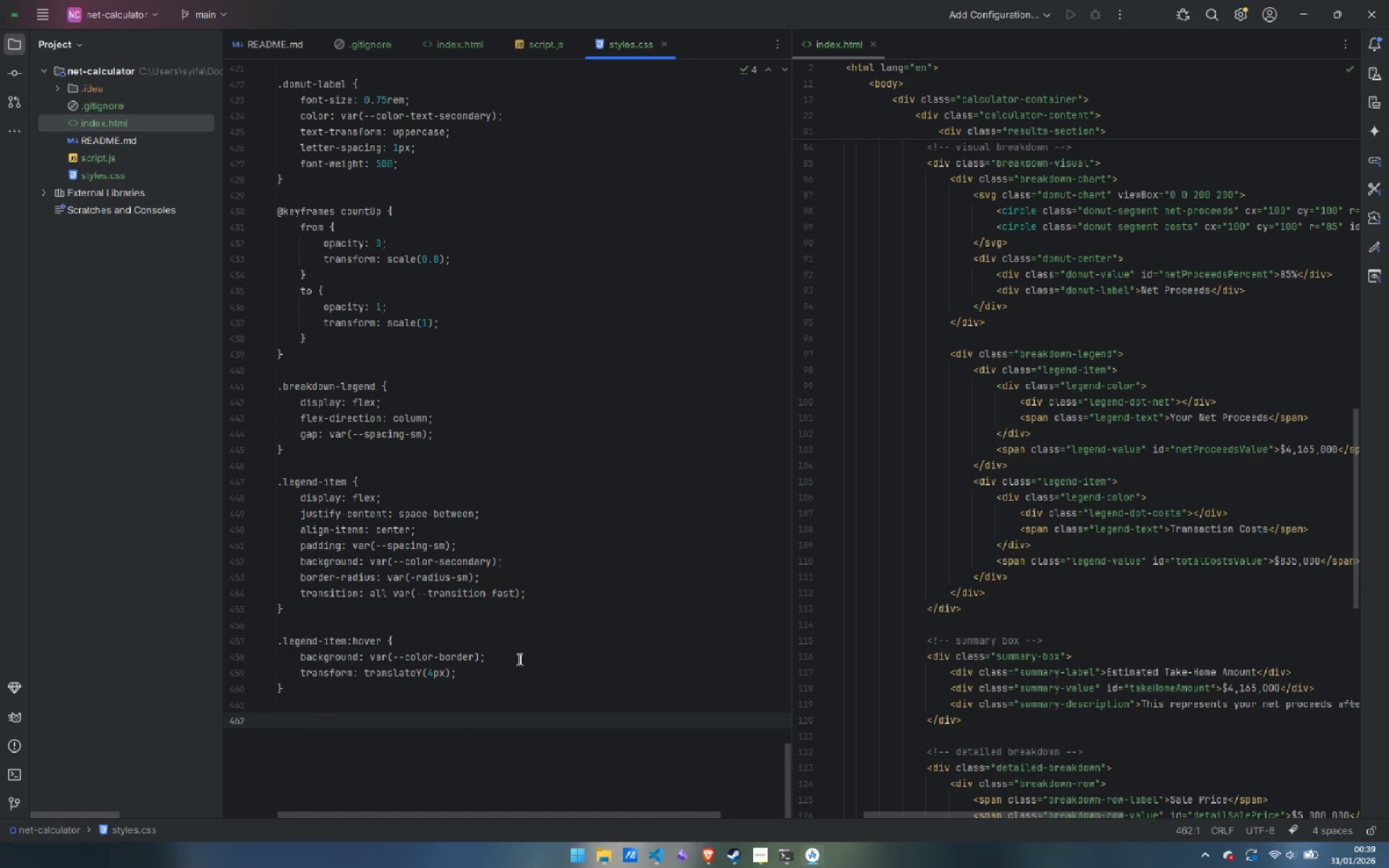 
type(. )
key(Backspace)
type(legend-color {)
 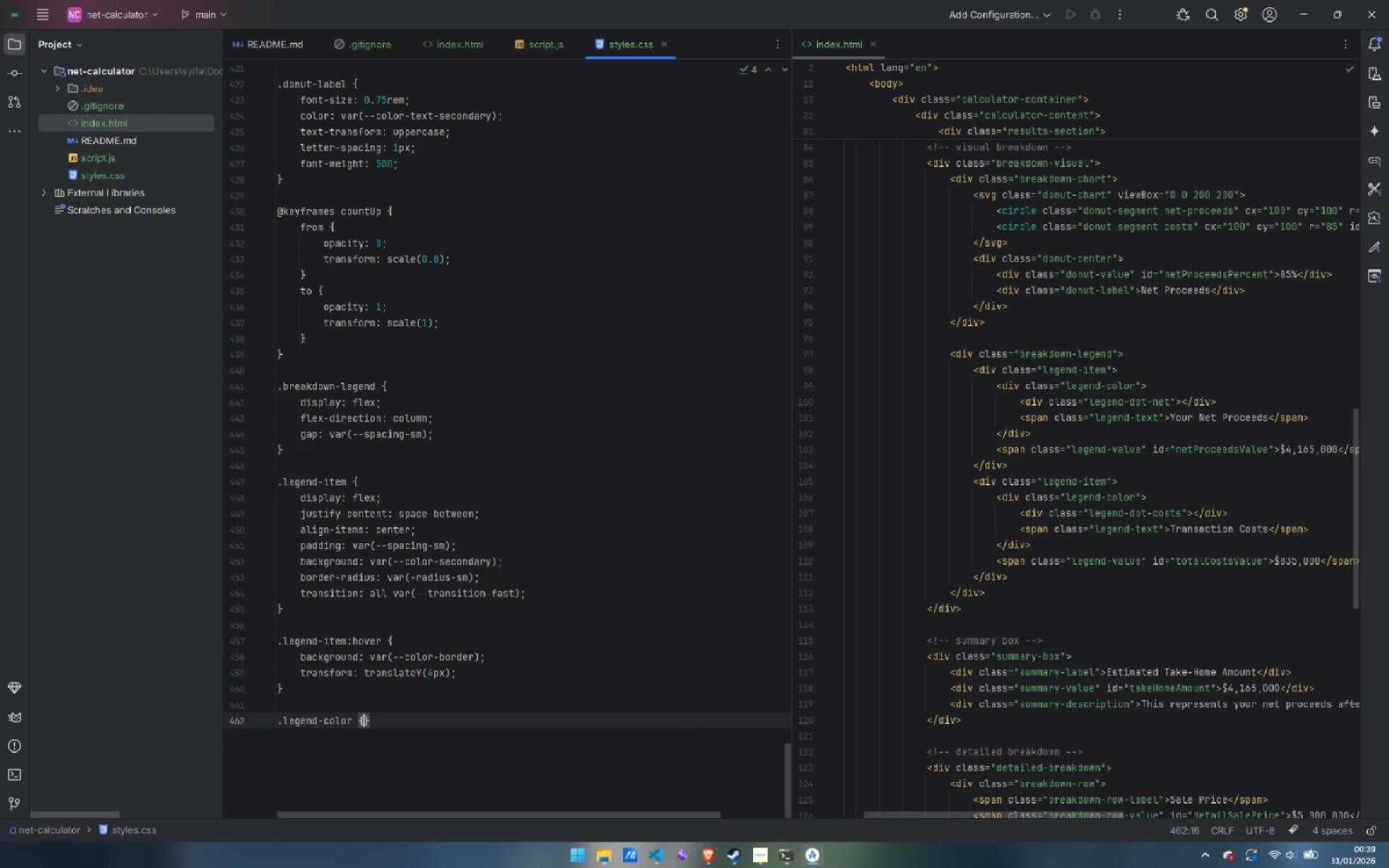 
key(Enter)
 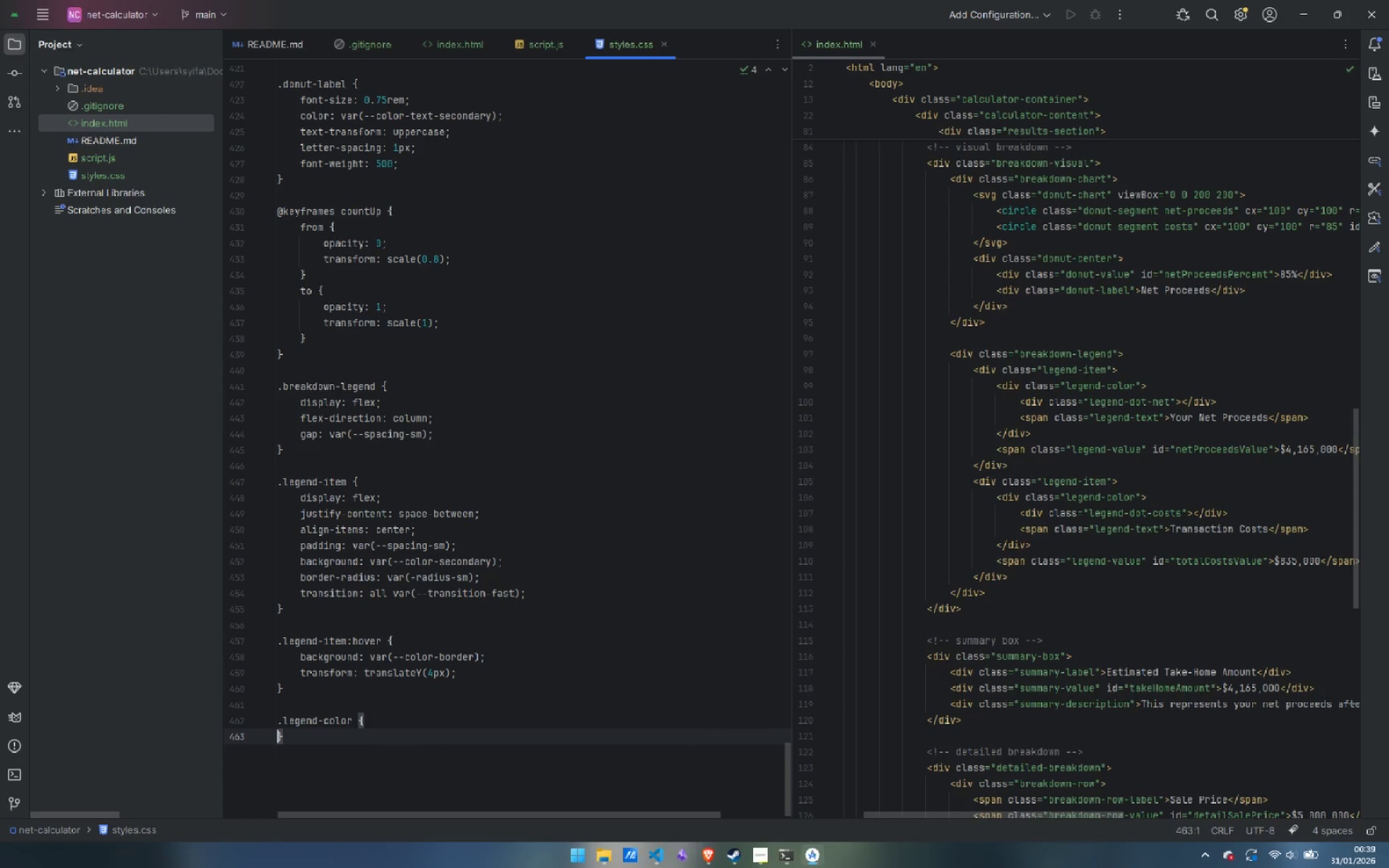 
key(Enter)
 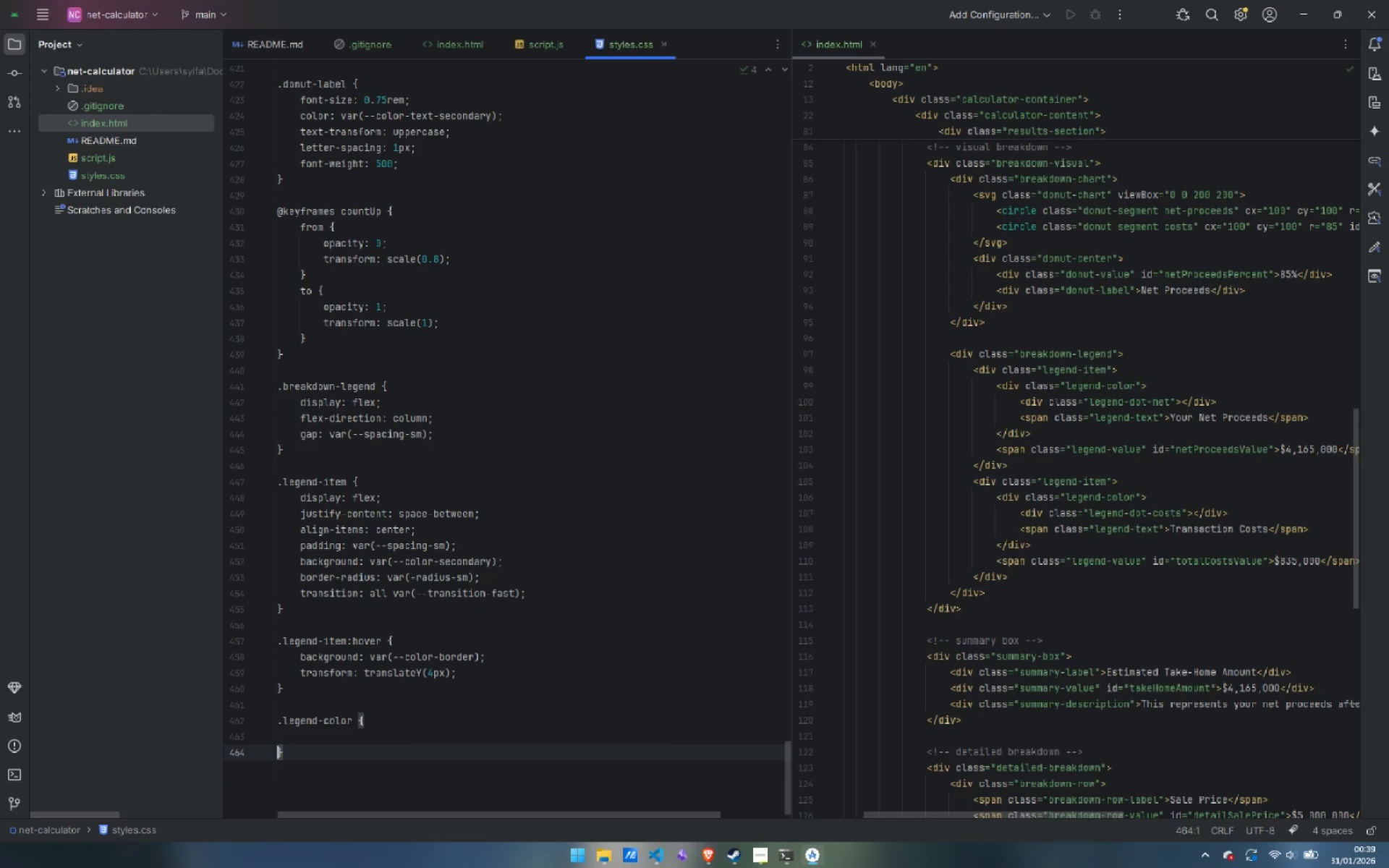 
key(ArrowUp)
 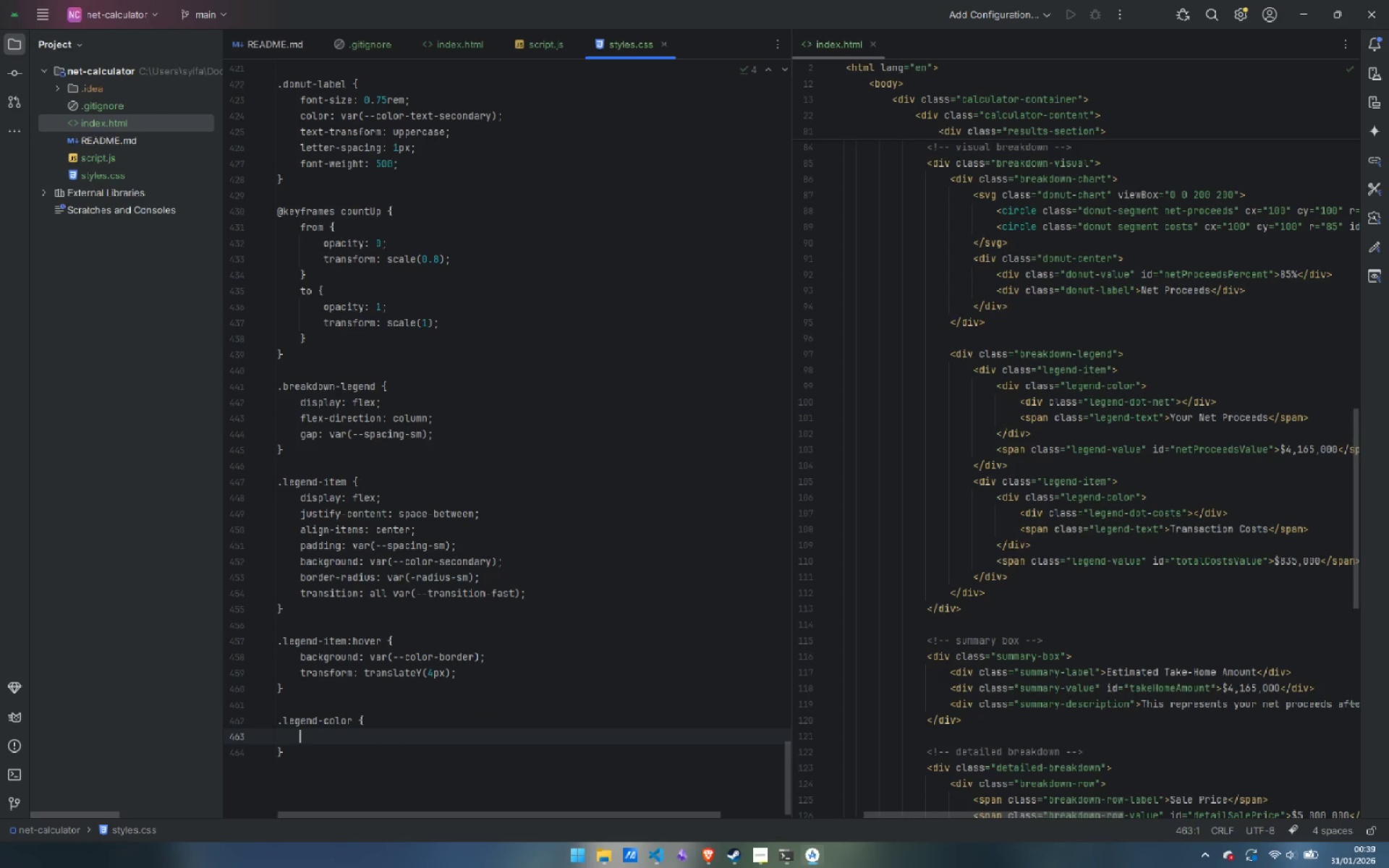 
key(Tab)
type(display: flex;)
 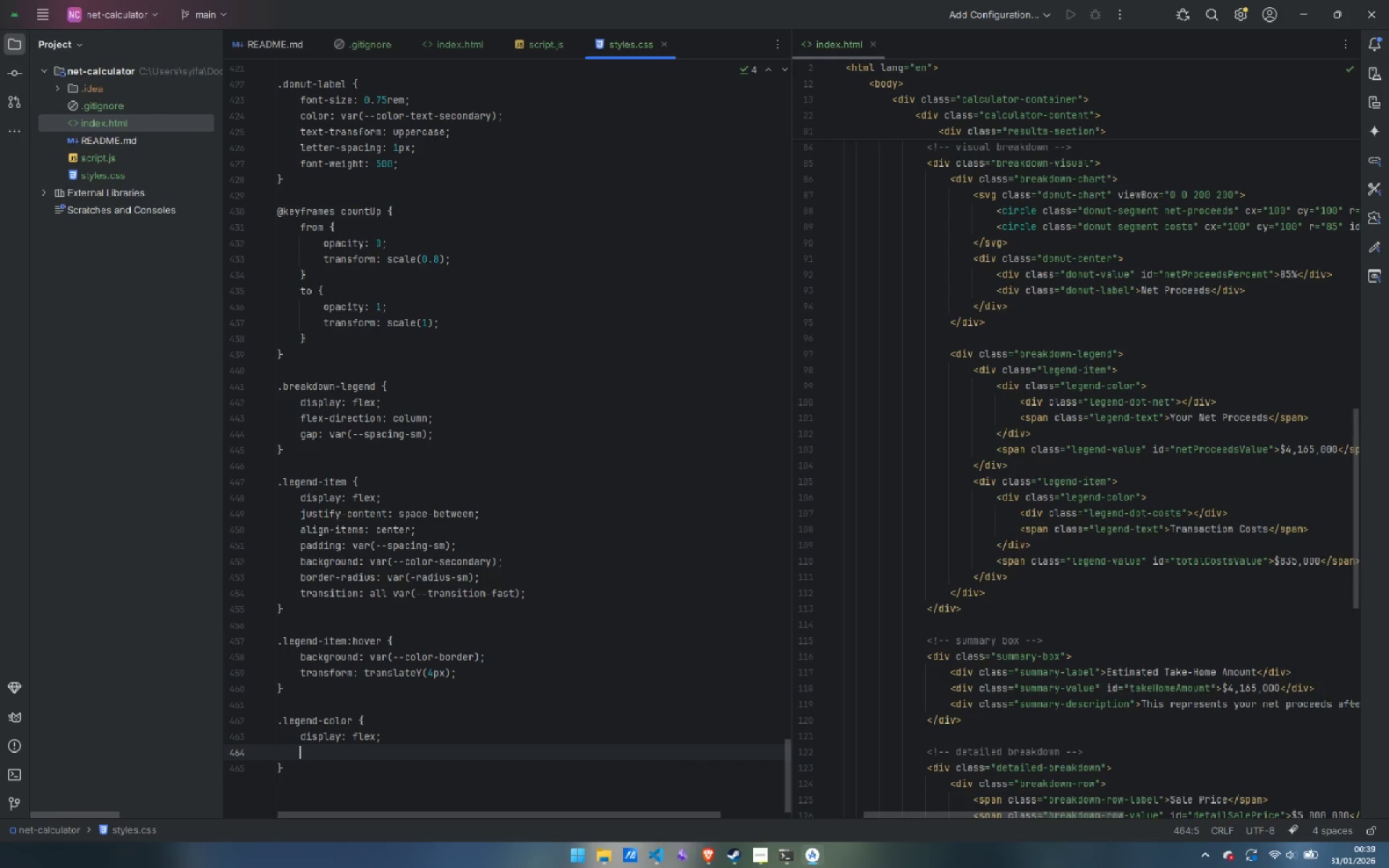 
 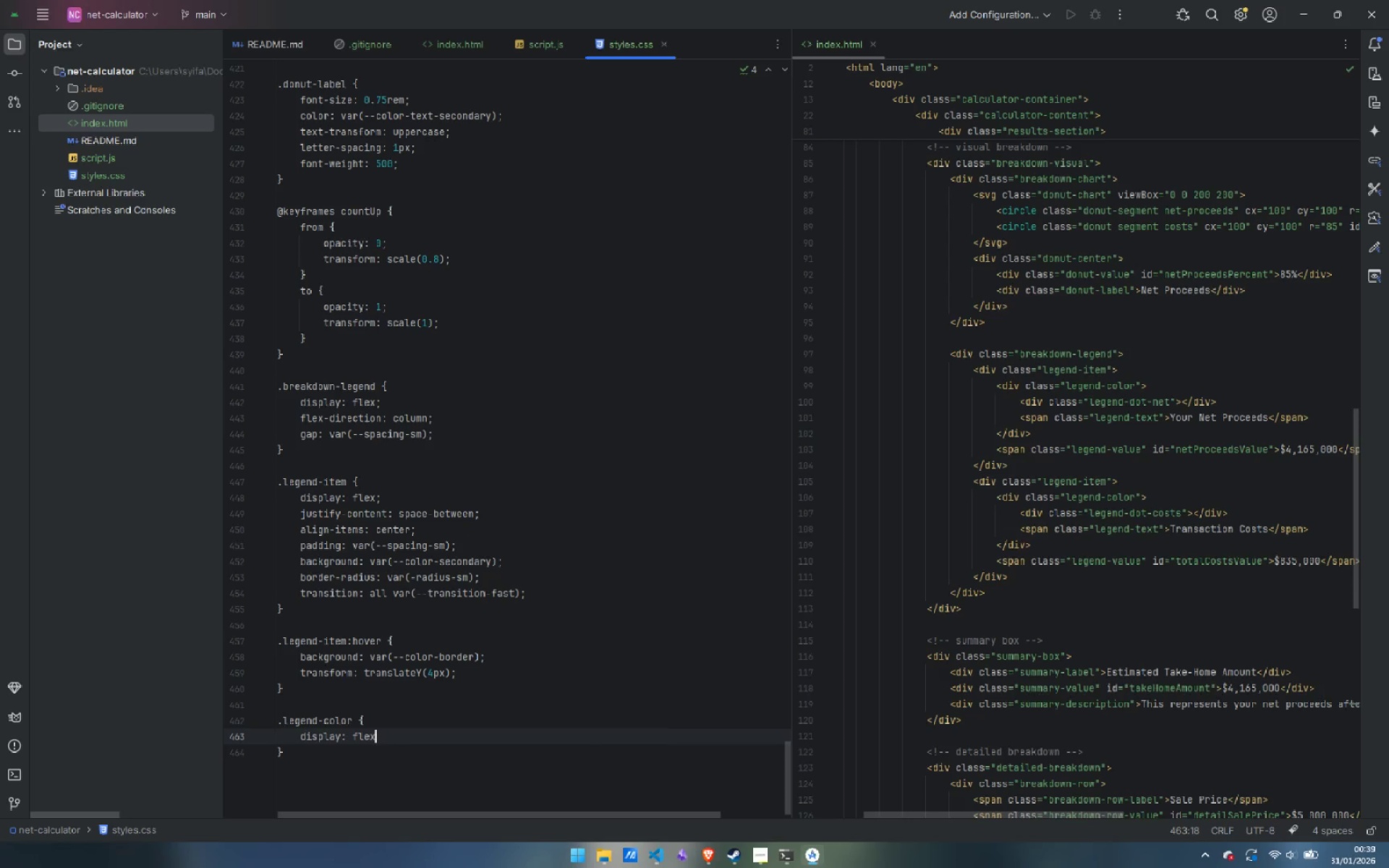 
key(Enter)
 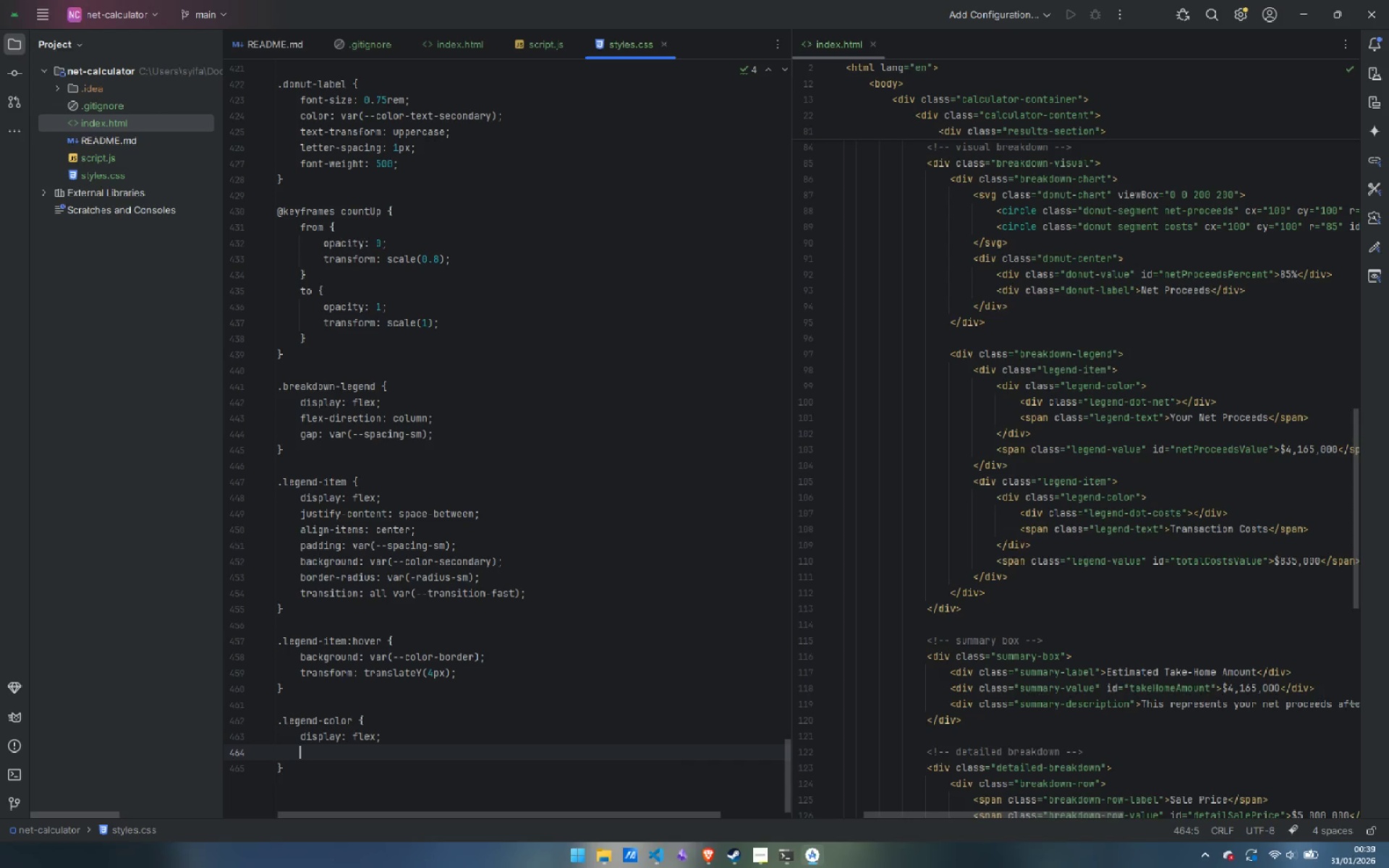 
type(align-ote)
key(Backspace)
key(Backspace)
key(Backspace)
type(ites)
key(Backspace)
type(ms: )
 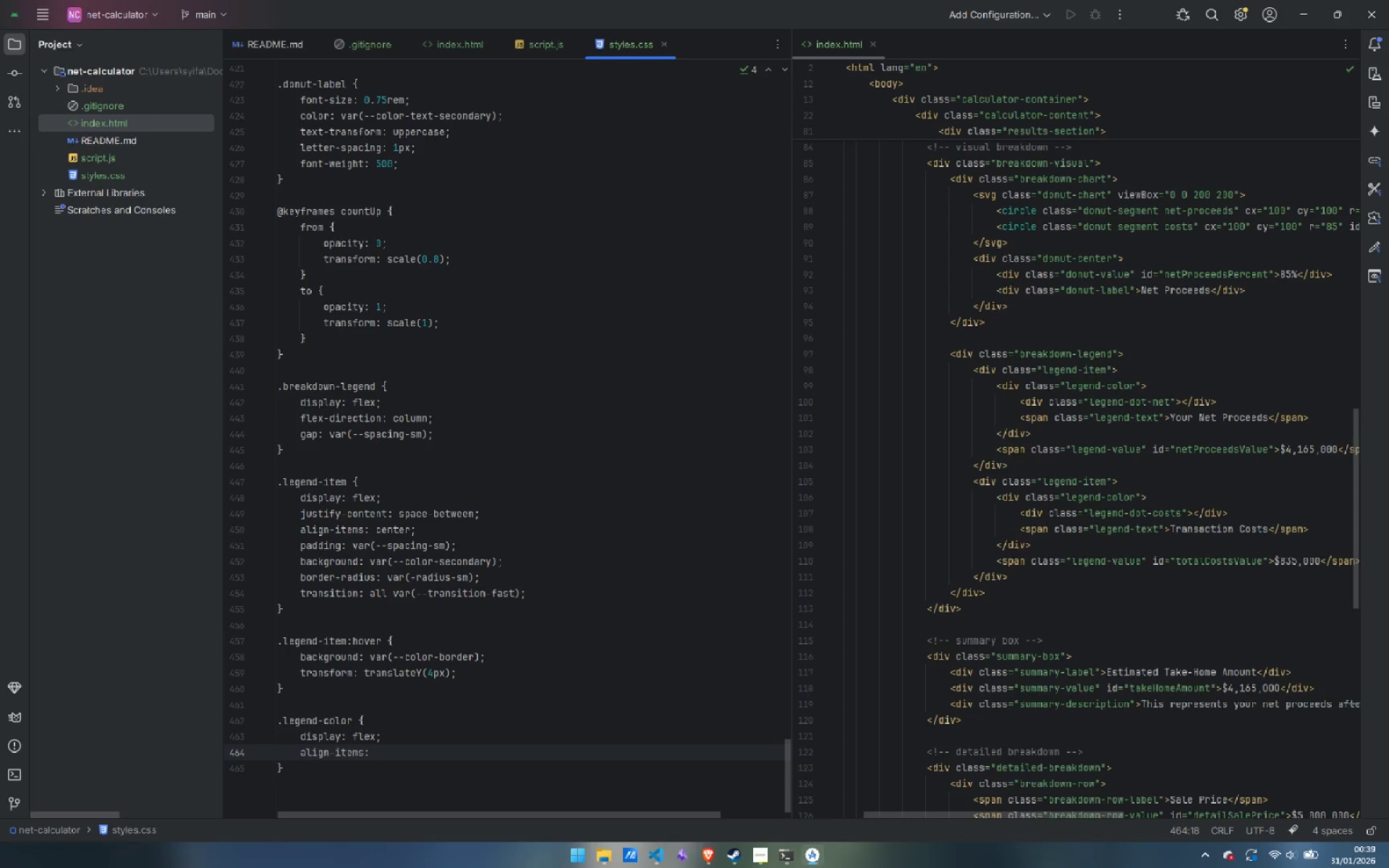 
wait(33.42)
 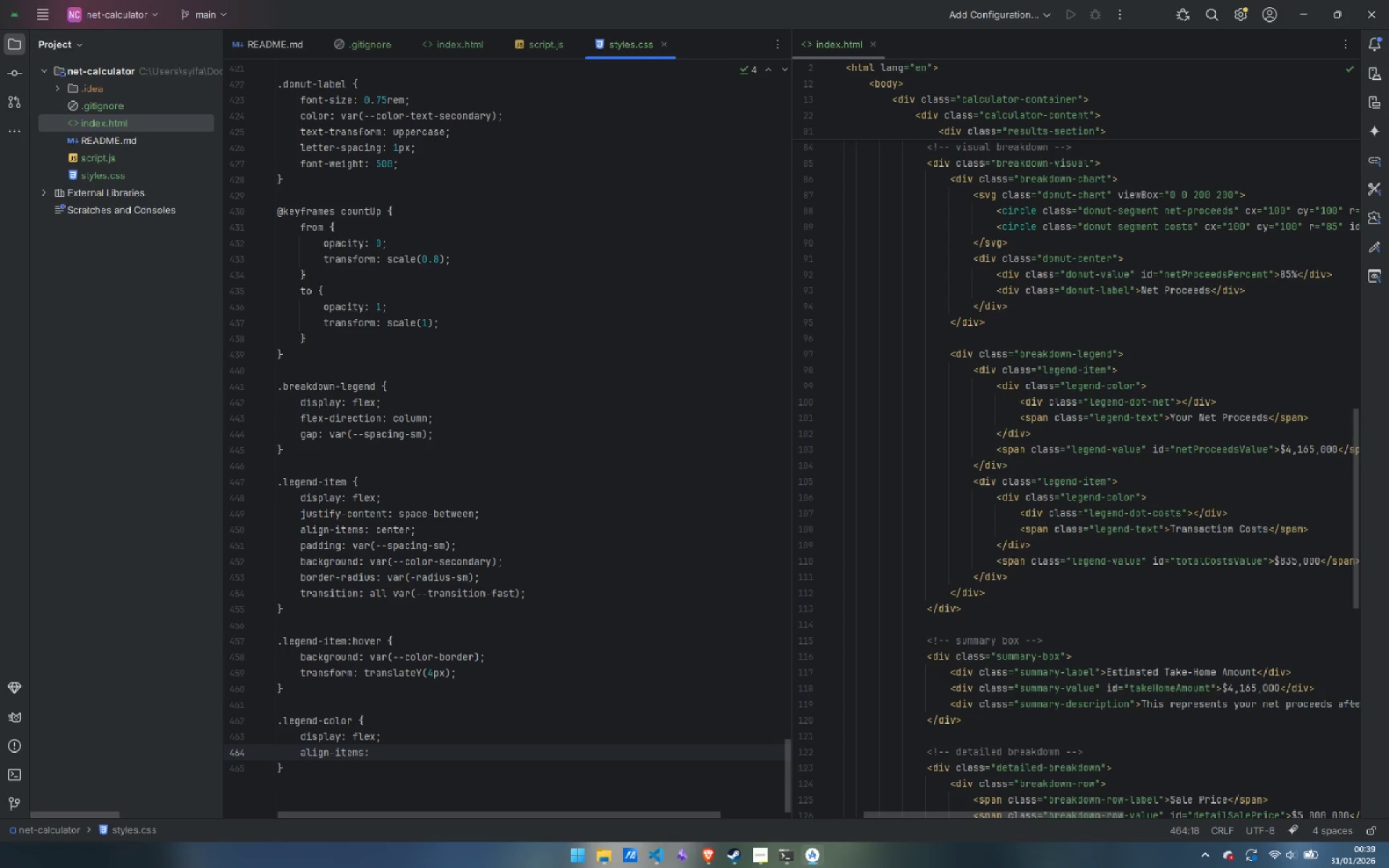 
type(center;)
 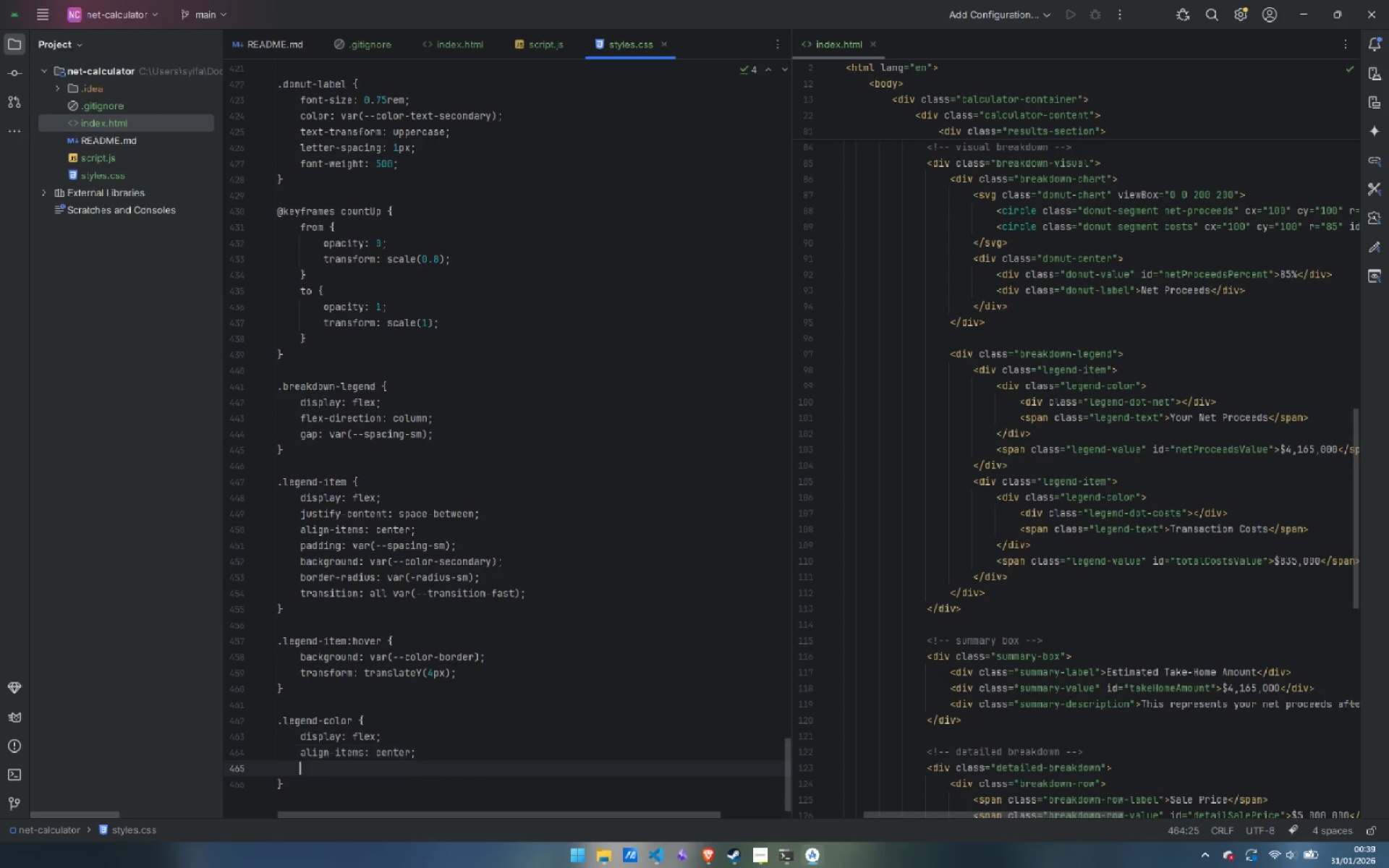 
key(Enter)
 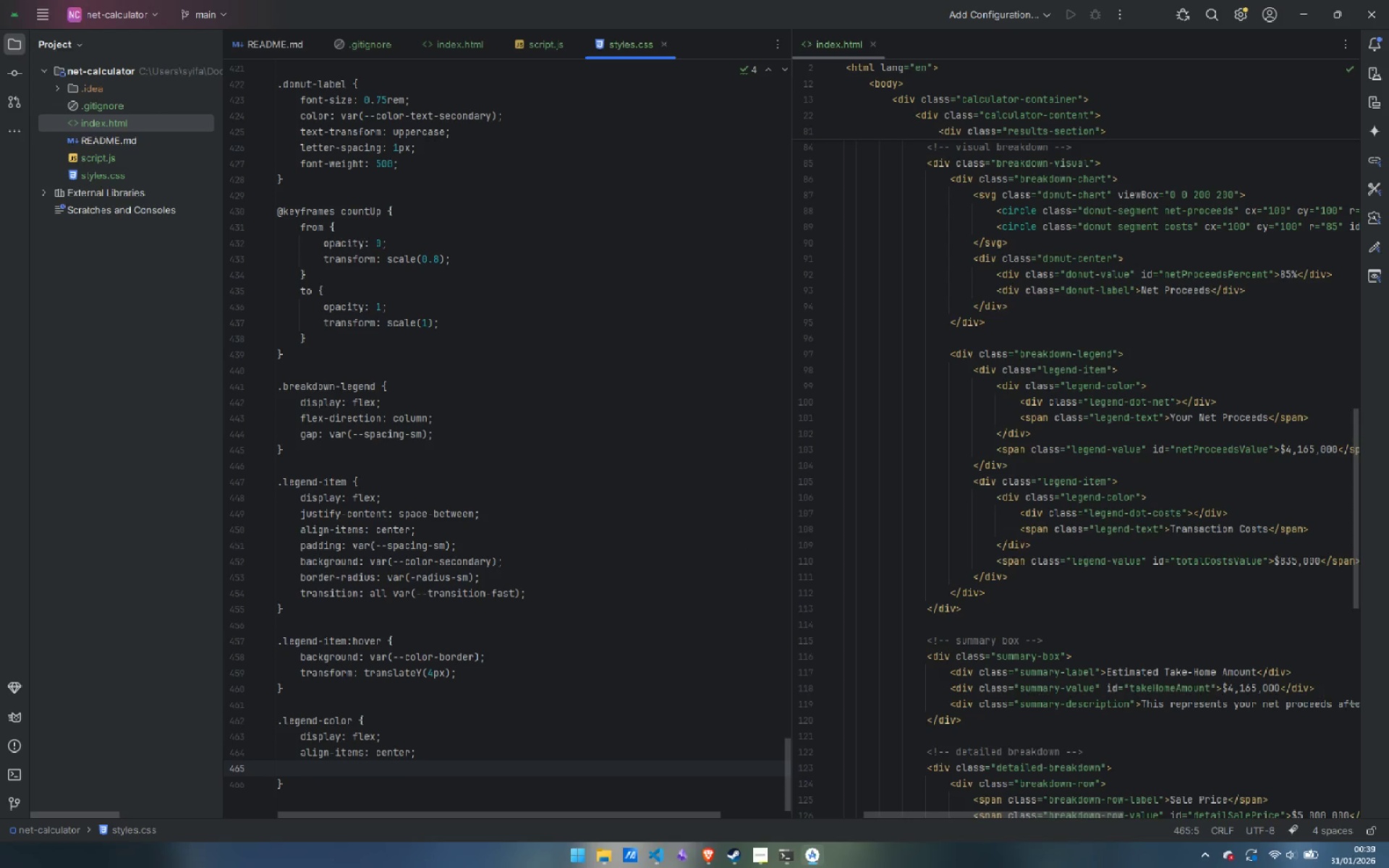 
type(gap)
 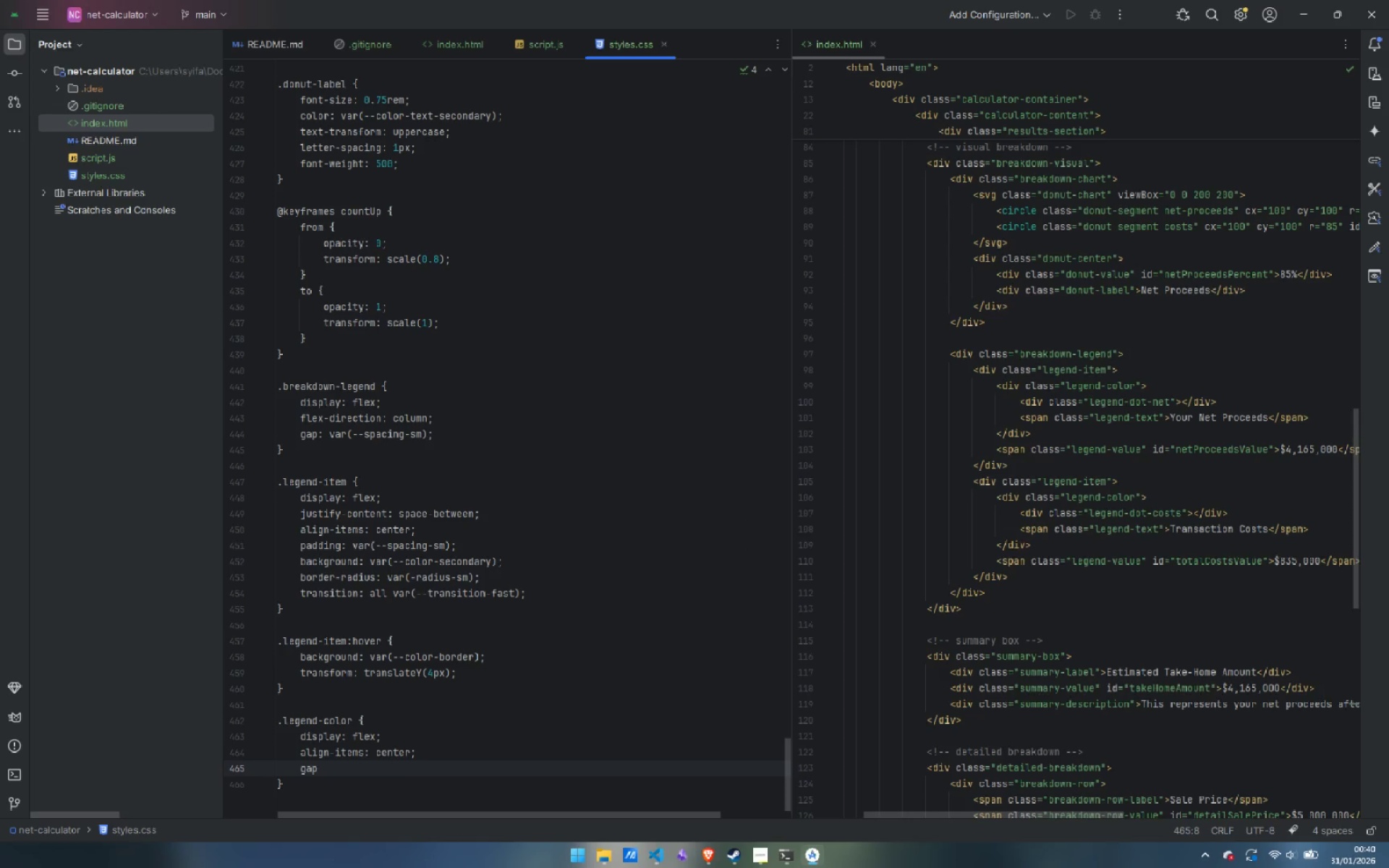 
type(: var(--spacing-sm);)
 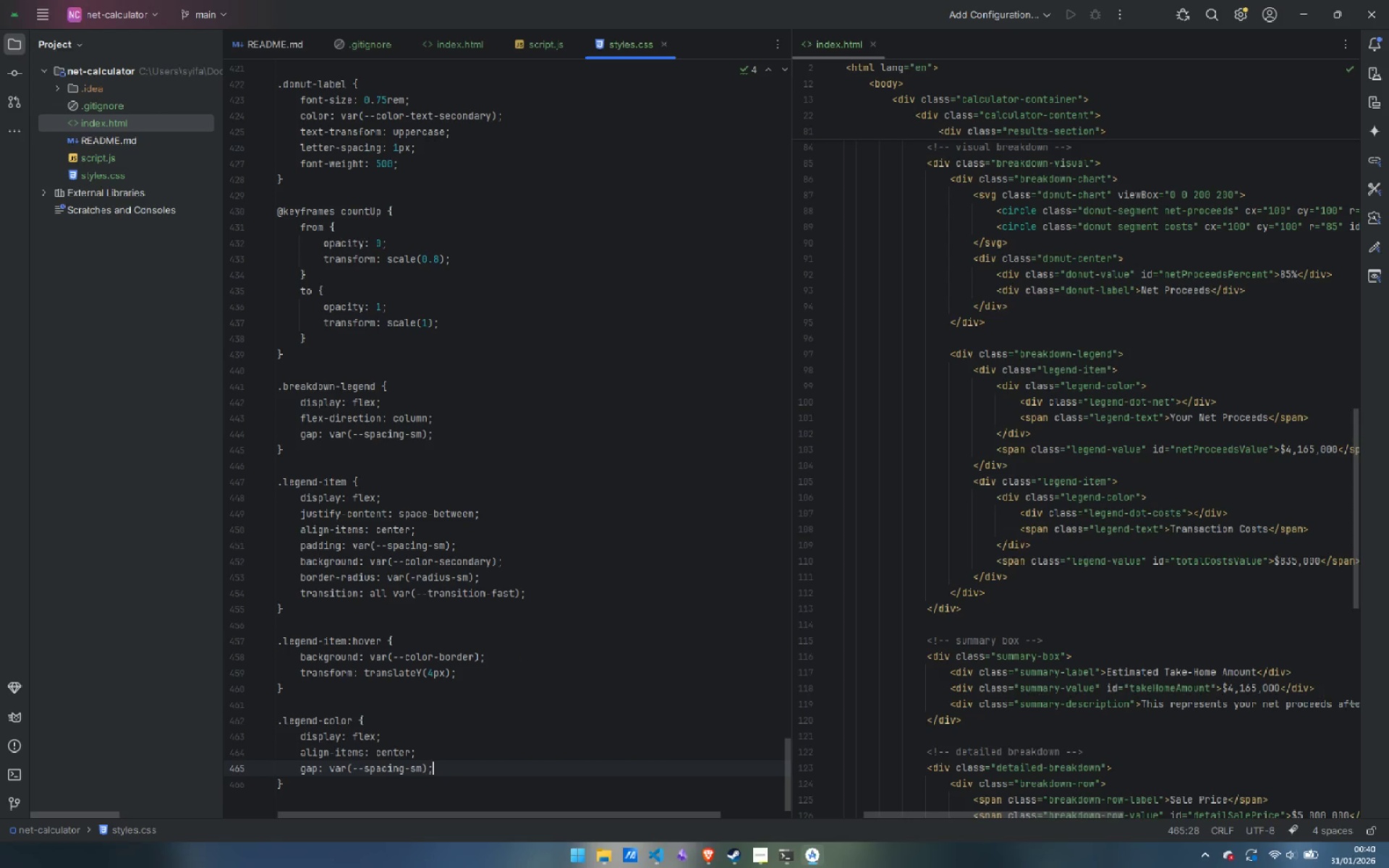 
key(ArrowDown)
 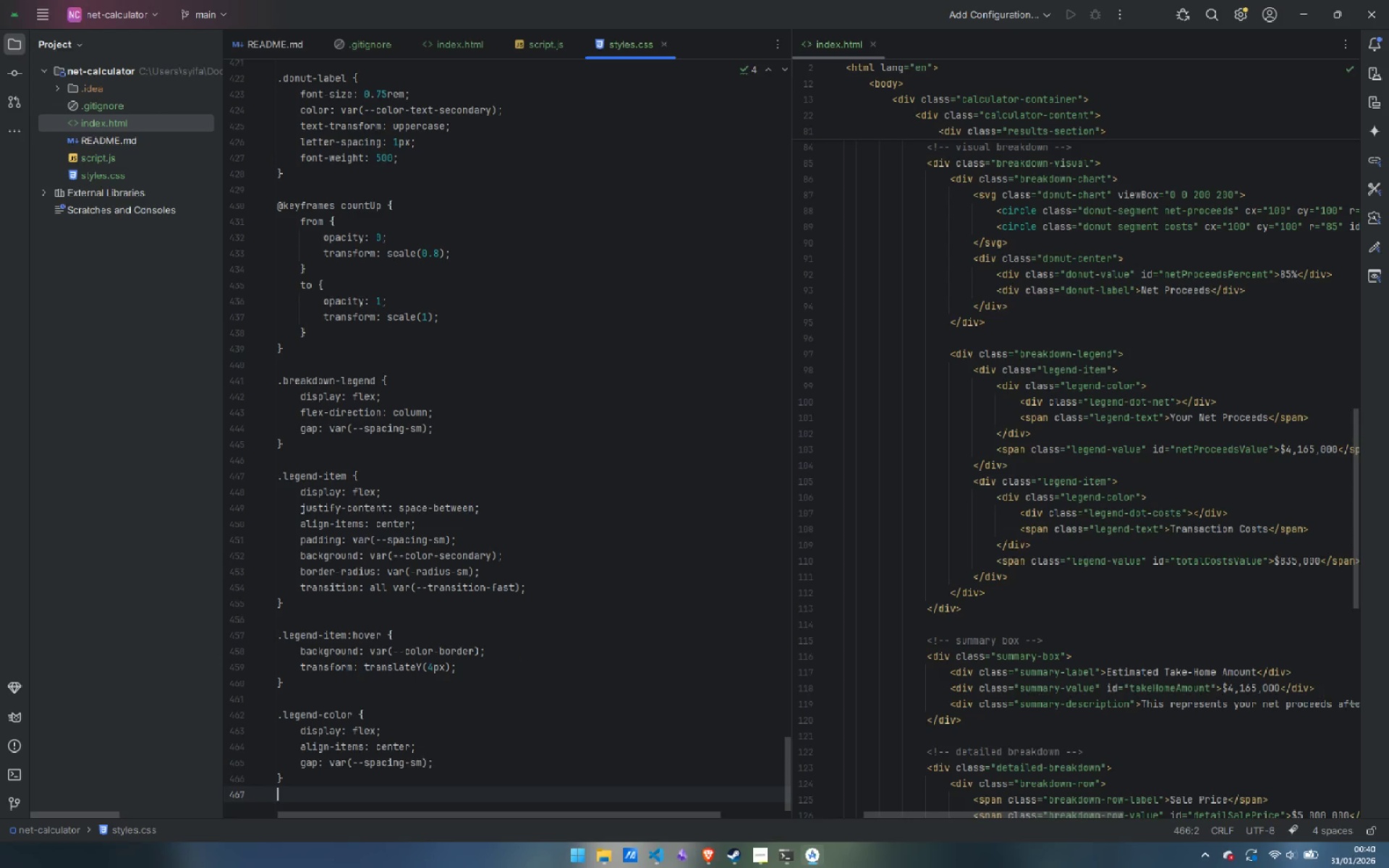 
key(Enter)
 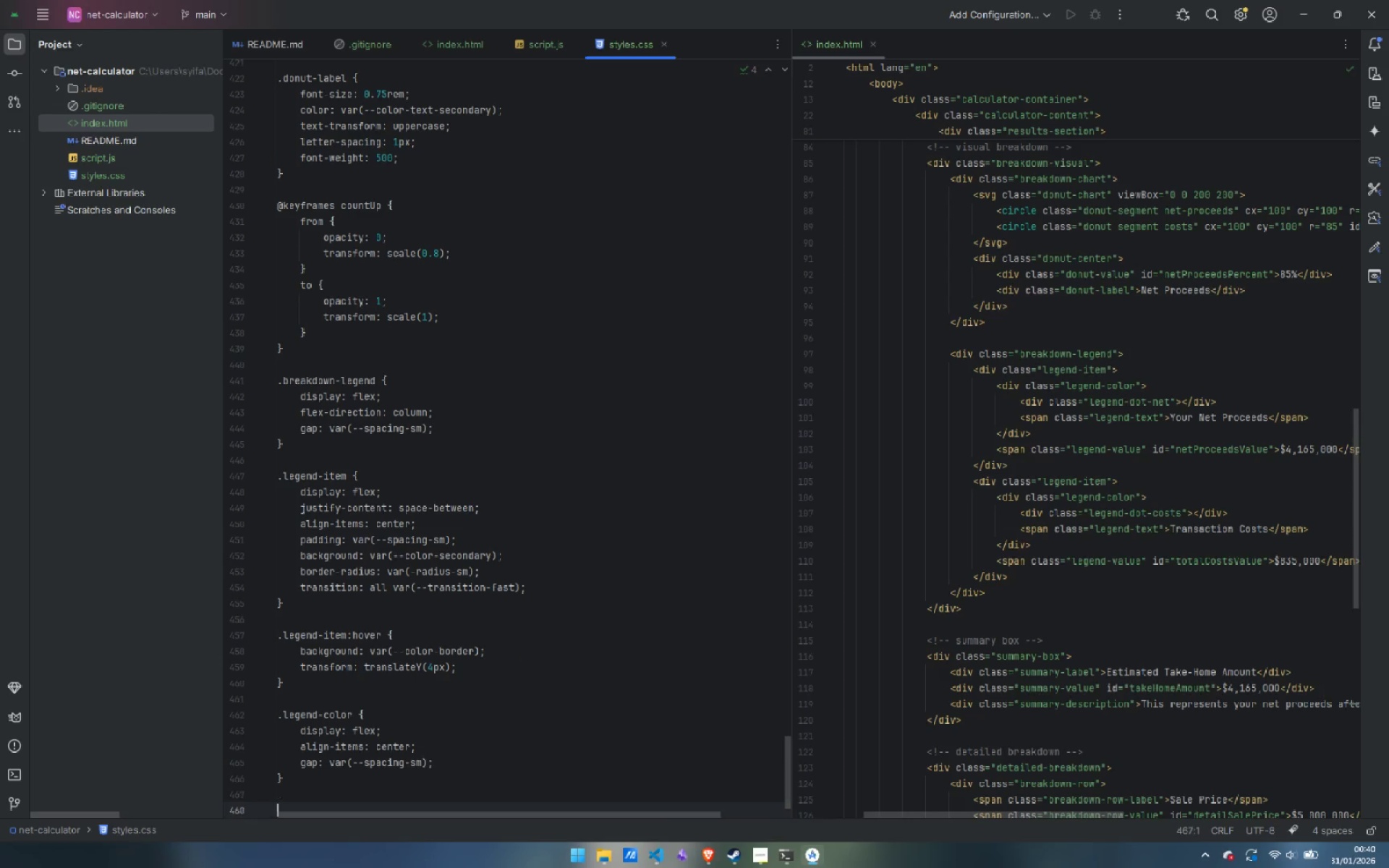 
key(Enter)
 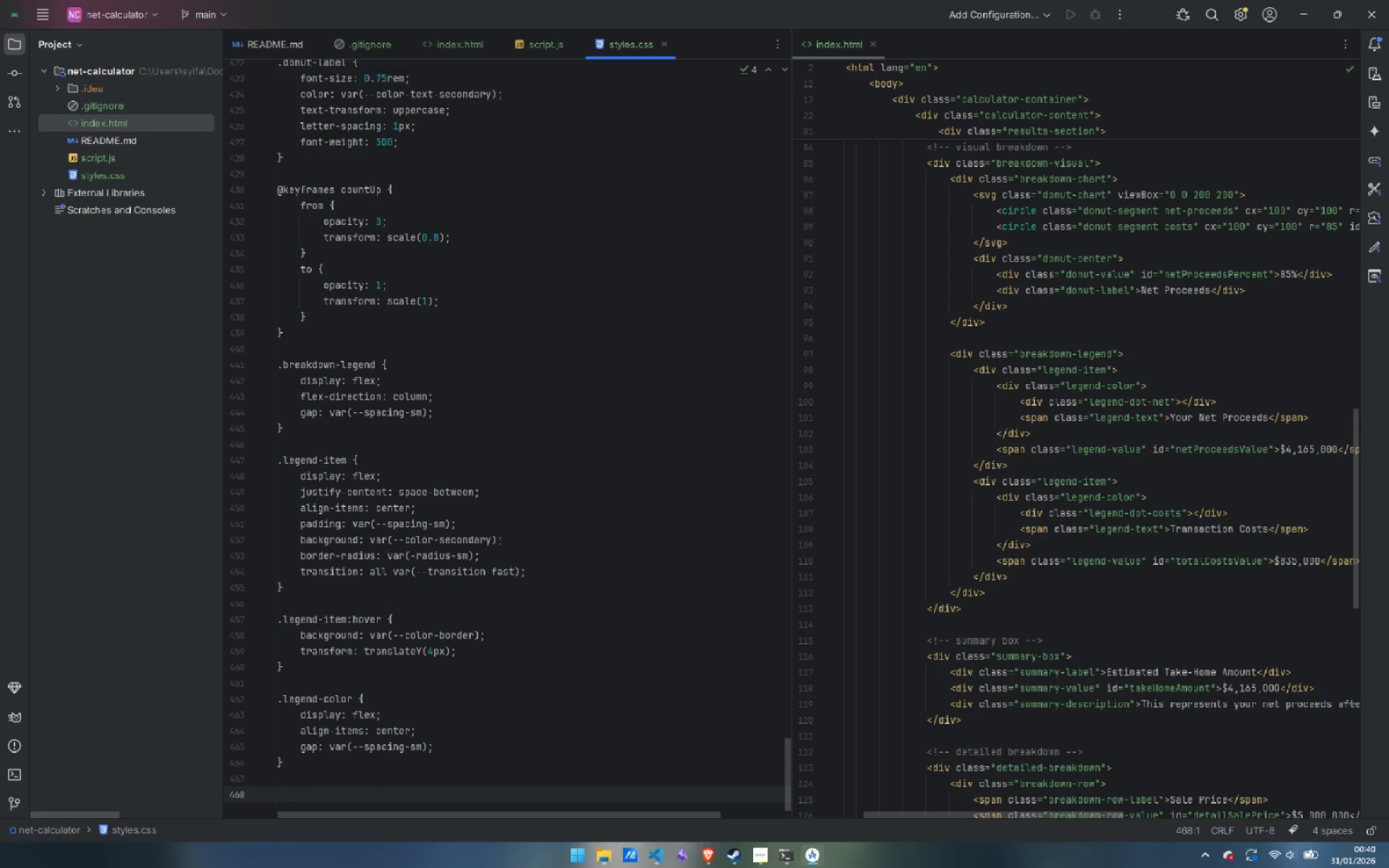 
type(.legend-dot {)
 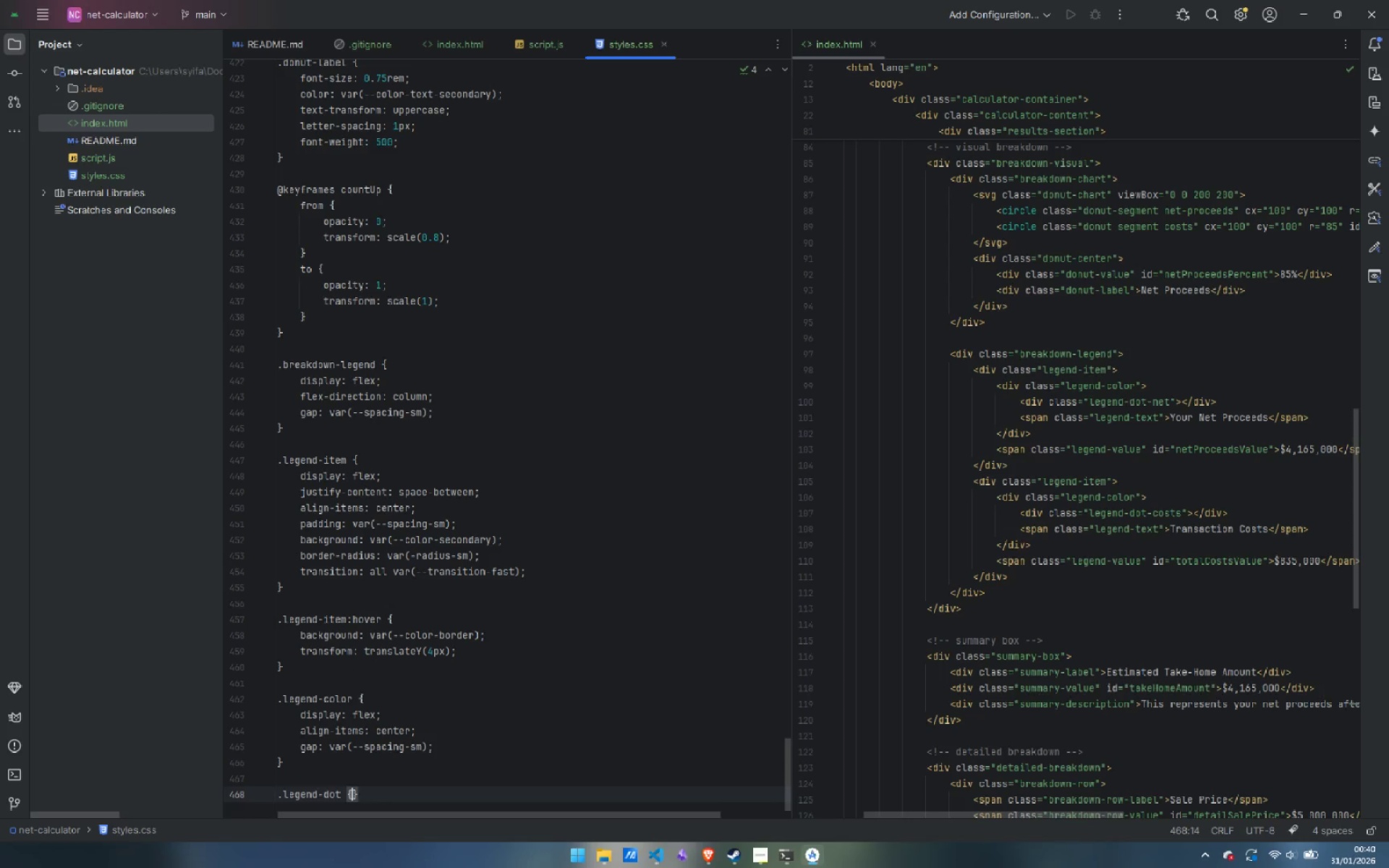 
key(Enter)
 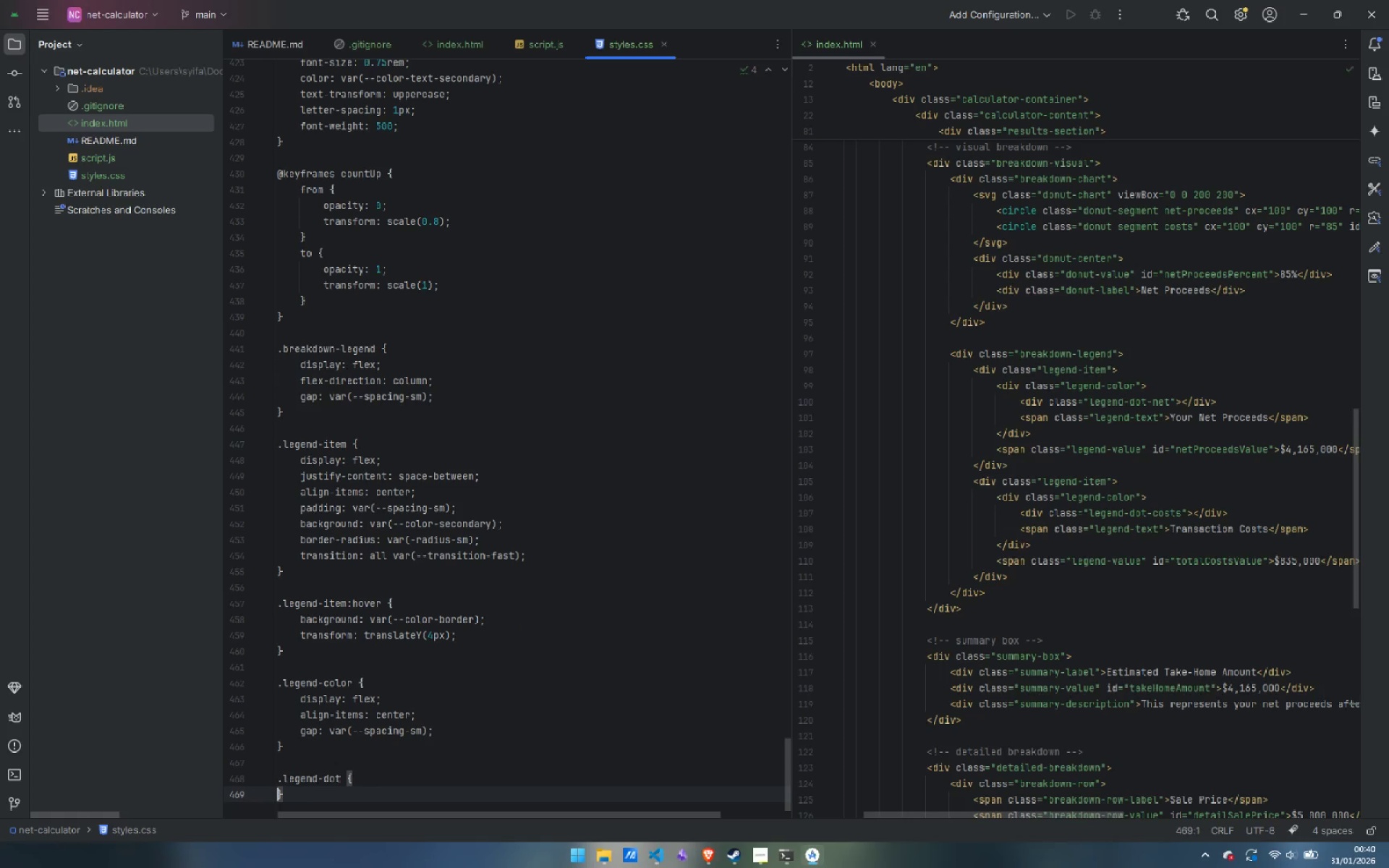 
key(Enter)
 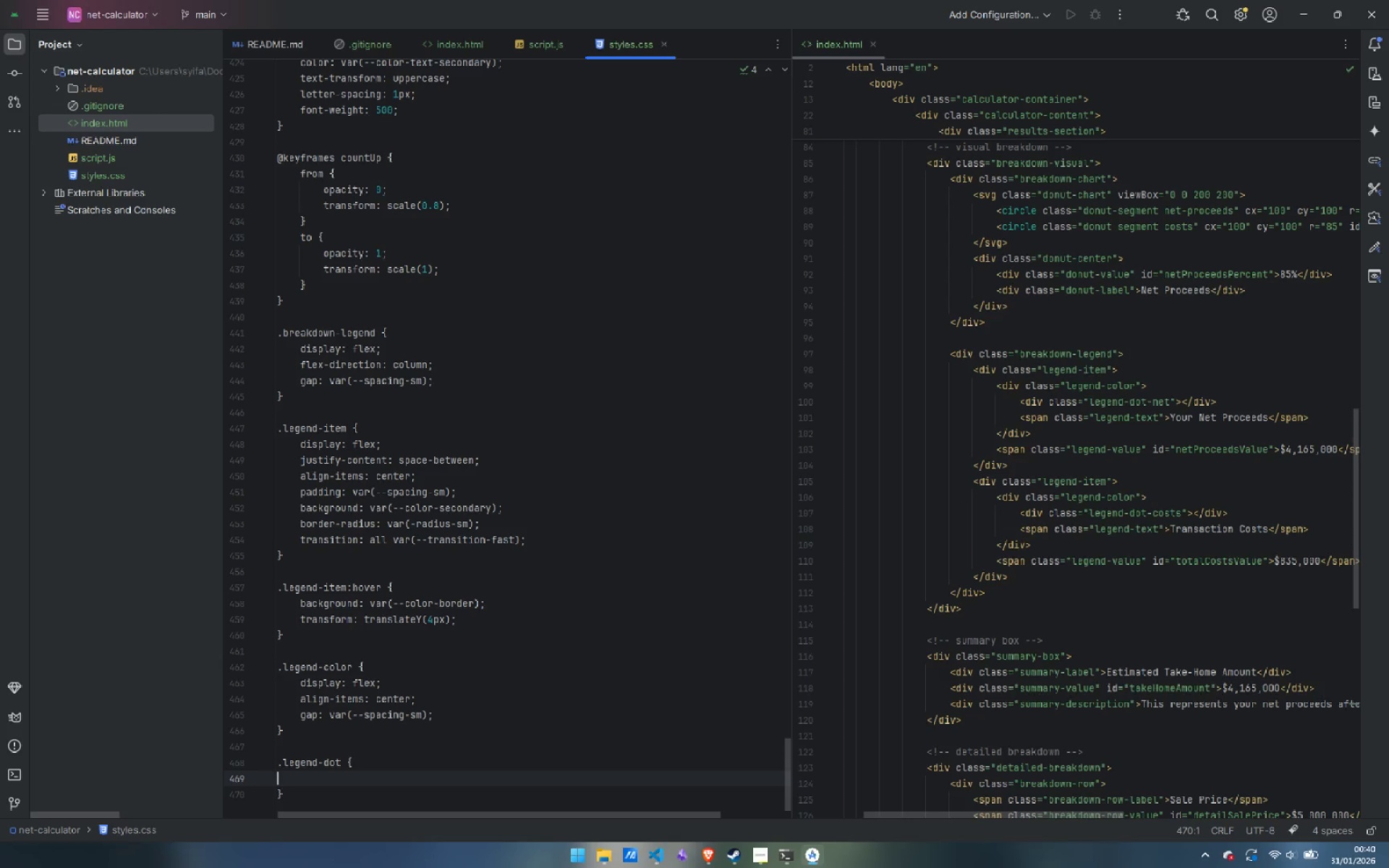 
key(ArrowUp)
 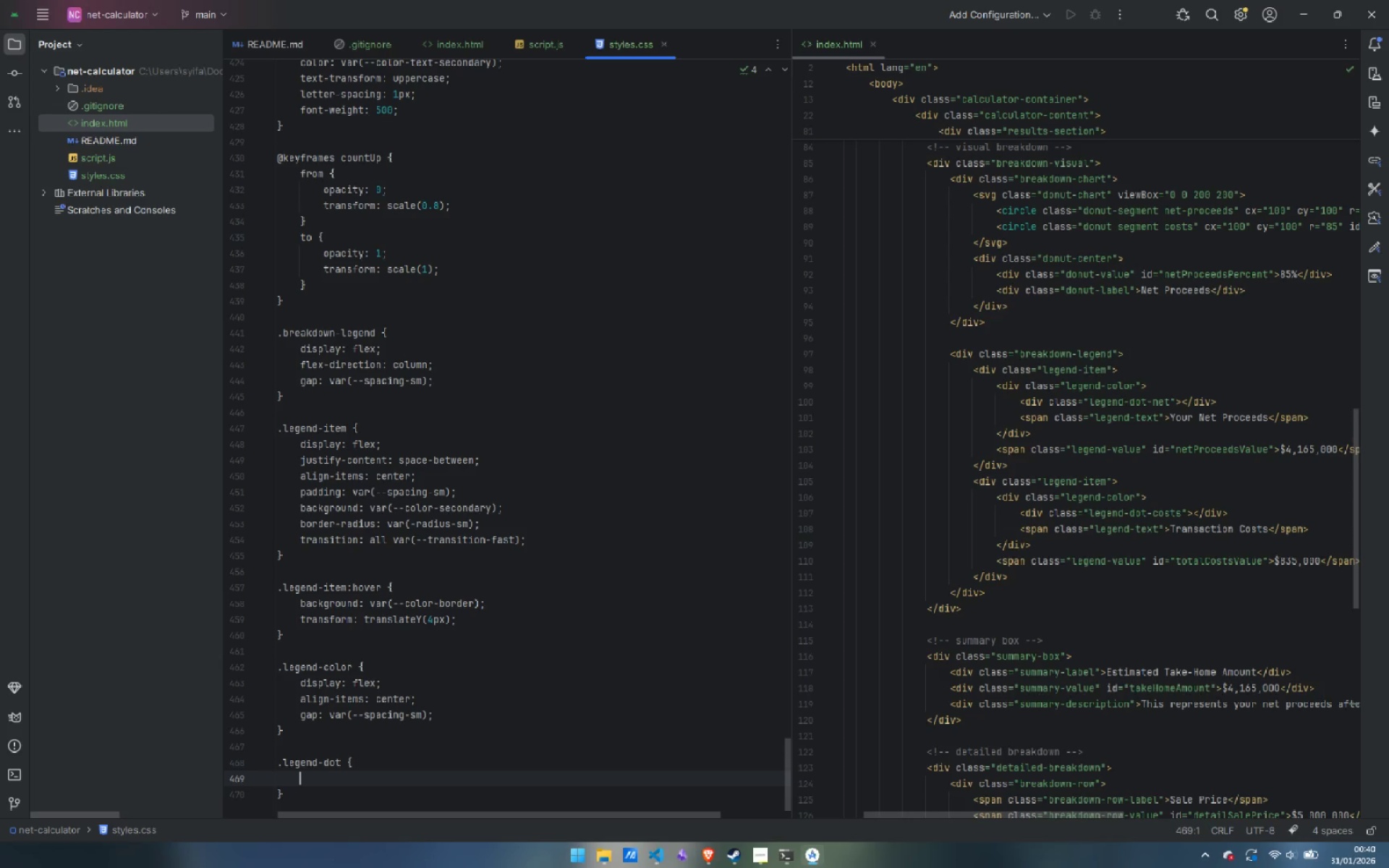 
key(Tab)
 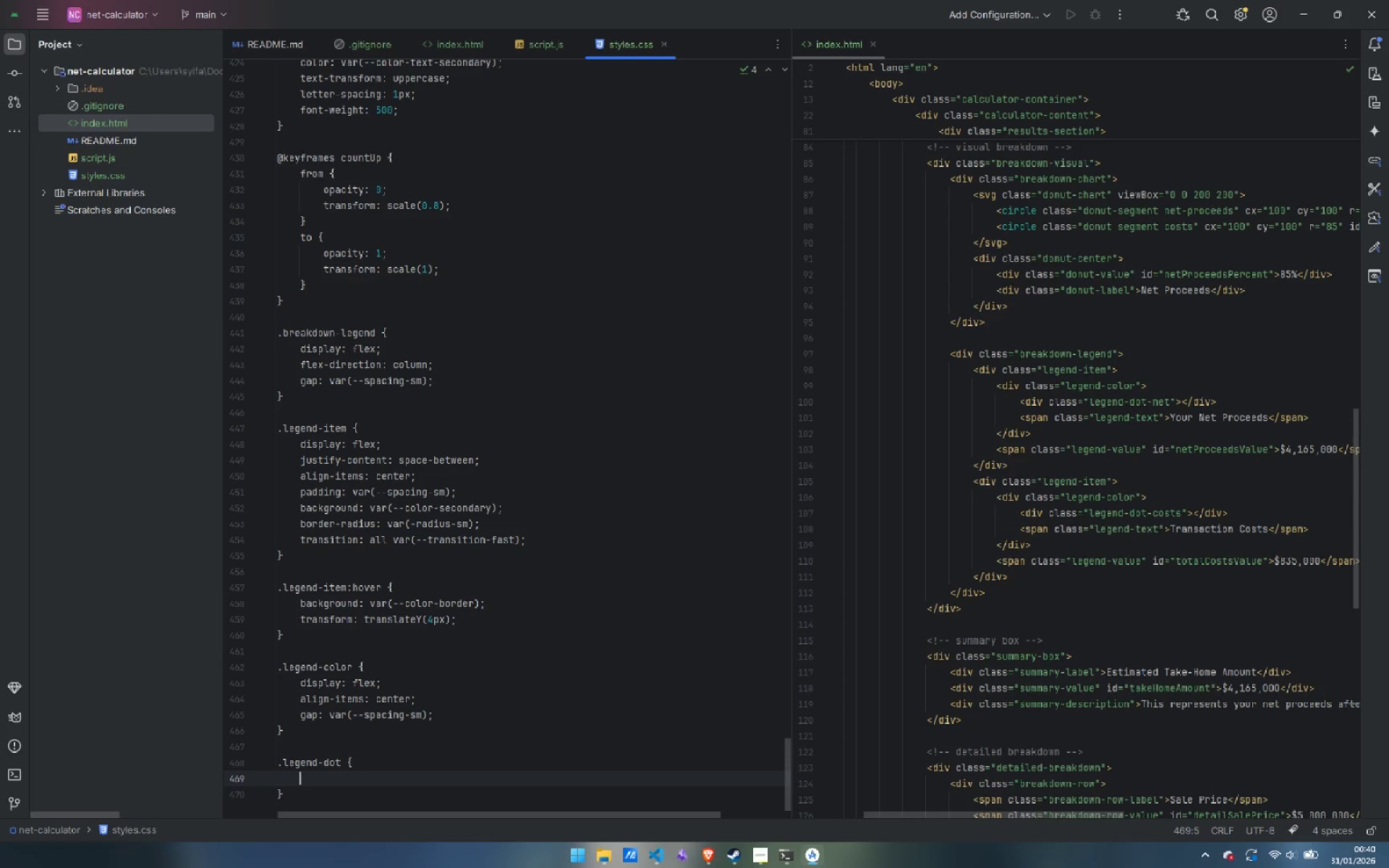 
wait(6.14)
 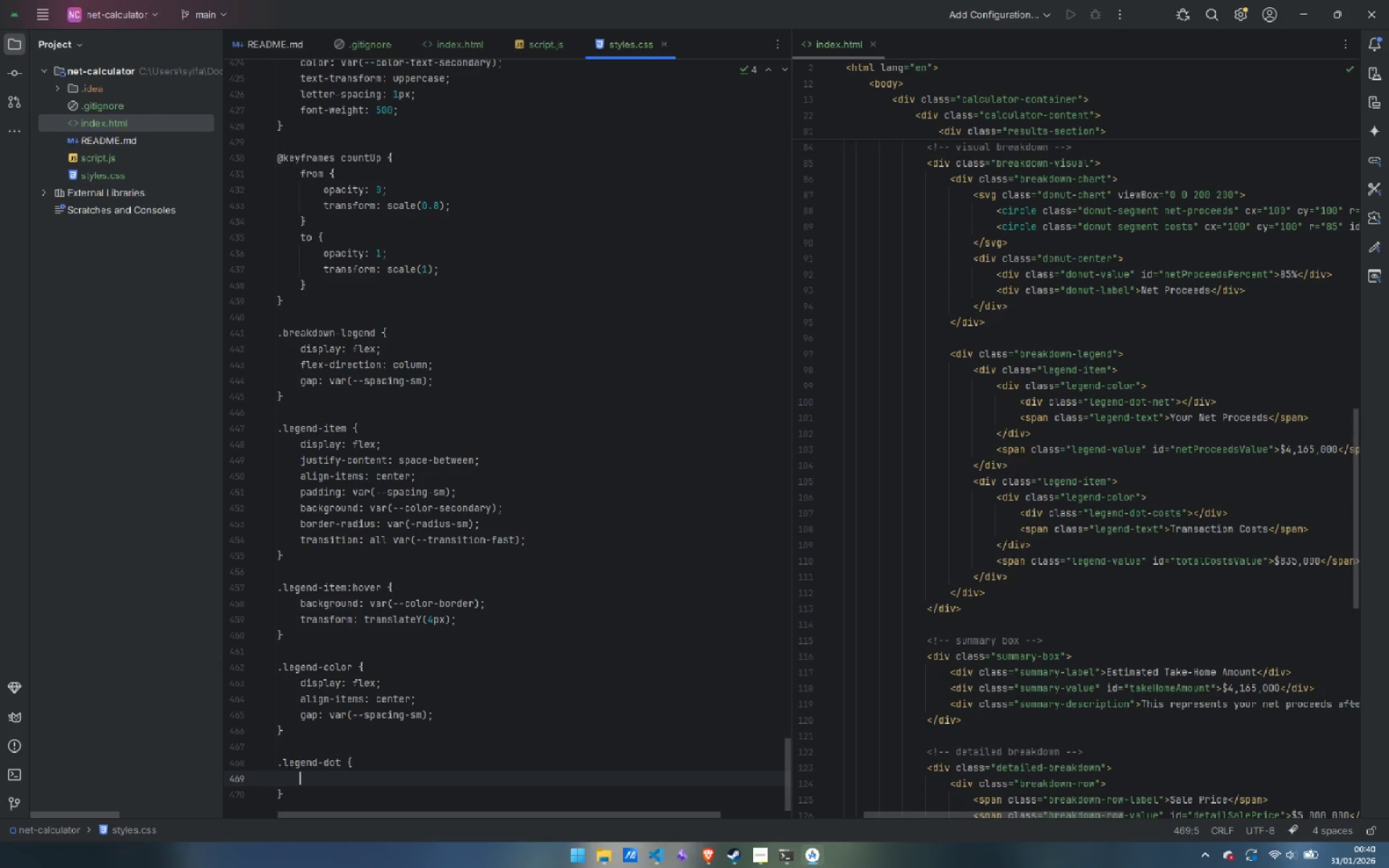 
type(wi)
 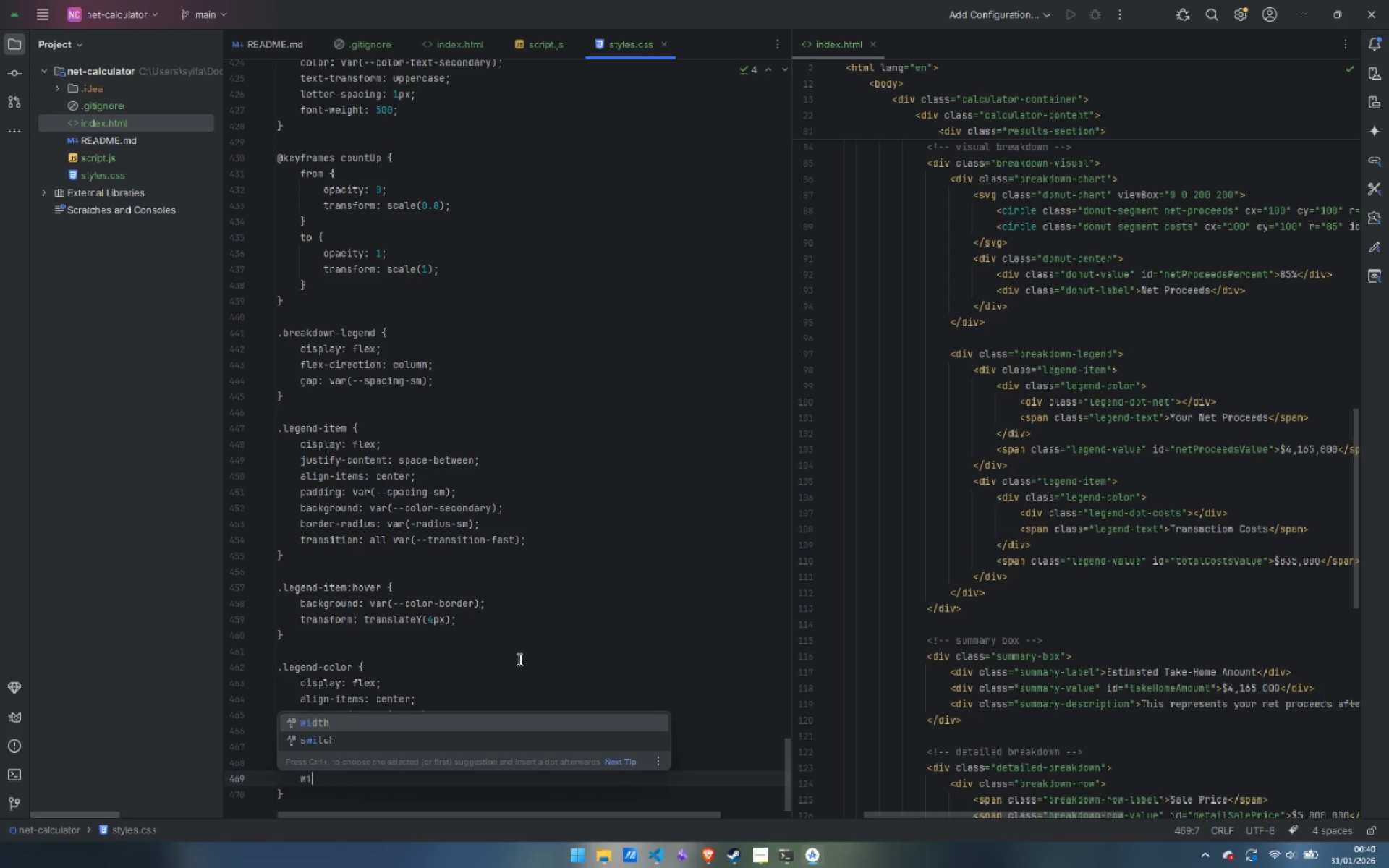 
key(Enter)
 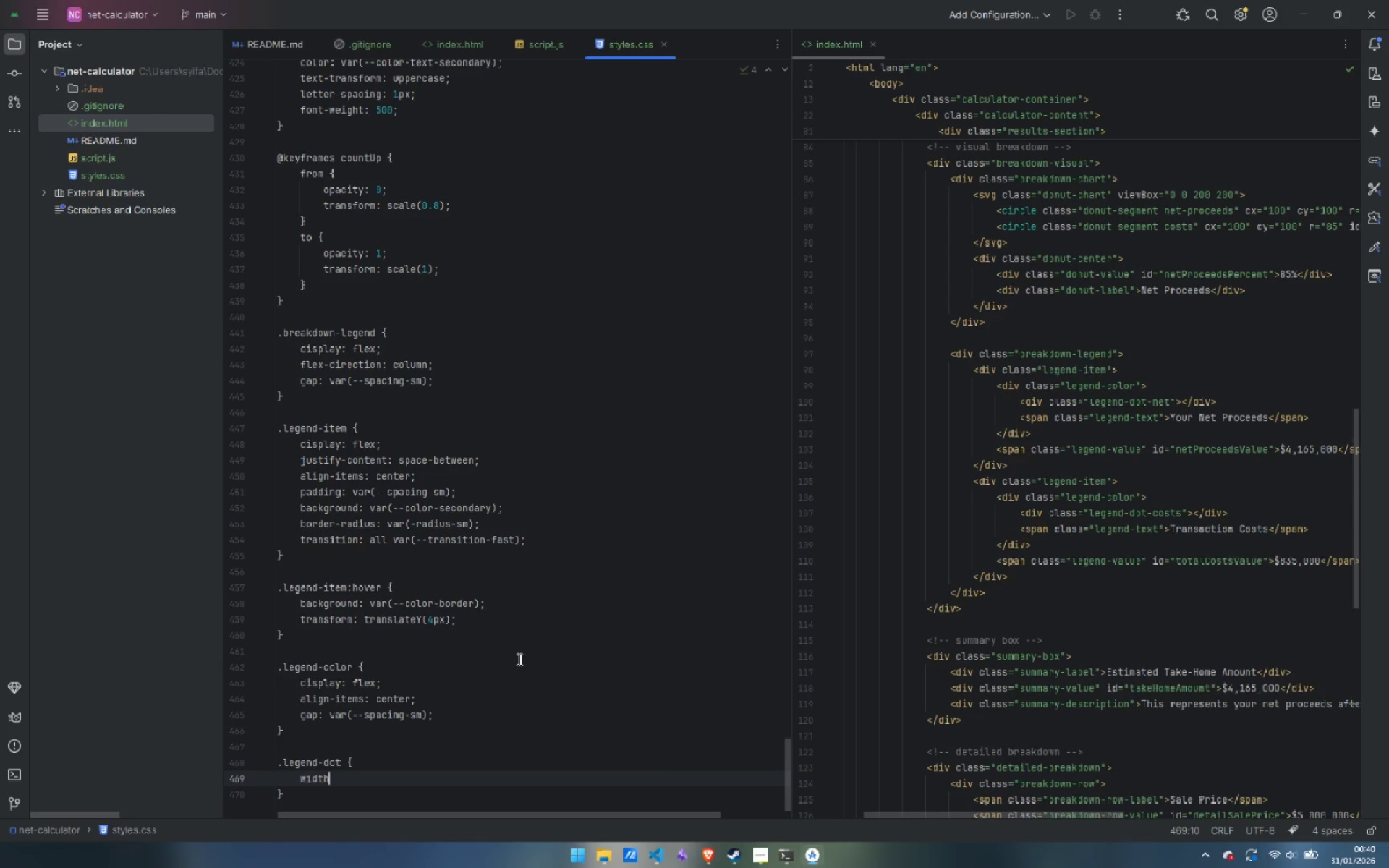 
type(: 12px;)
 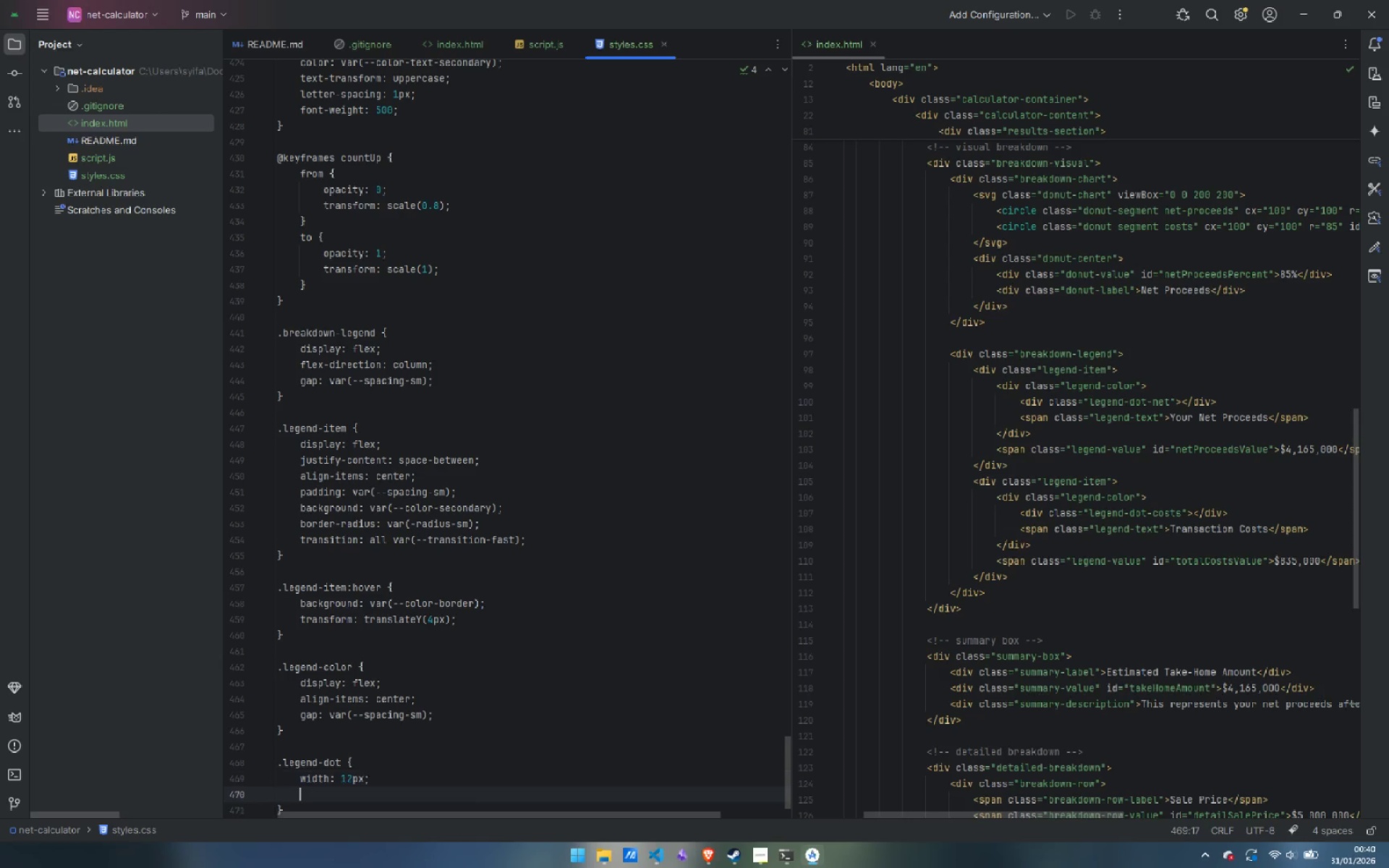 
key(Enter)
 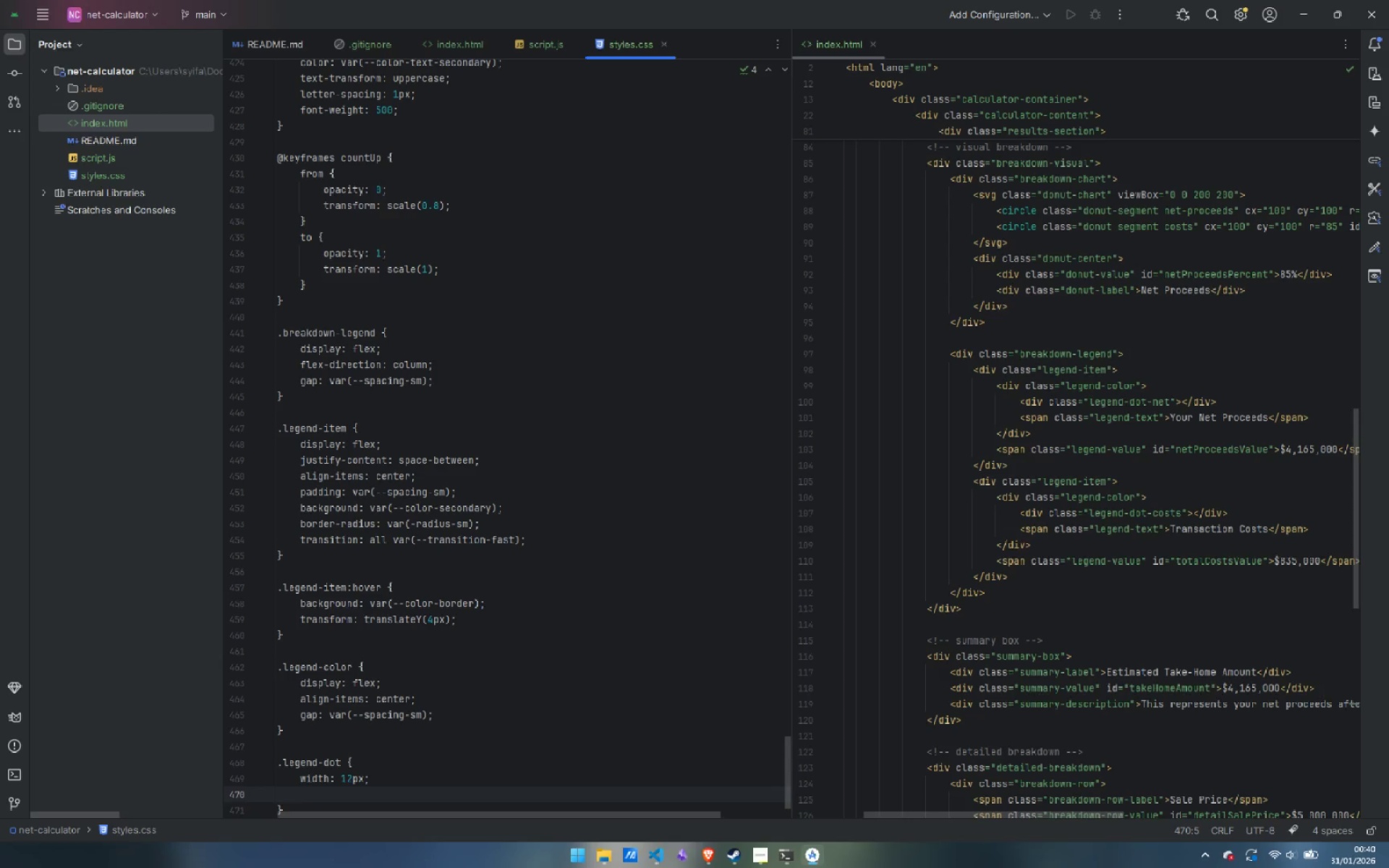 
type(height: 12px;)
 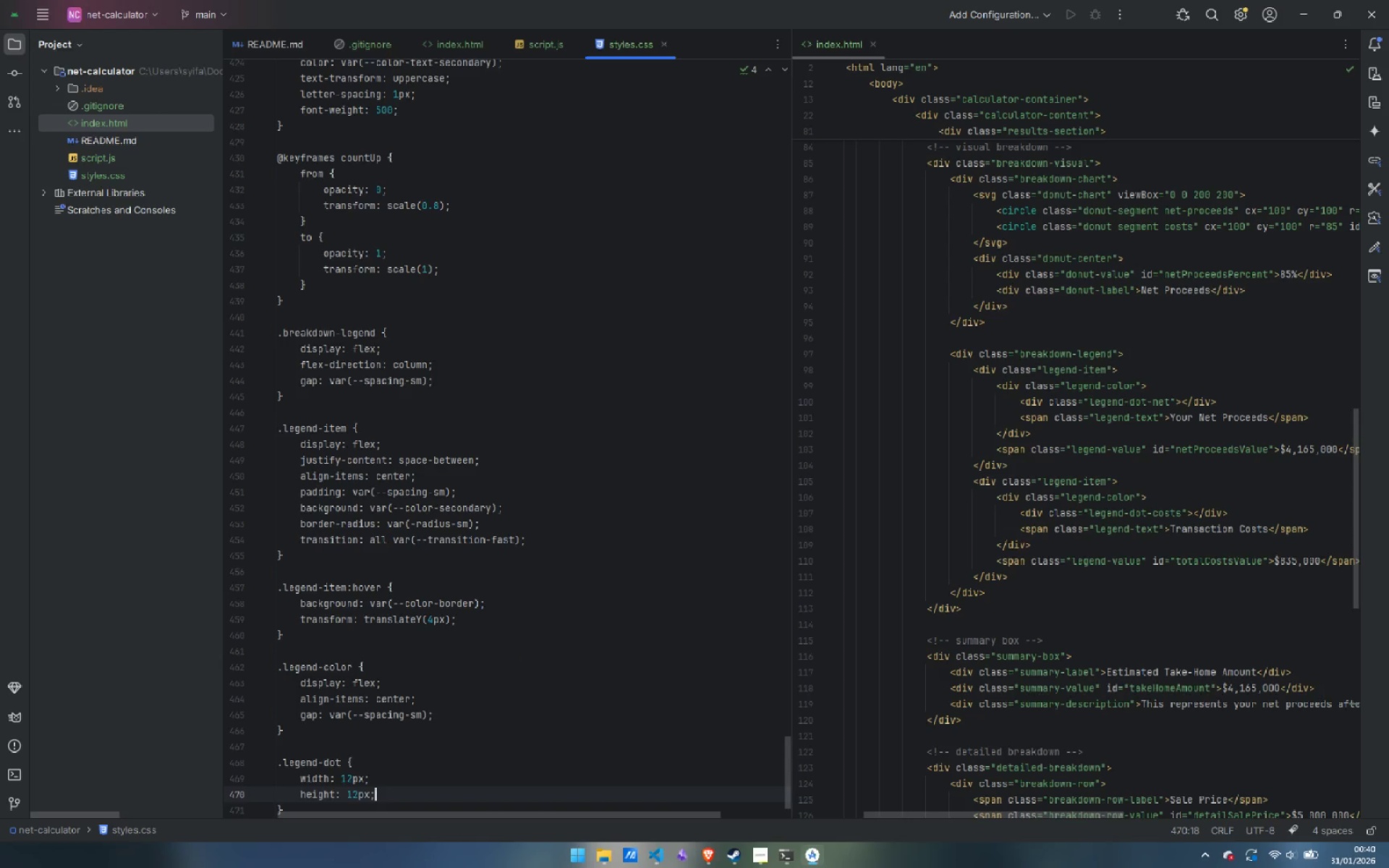 
key(Enter)
 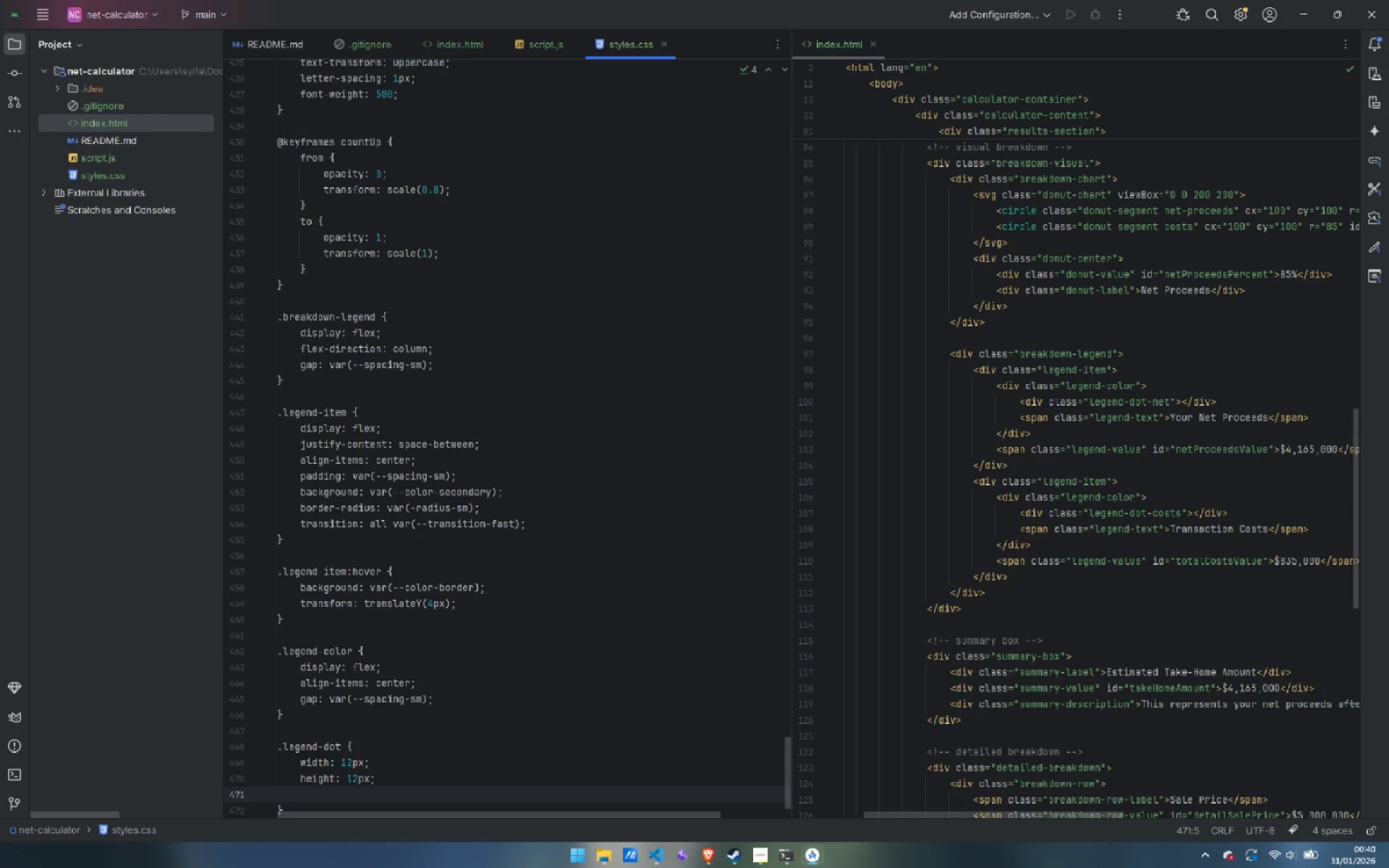 
type(border-radius: 50%;)
 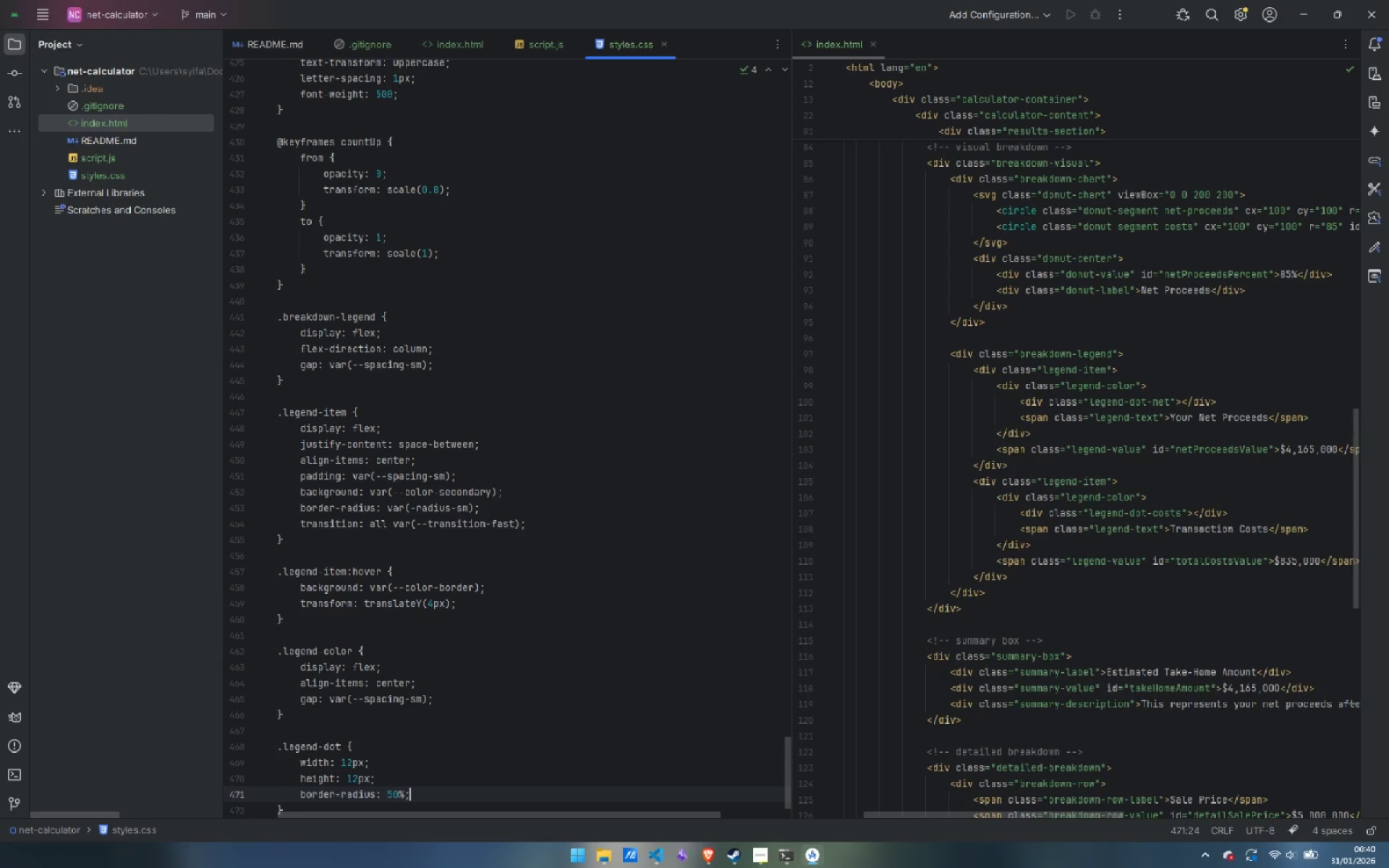 
key(Enter)
 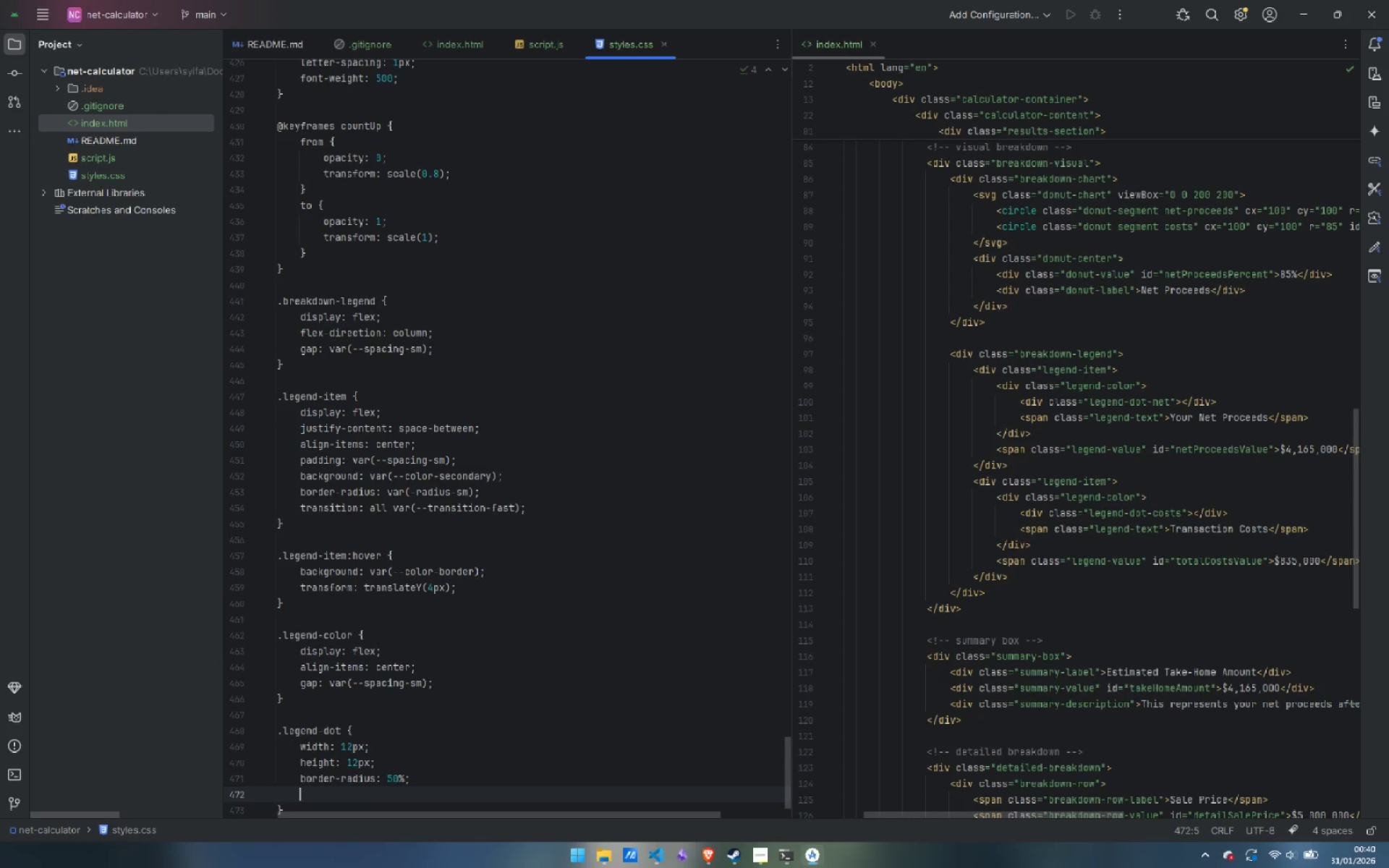 
type(flex-shrink: 0;)
 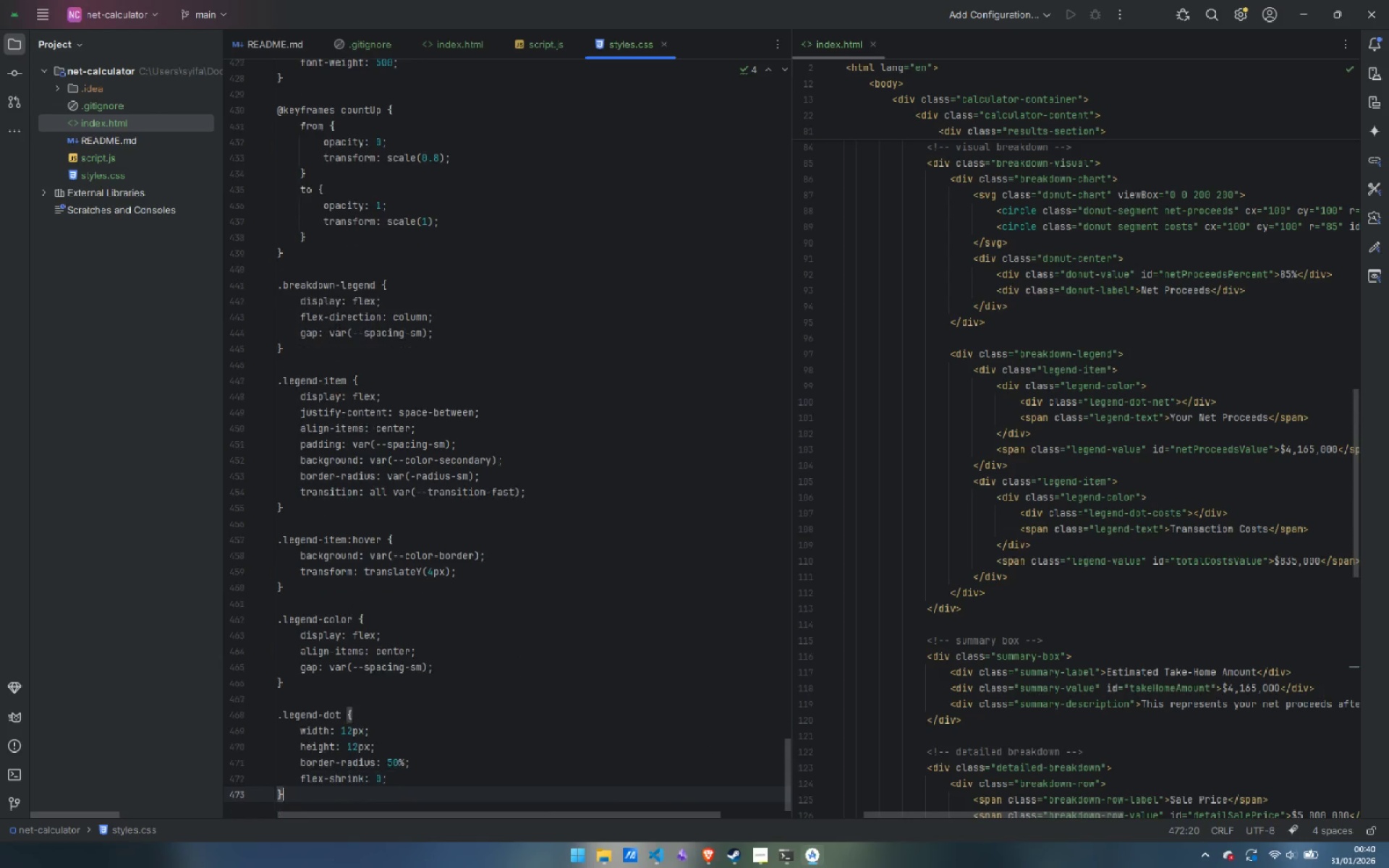 
 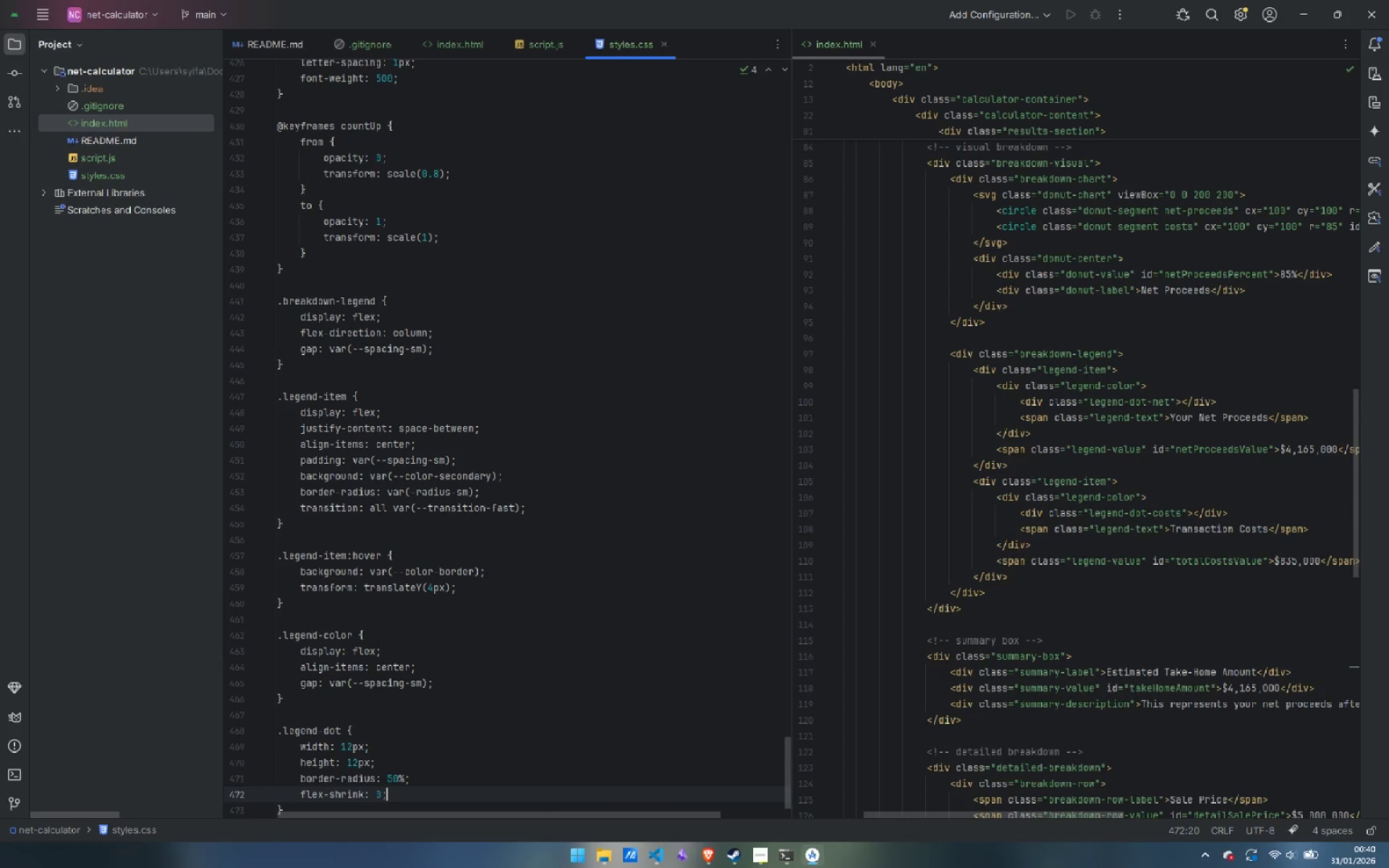 
key(ArrowDown)
 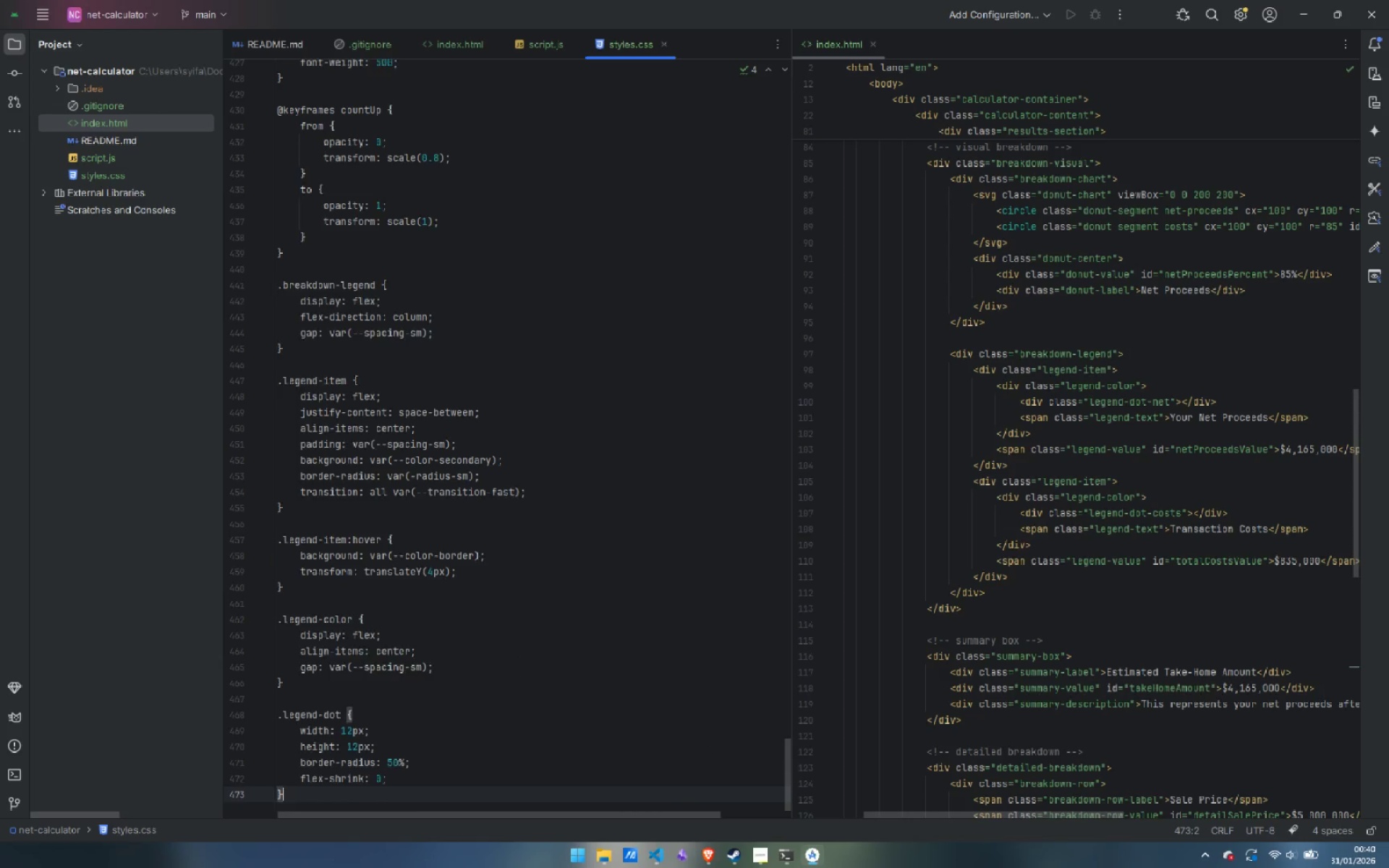 
key(Enter)
 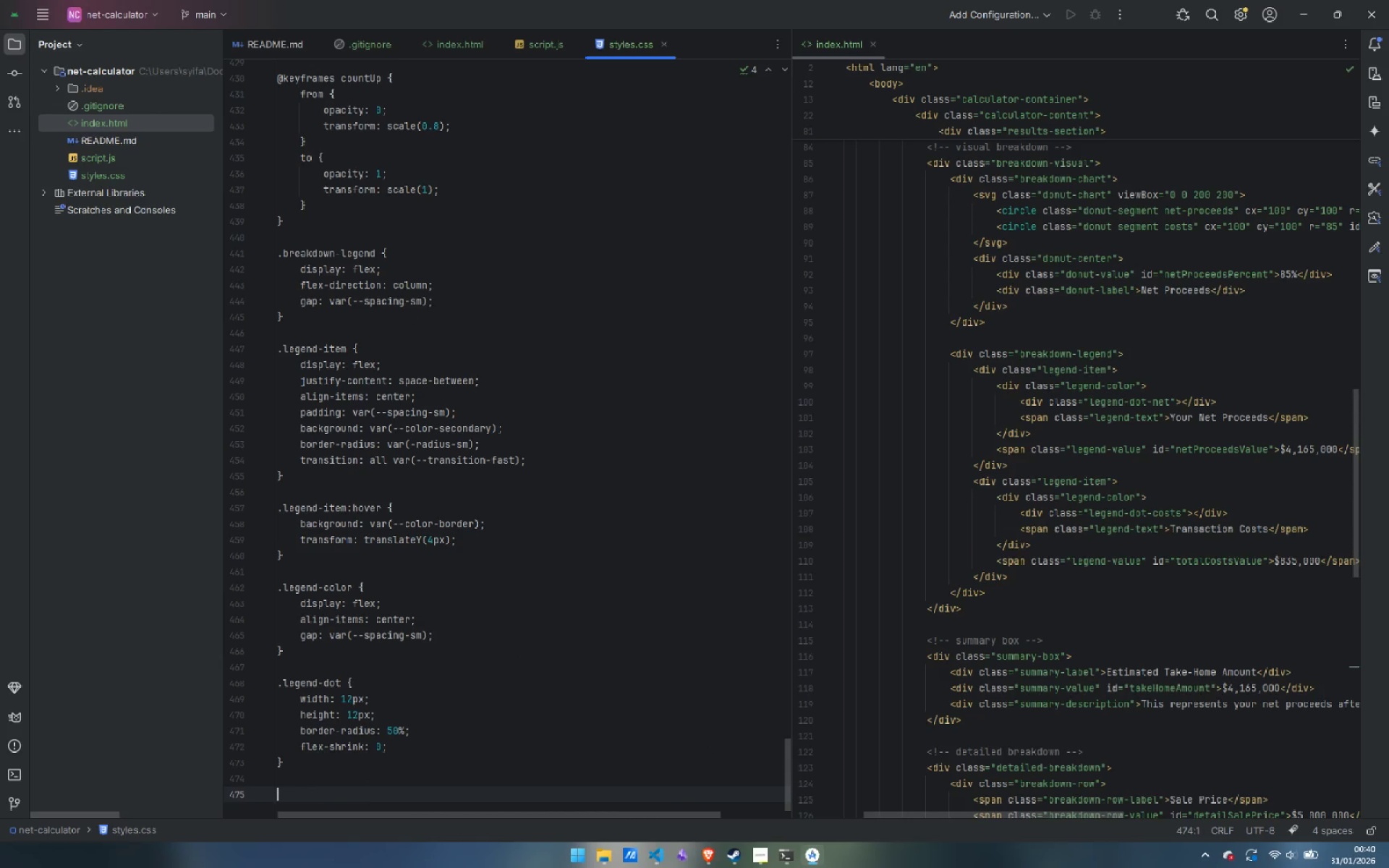 
key(Enter)
 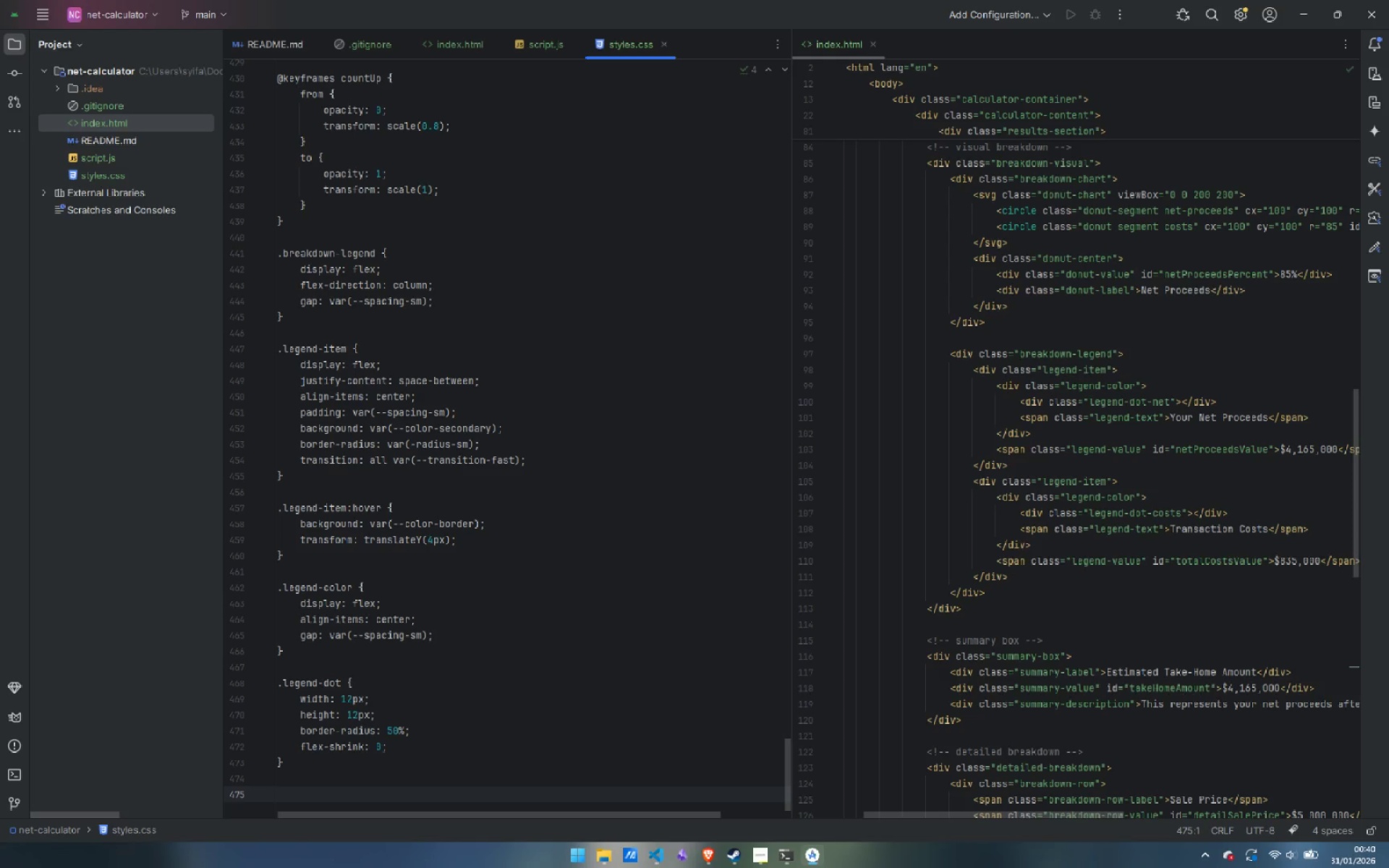 
type(.legend-dot.net {)
 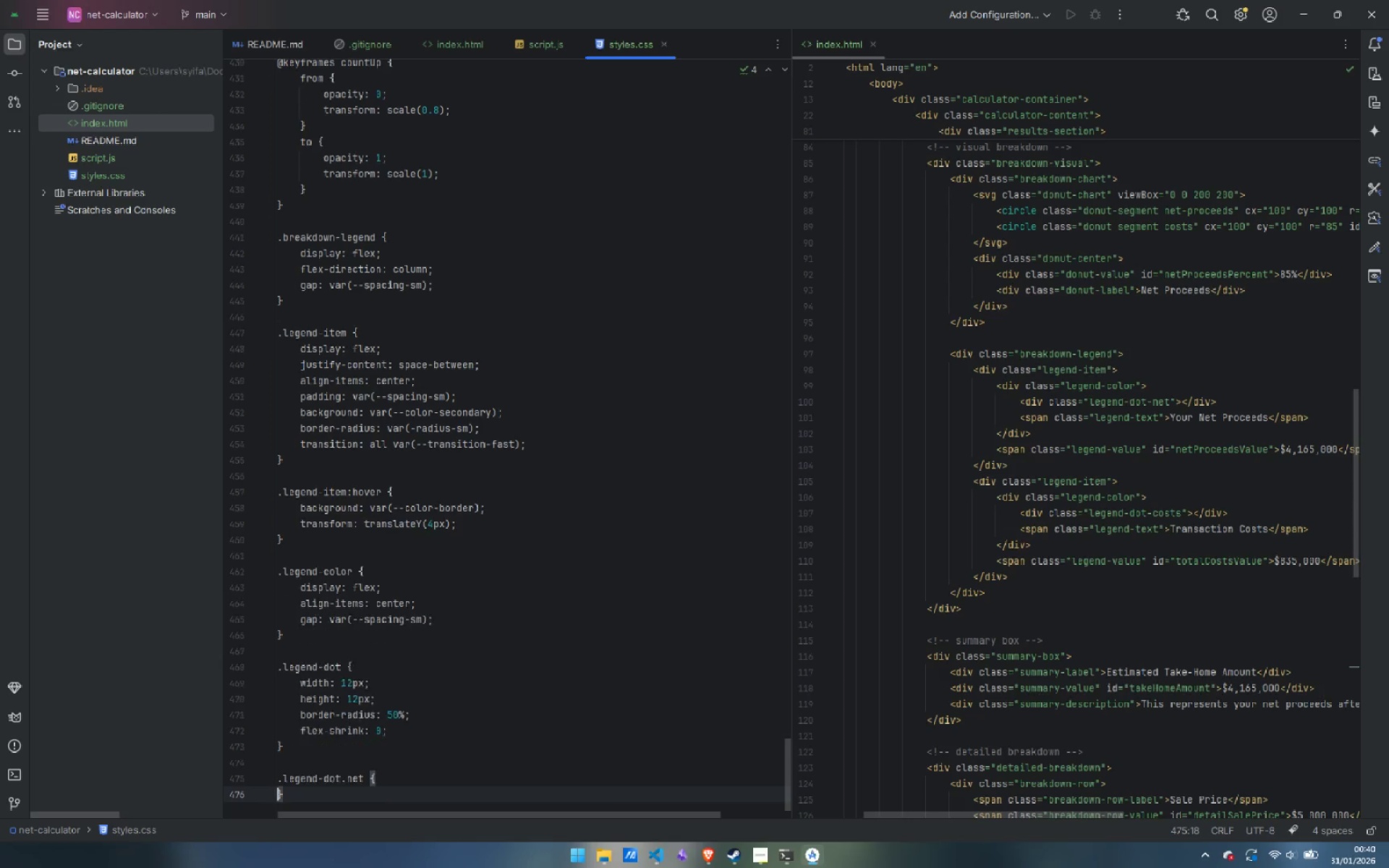 
key(Enter)
 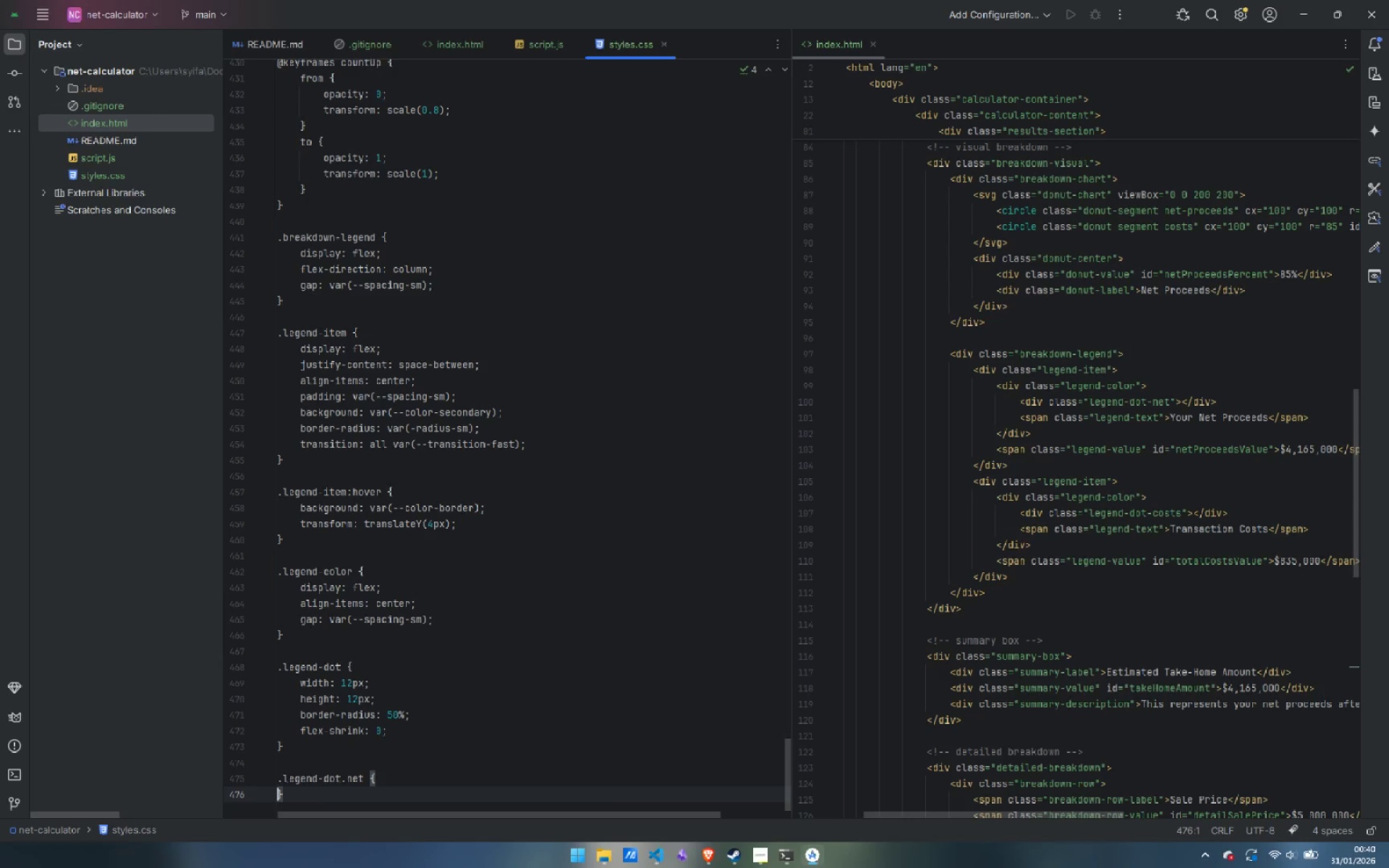 
key(Enter)
 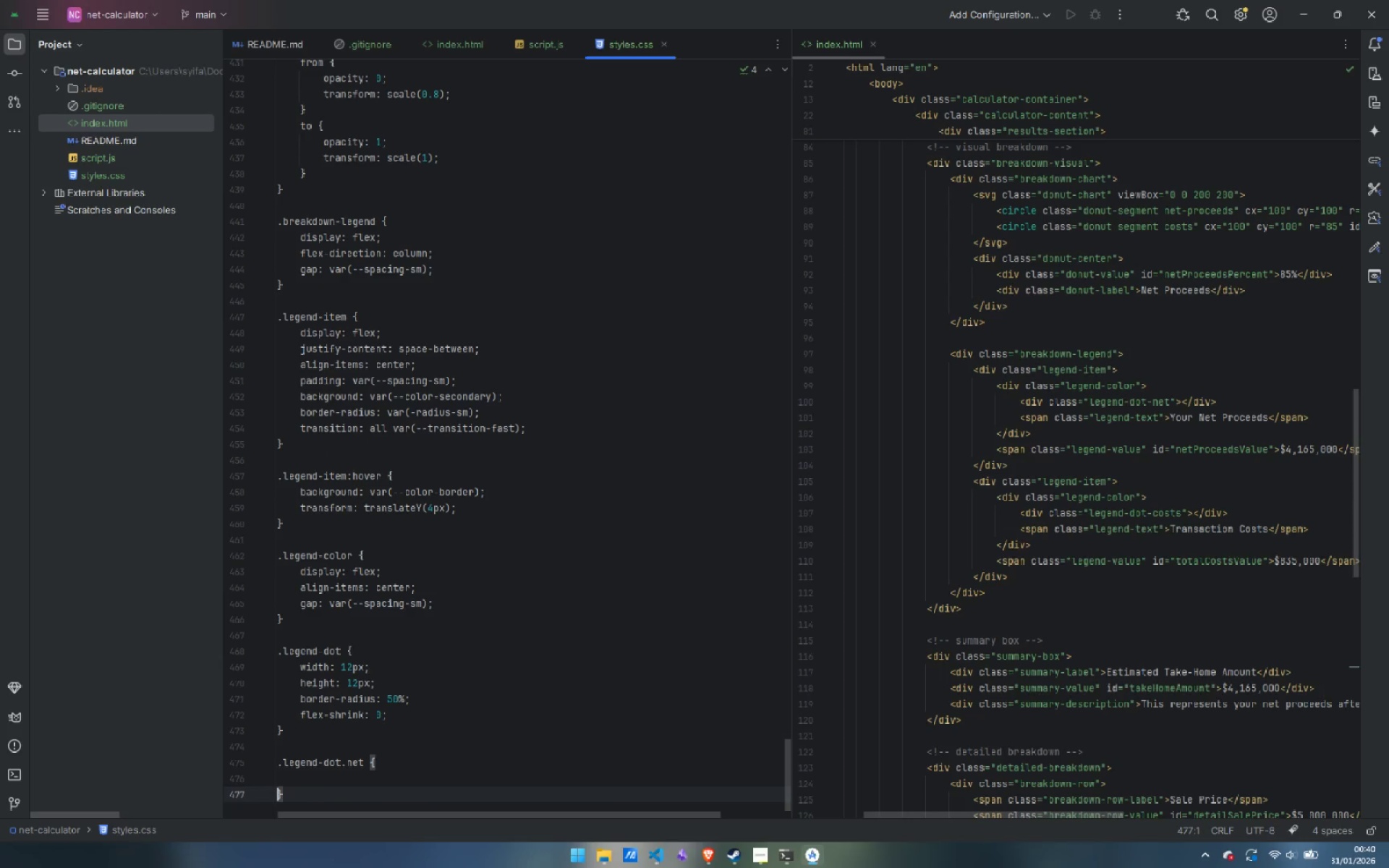 
key(ArrowUp)
 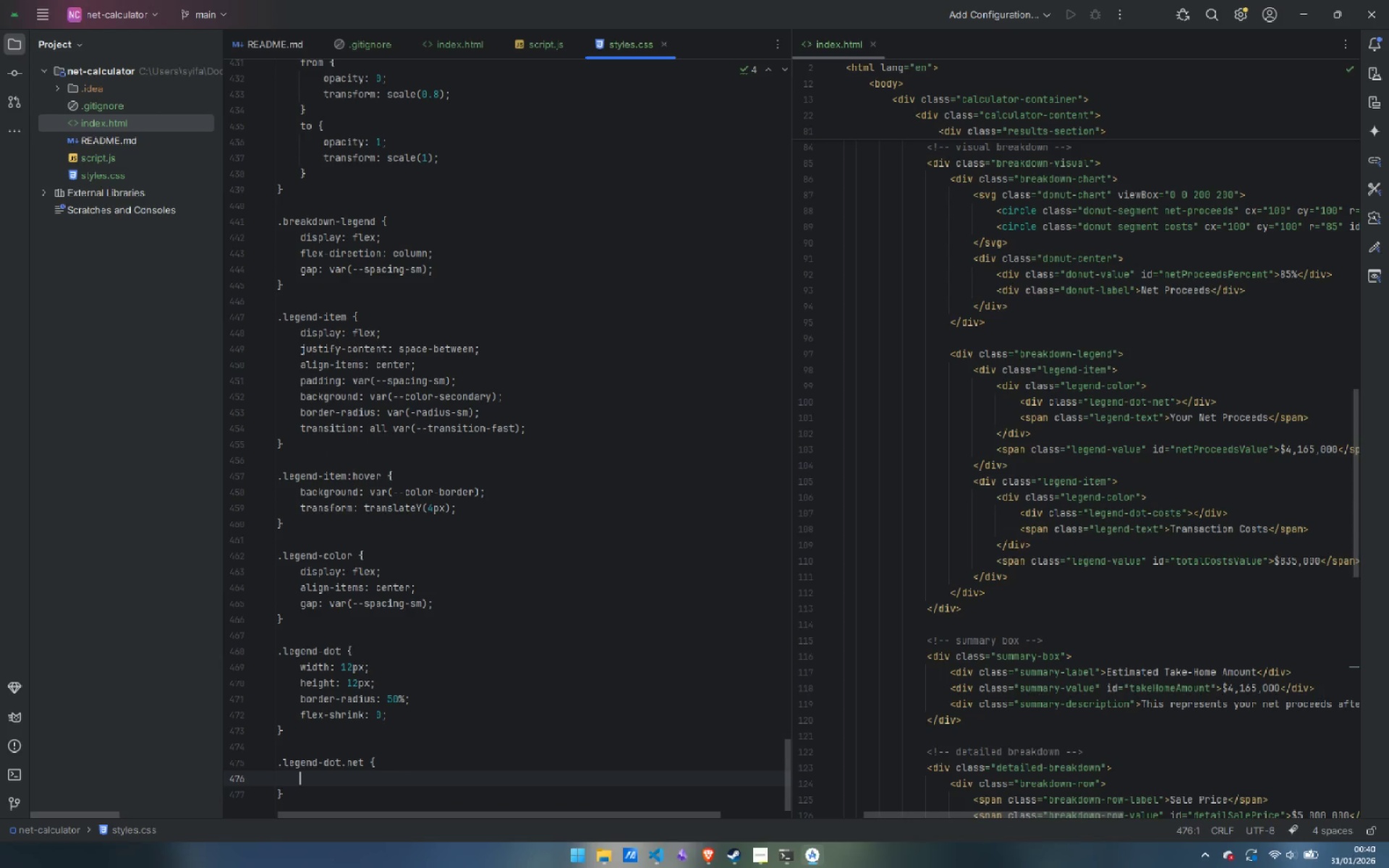 
key(Tab)
type(back)
 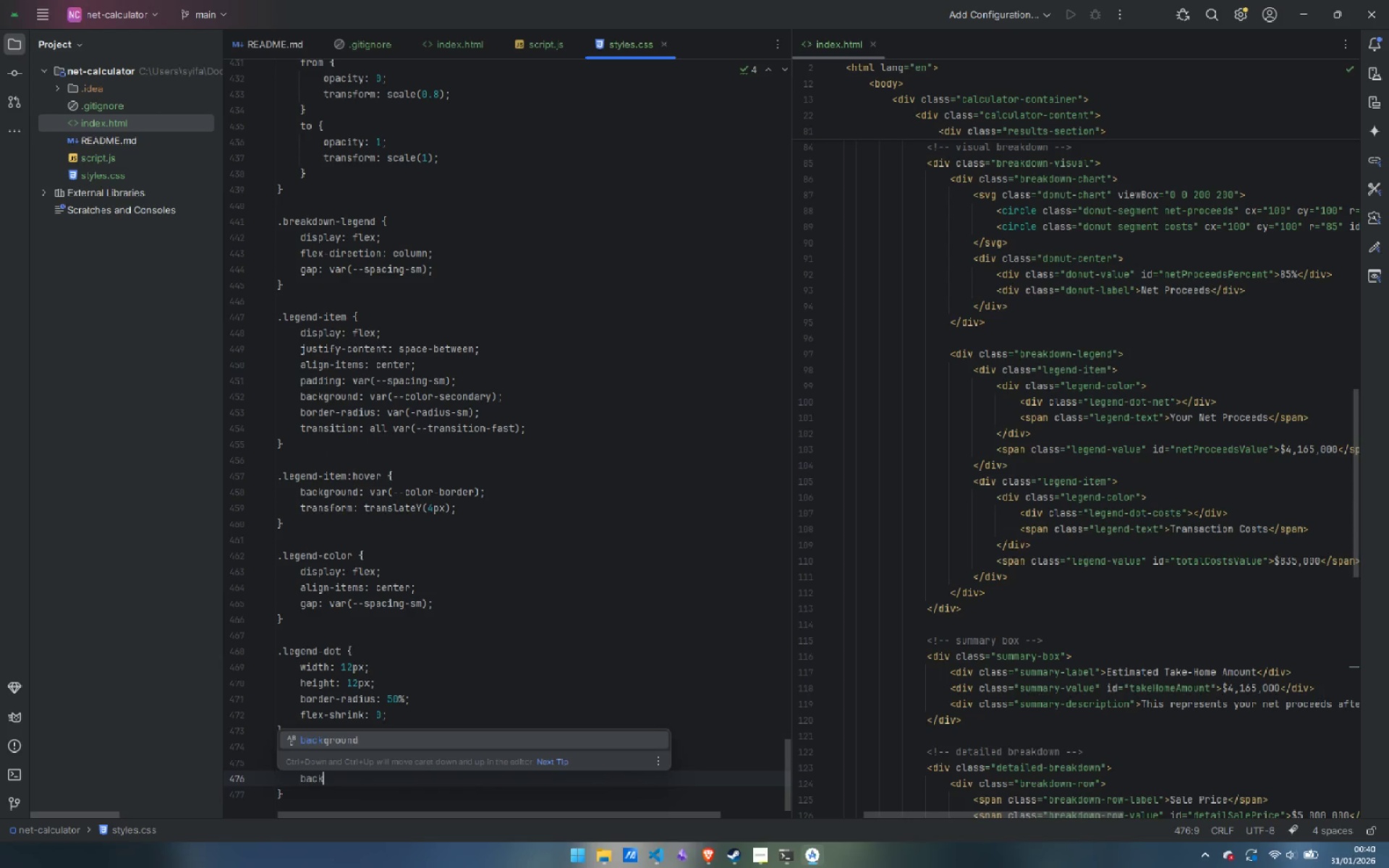 
key(Enter)
 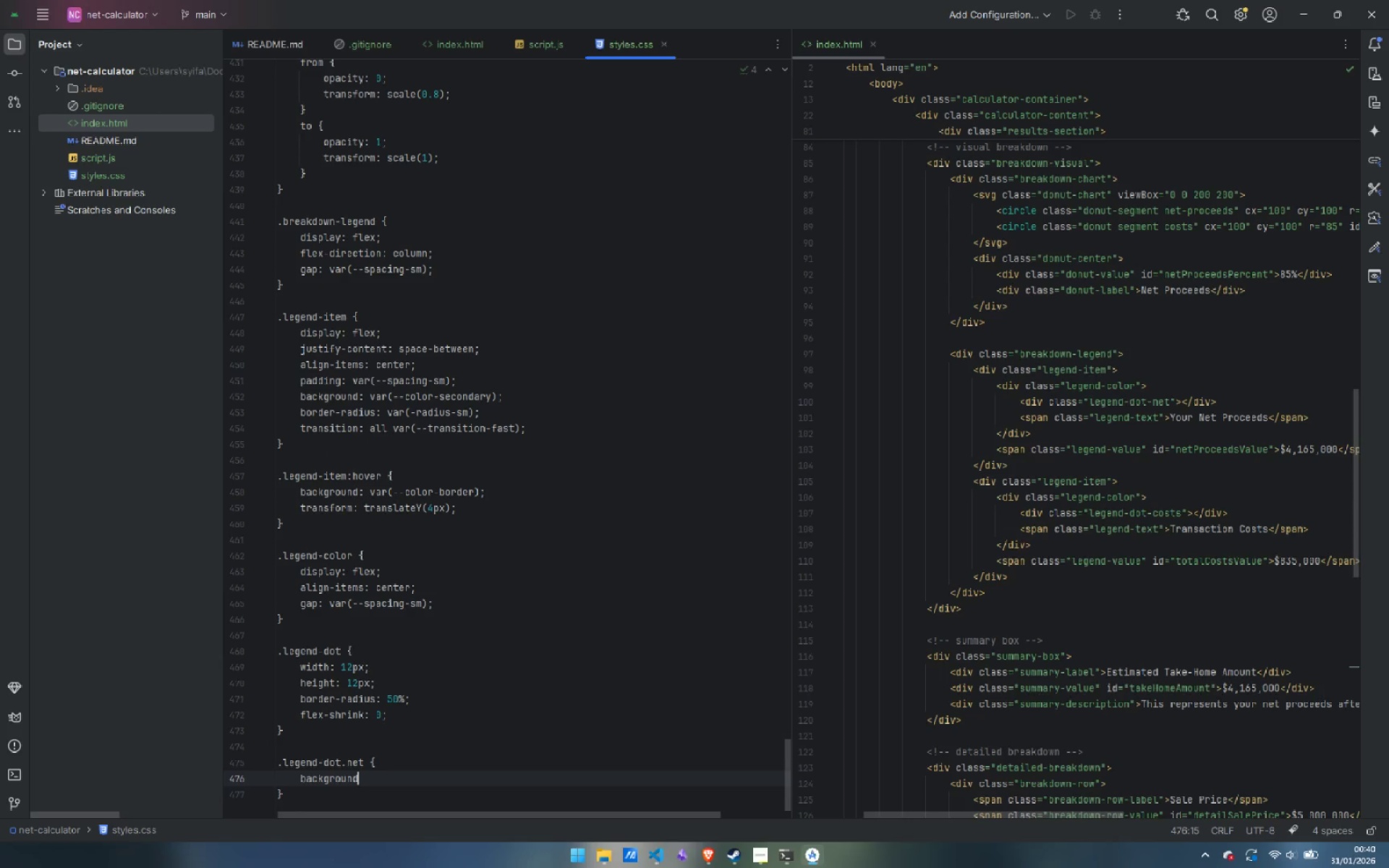 
key(Shift+ShiftLeft)
 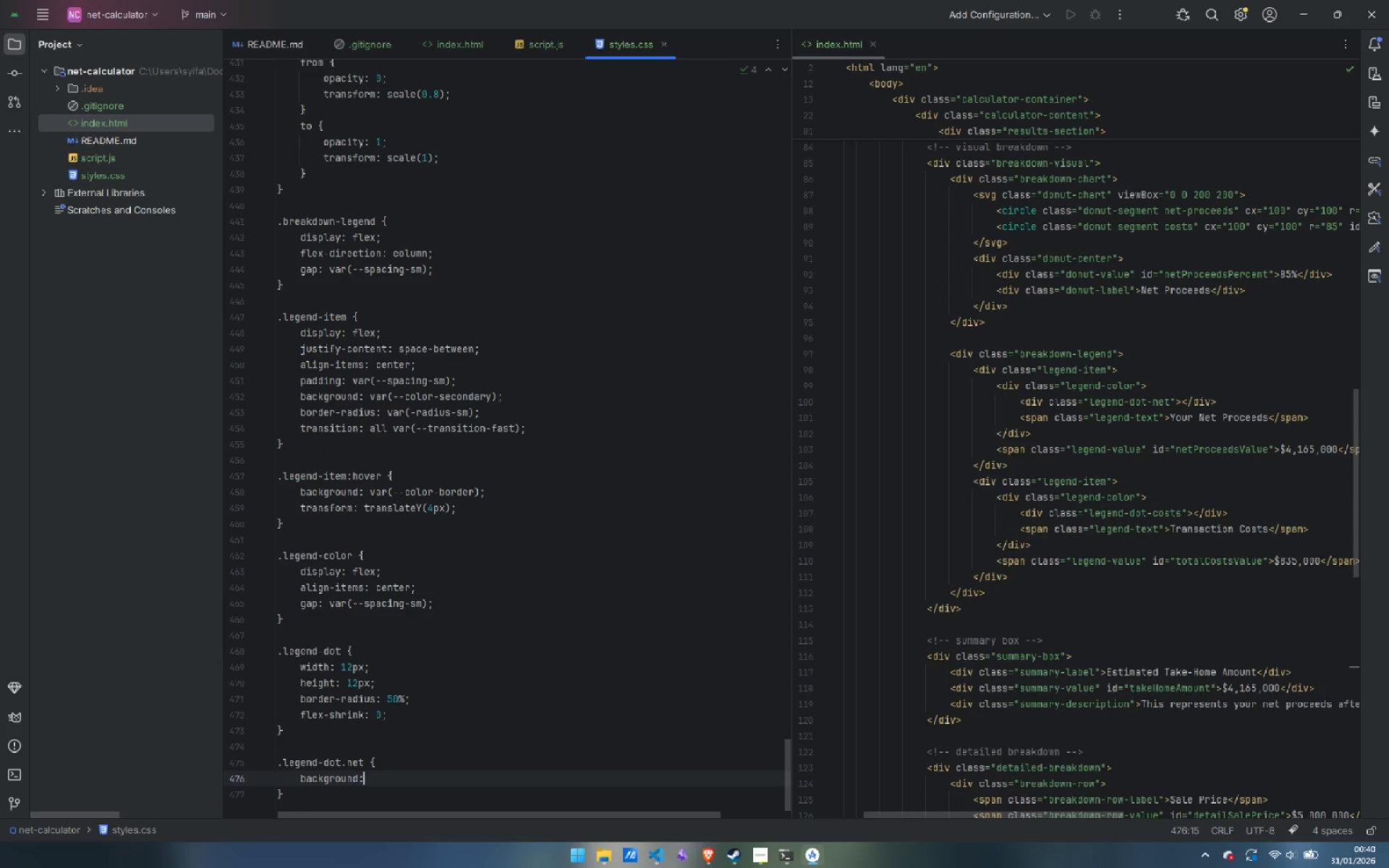 
key(Shift+Semicolon)
 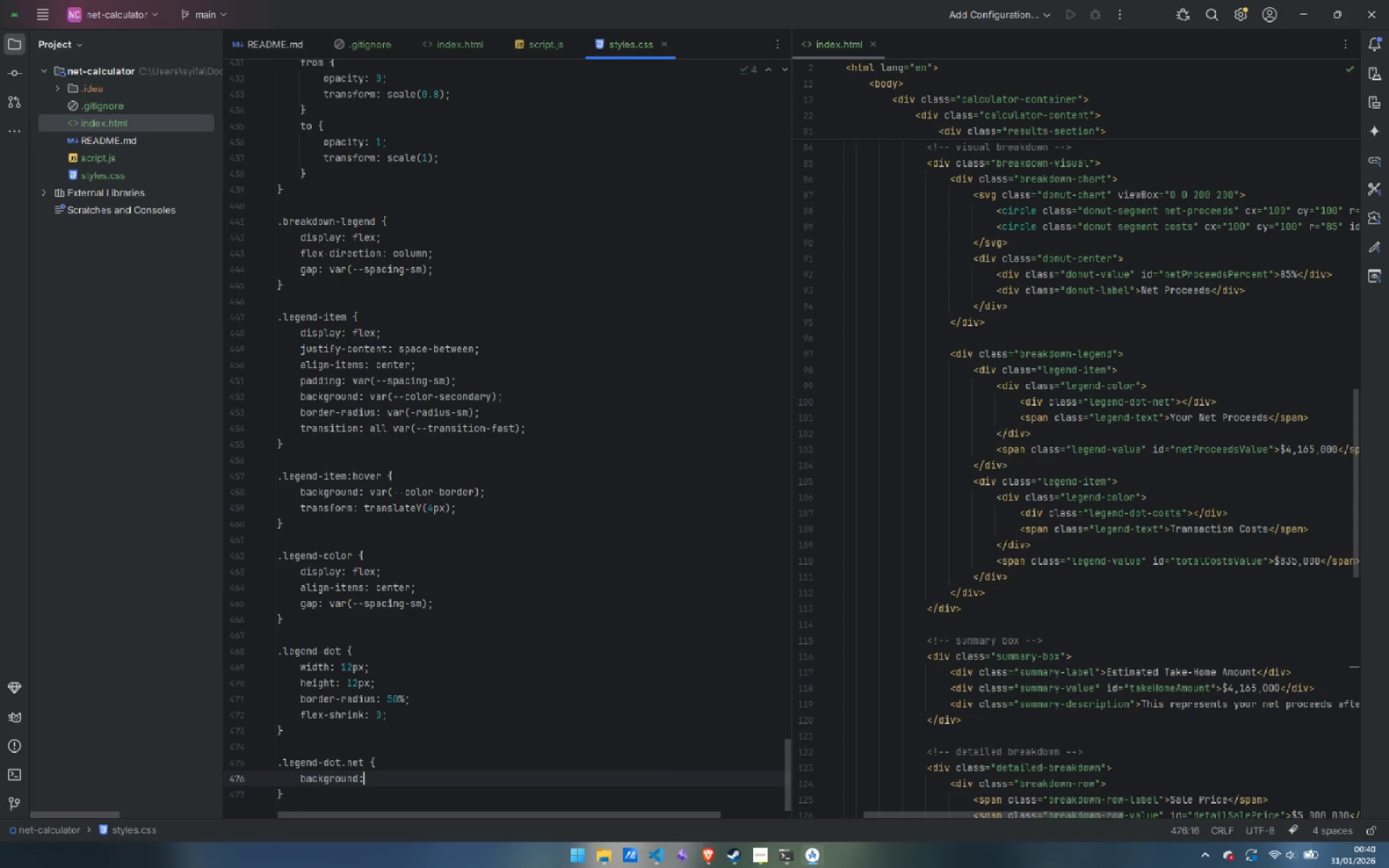 
key(Space)
 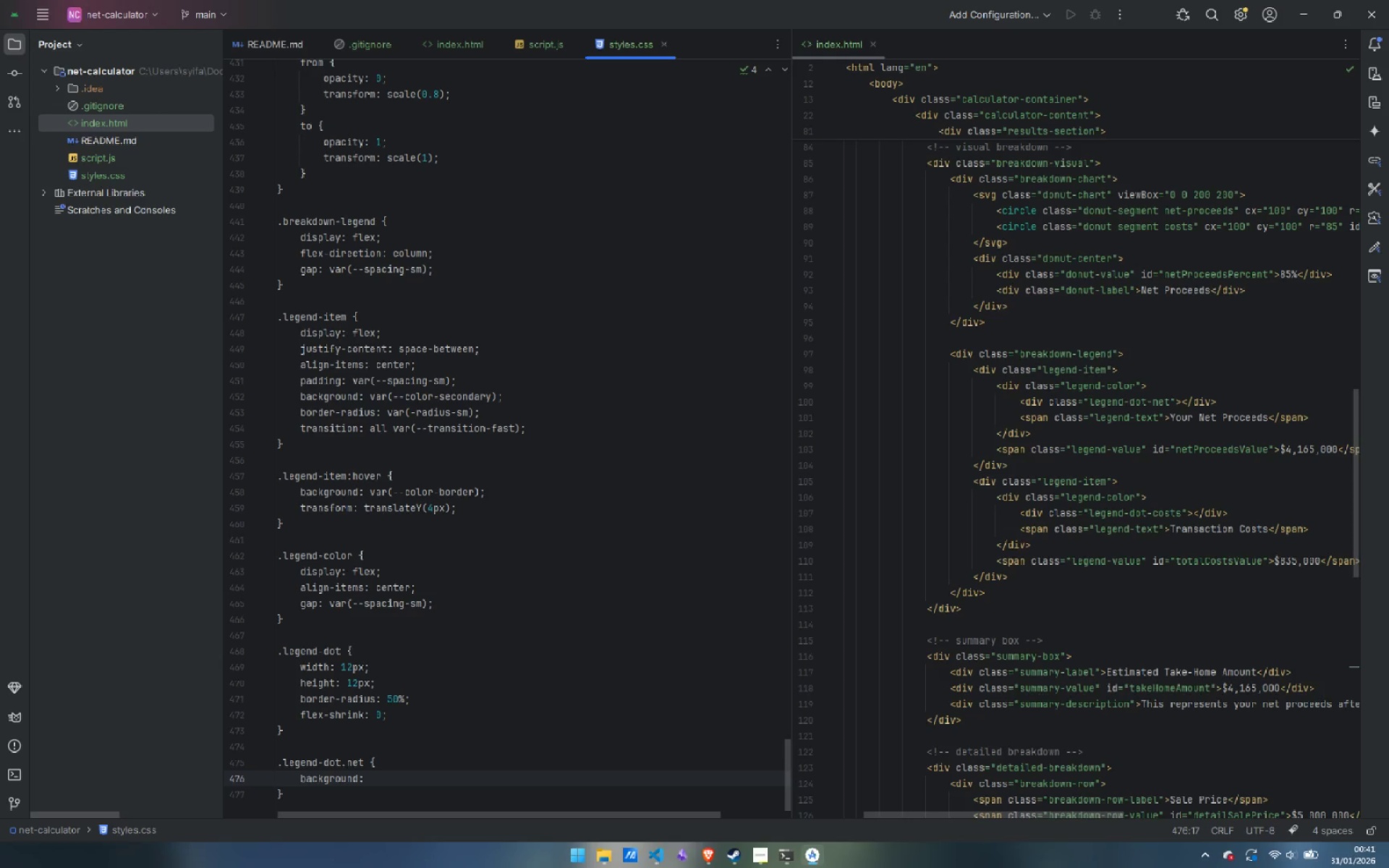 
type(var(--color-acc)
 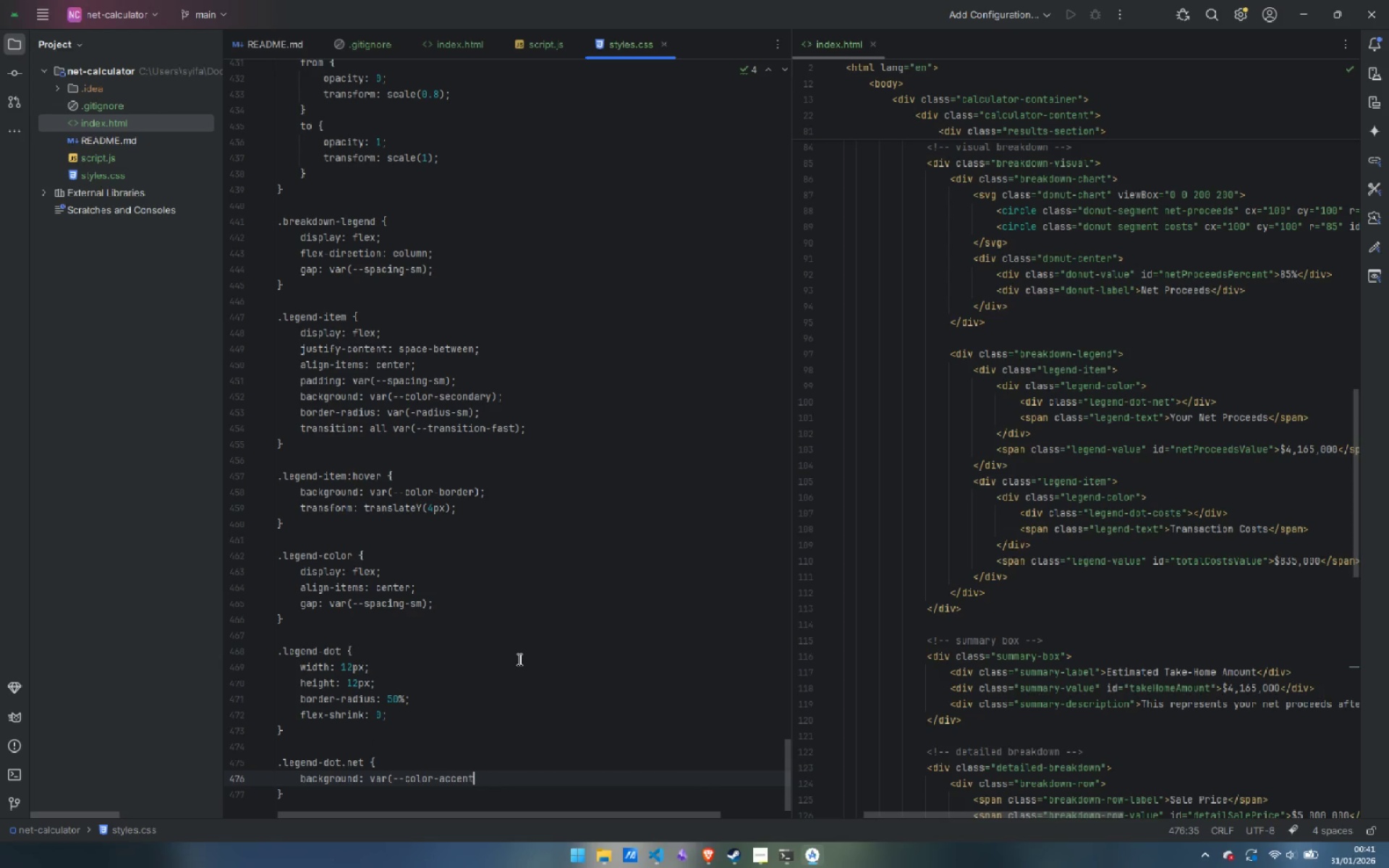 
 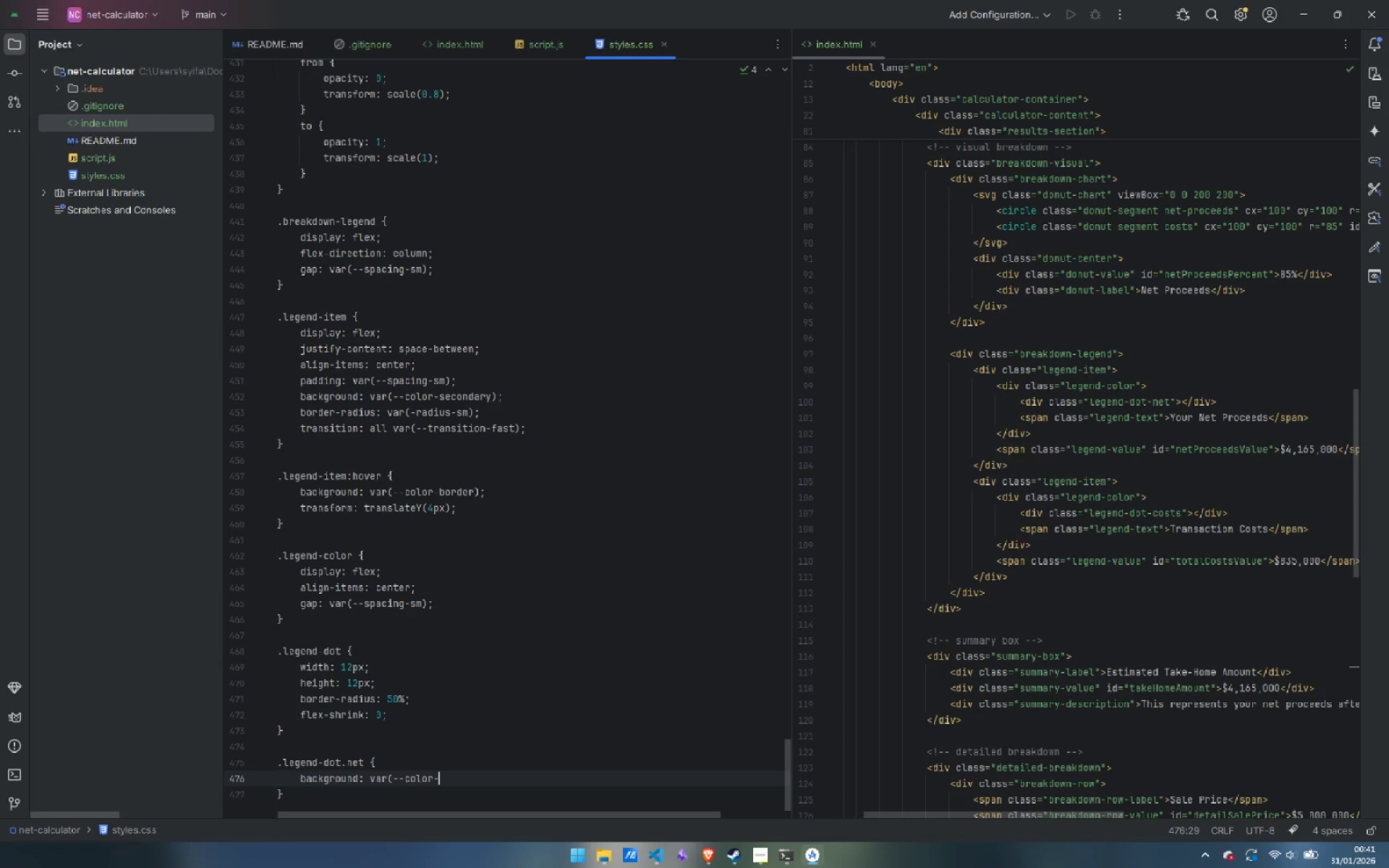 
key(Enter)
 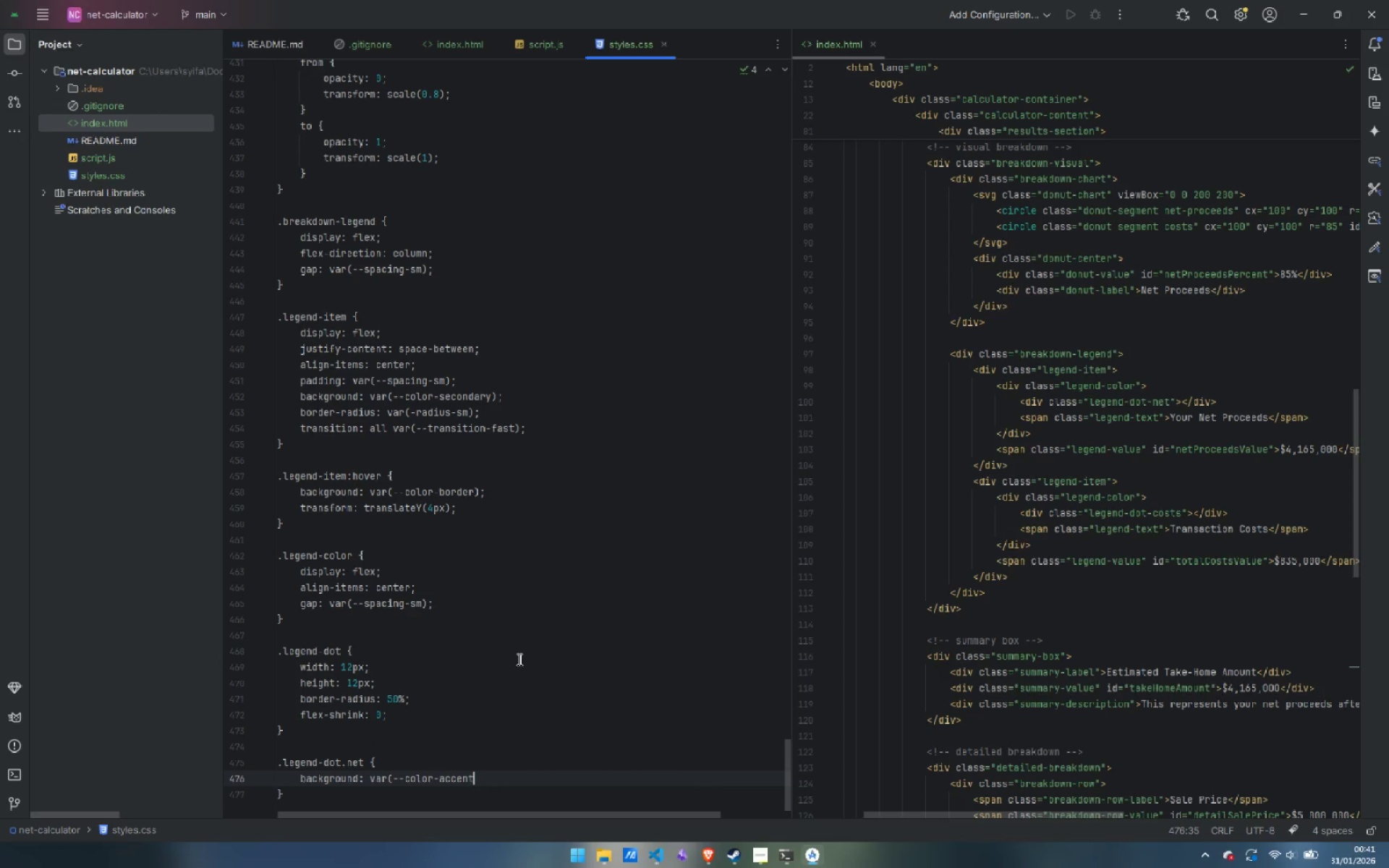 
key(Shift+0)
 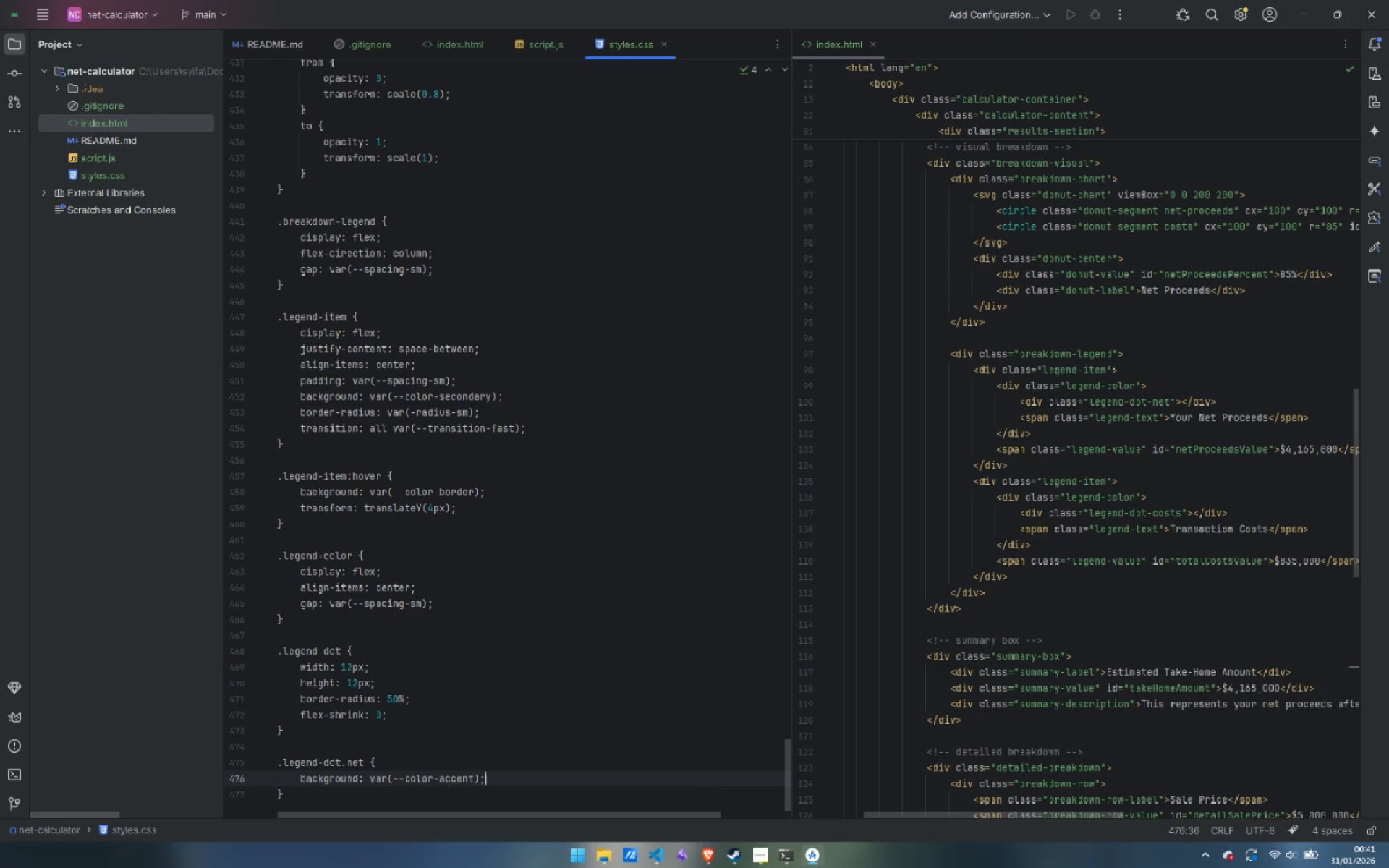 
key(Semicolon)
 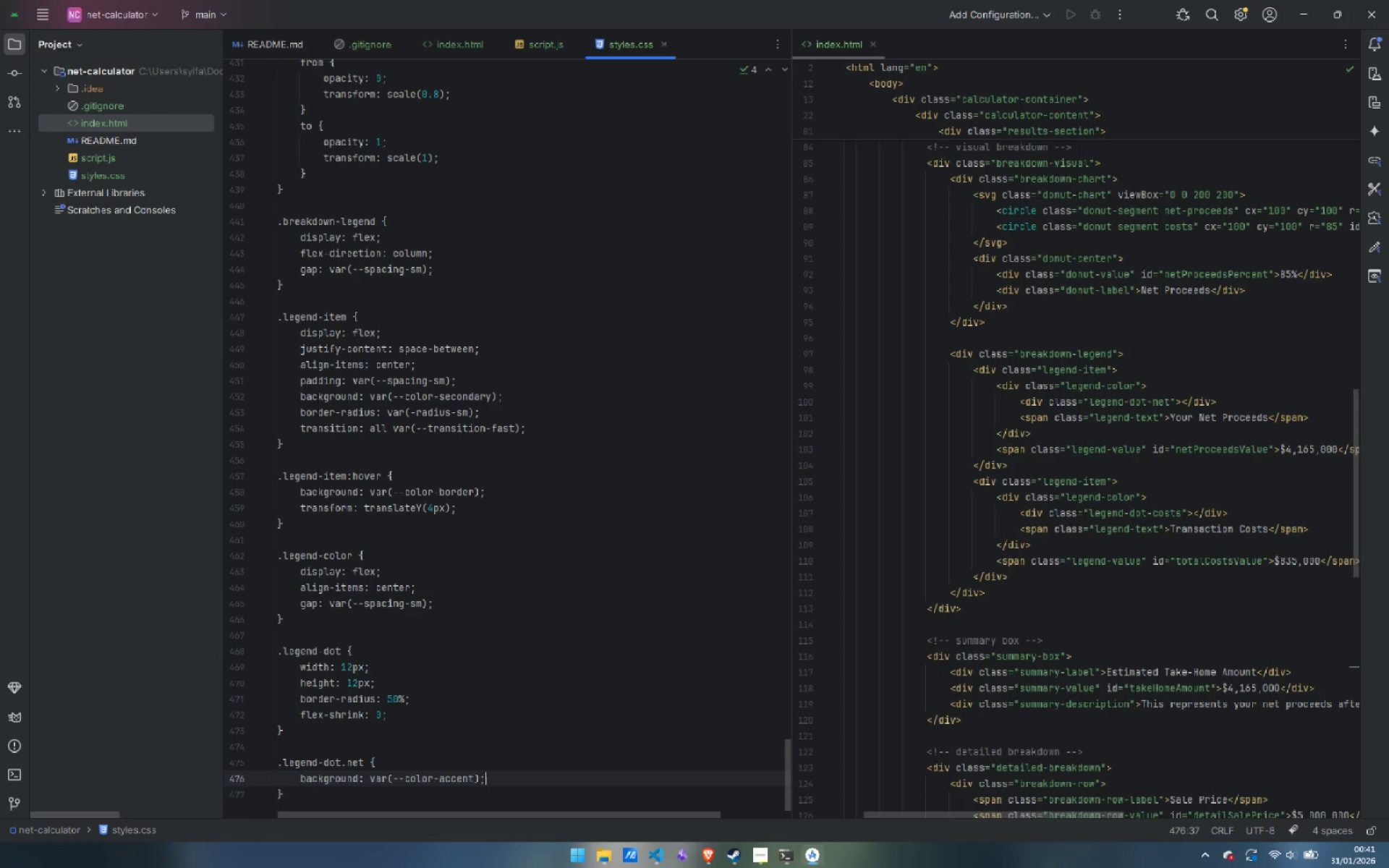 
key(Enter)
 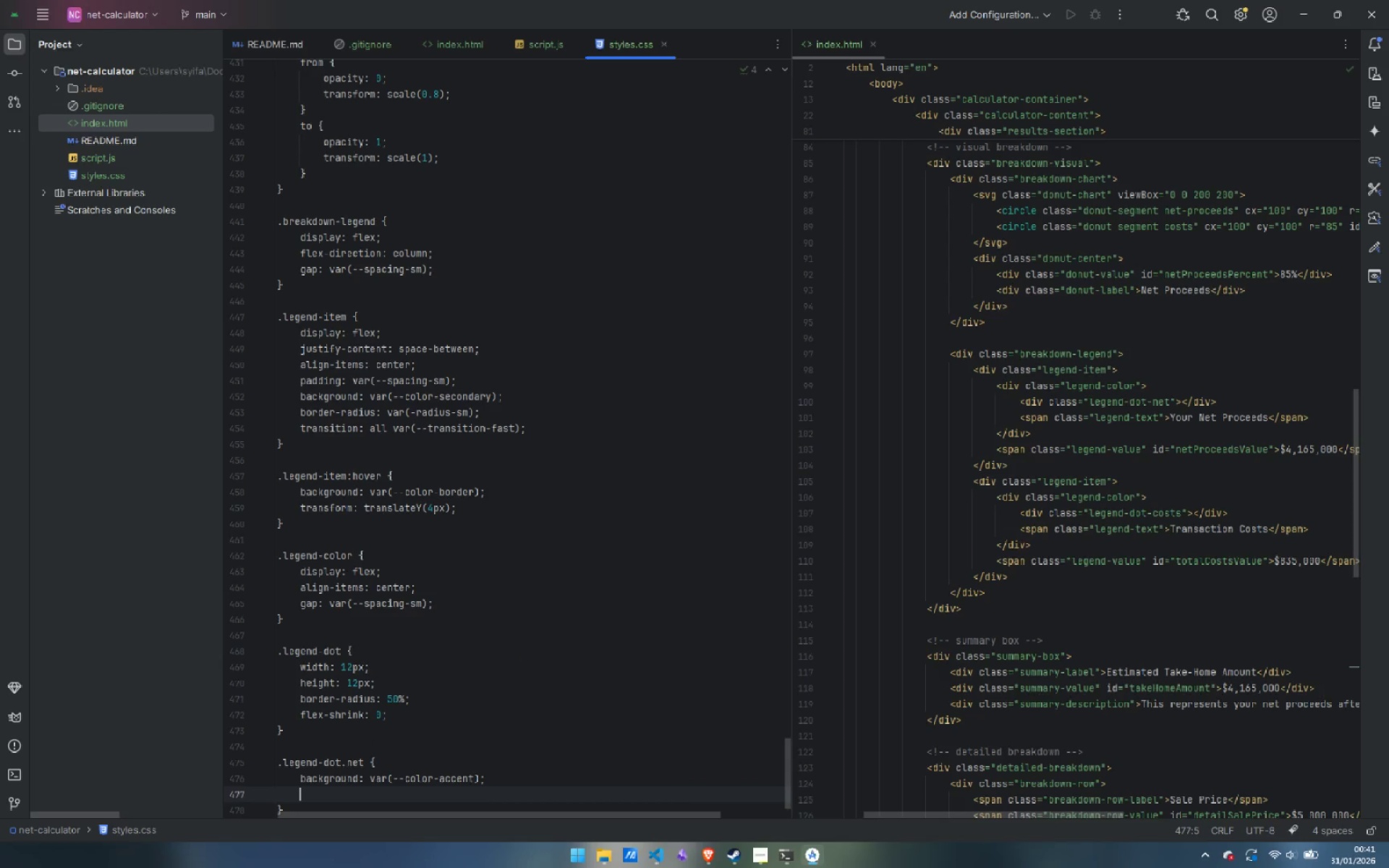 
key(Control+ControlLeft)
 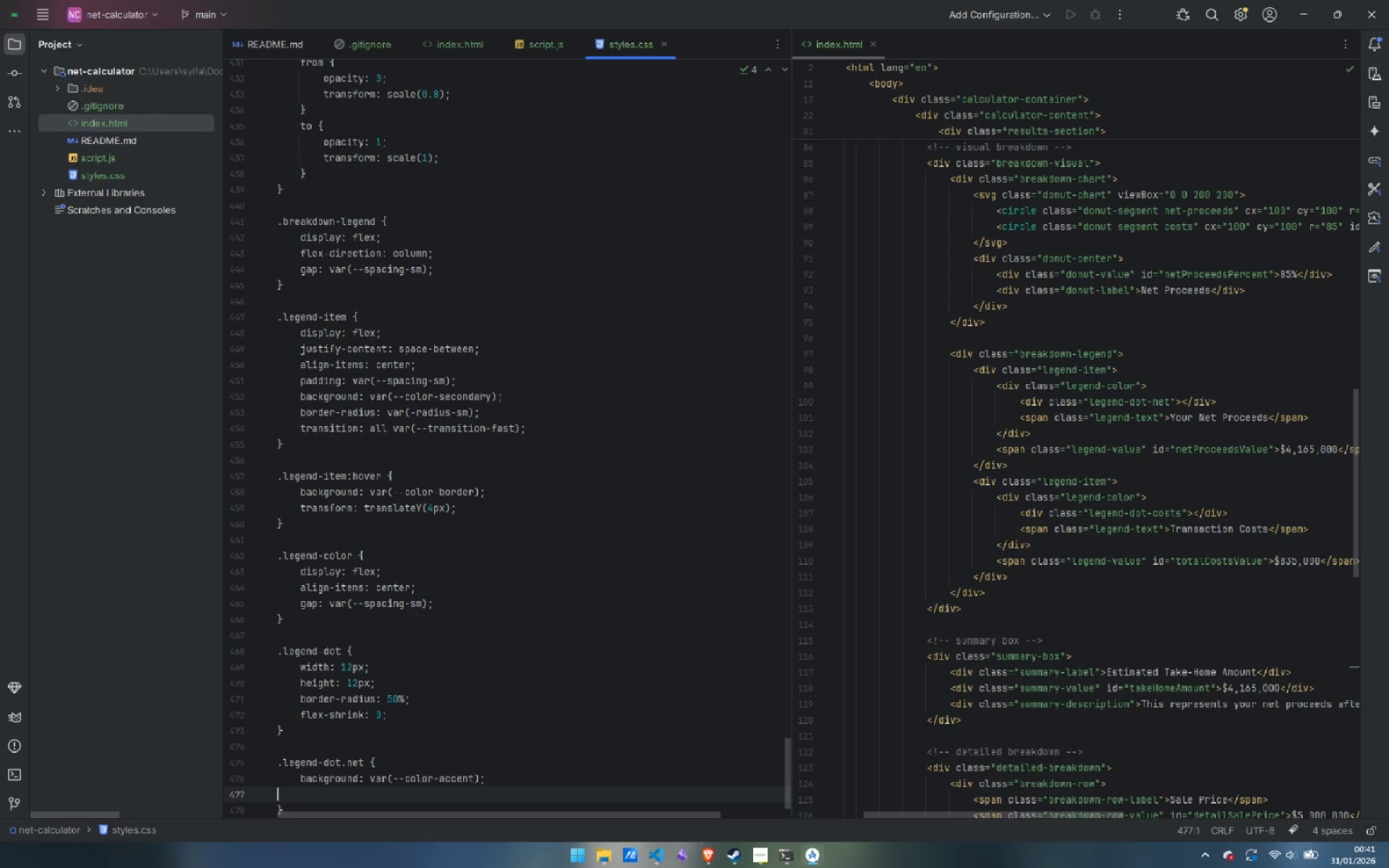 
key(Control+Backspace)
 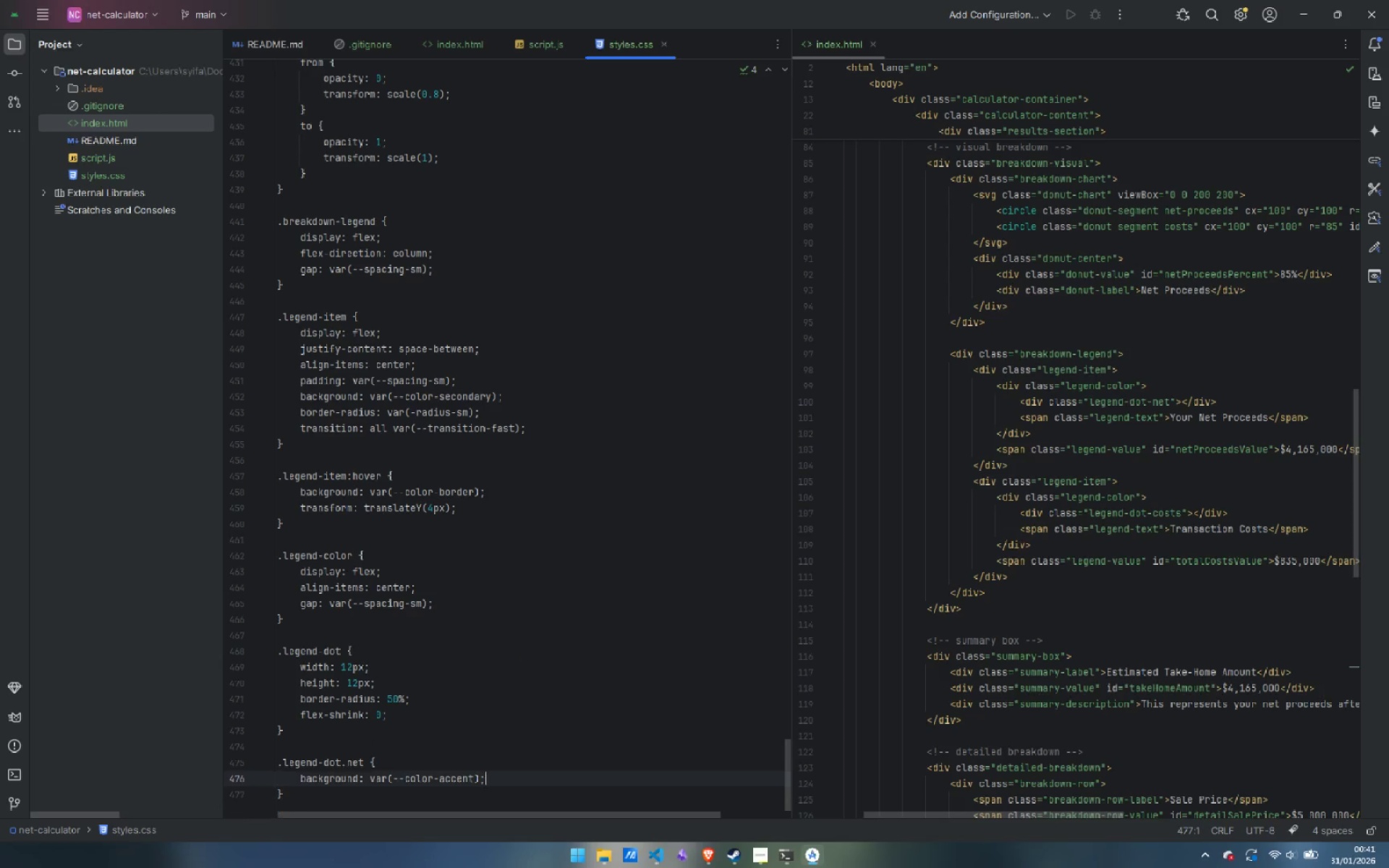 
key(Backspace)
 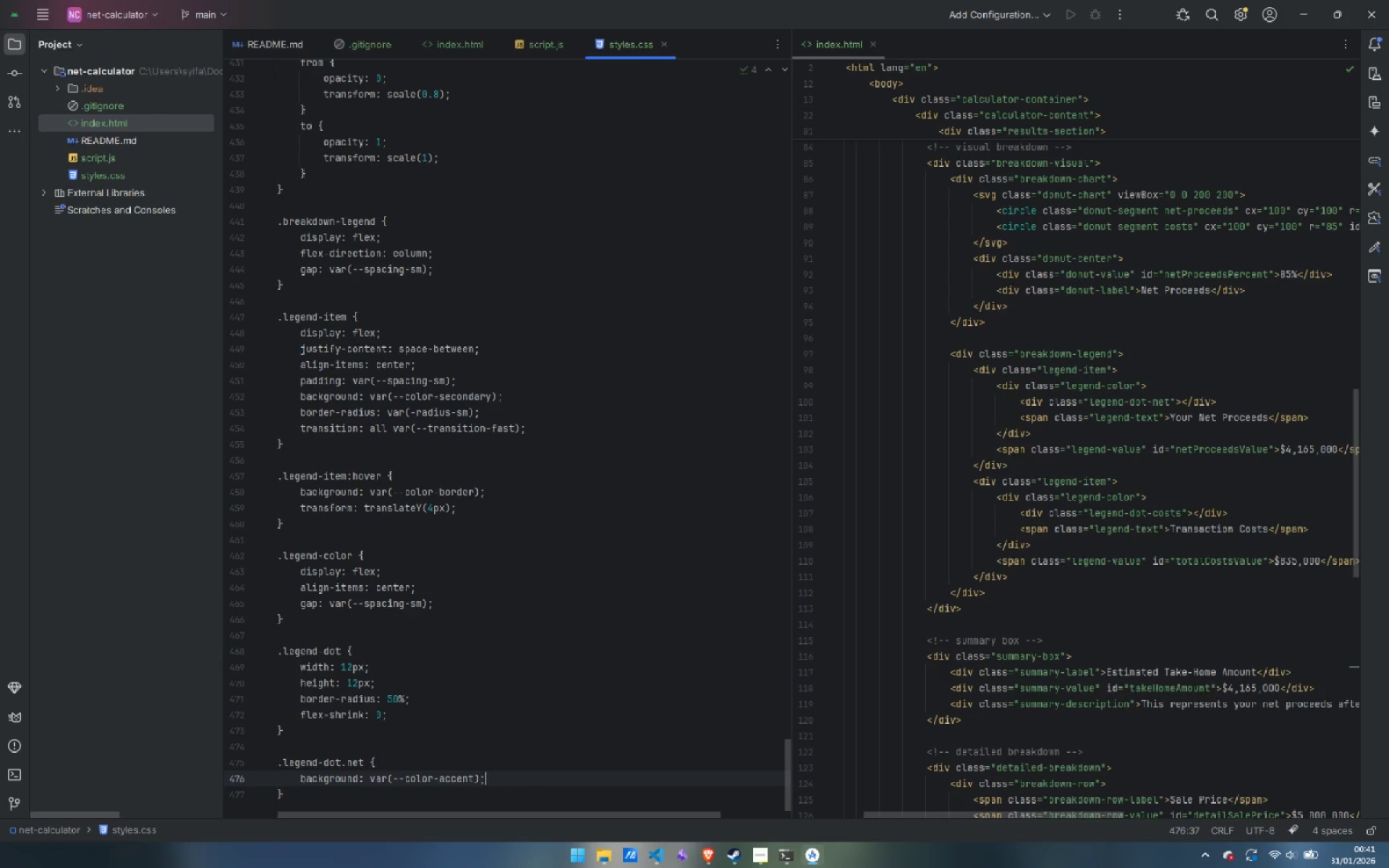 
key(ArrowDown)
 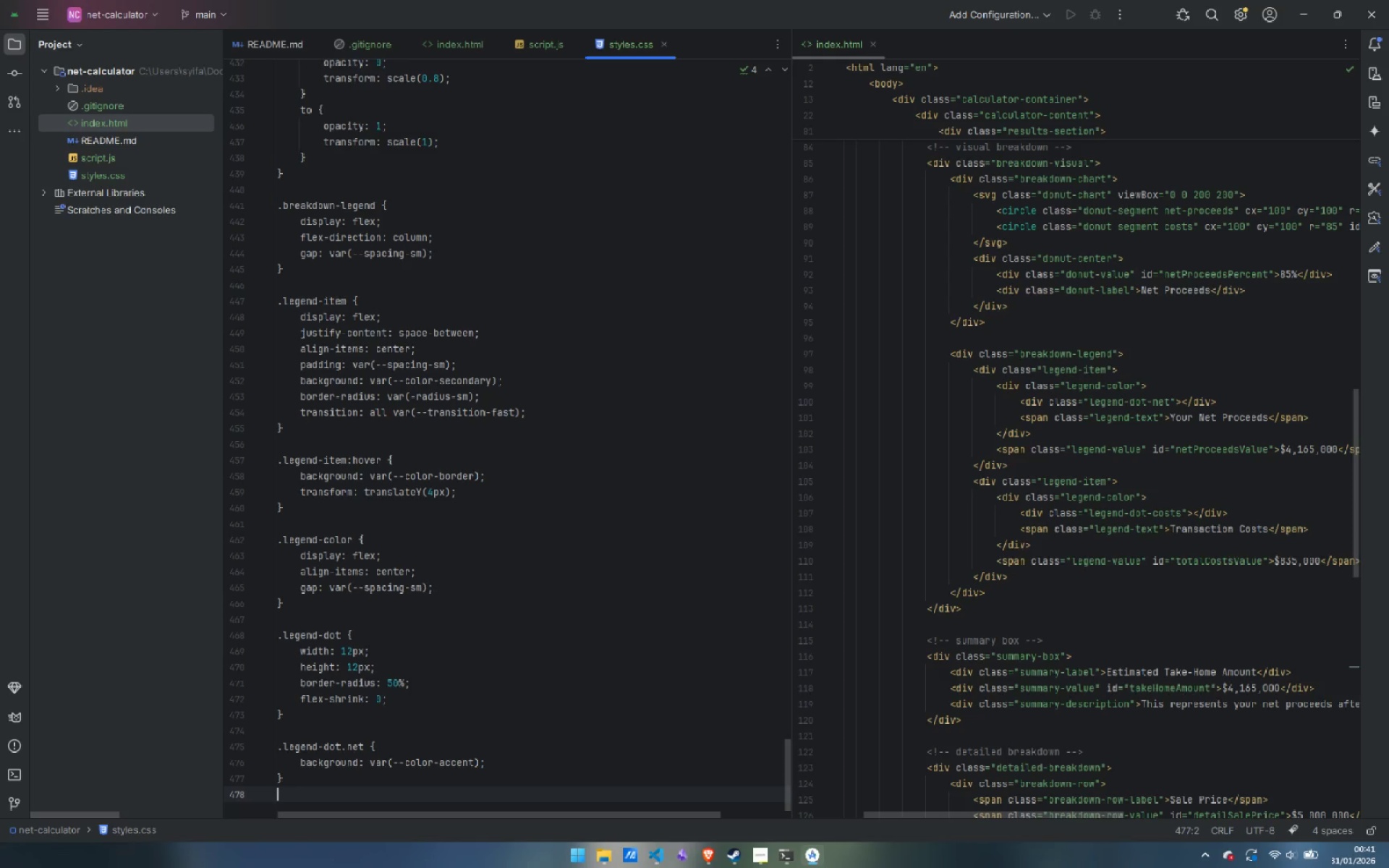 
key(Enter)
 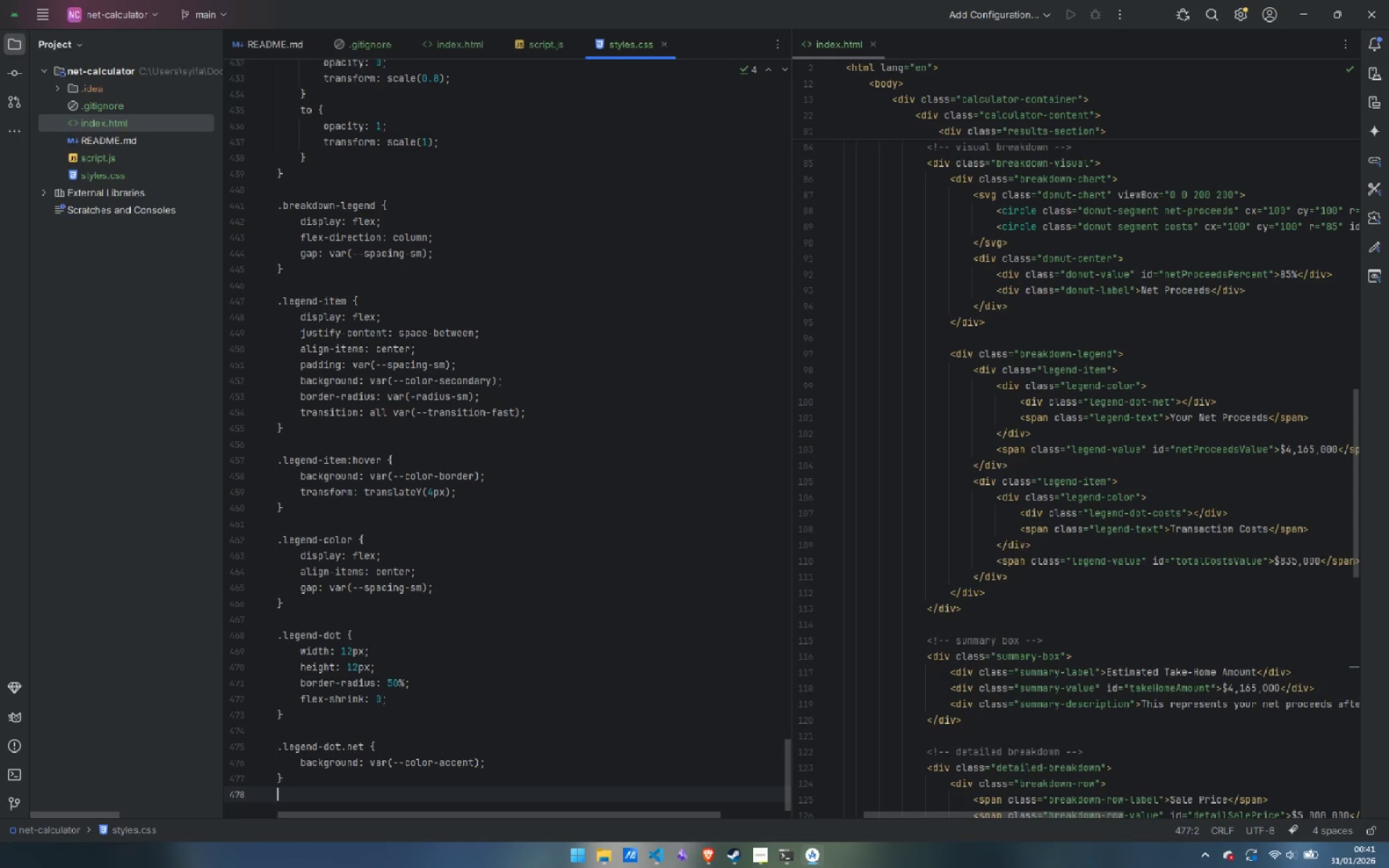 
key(Enter)
 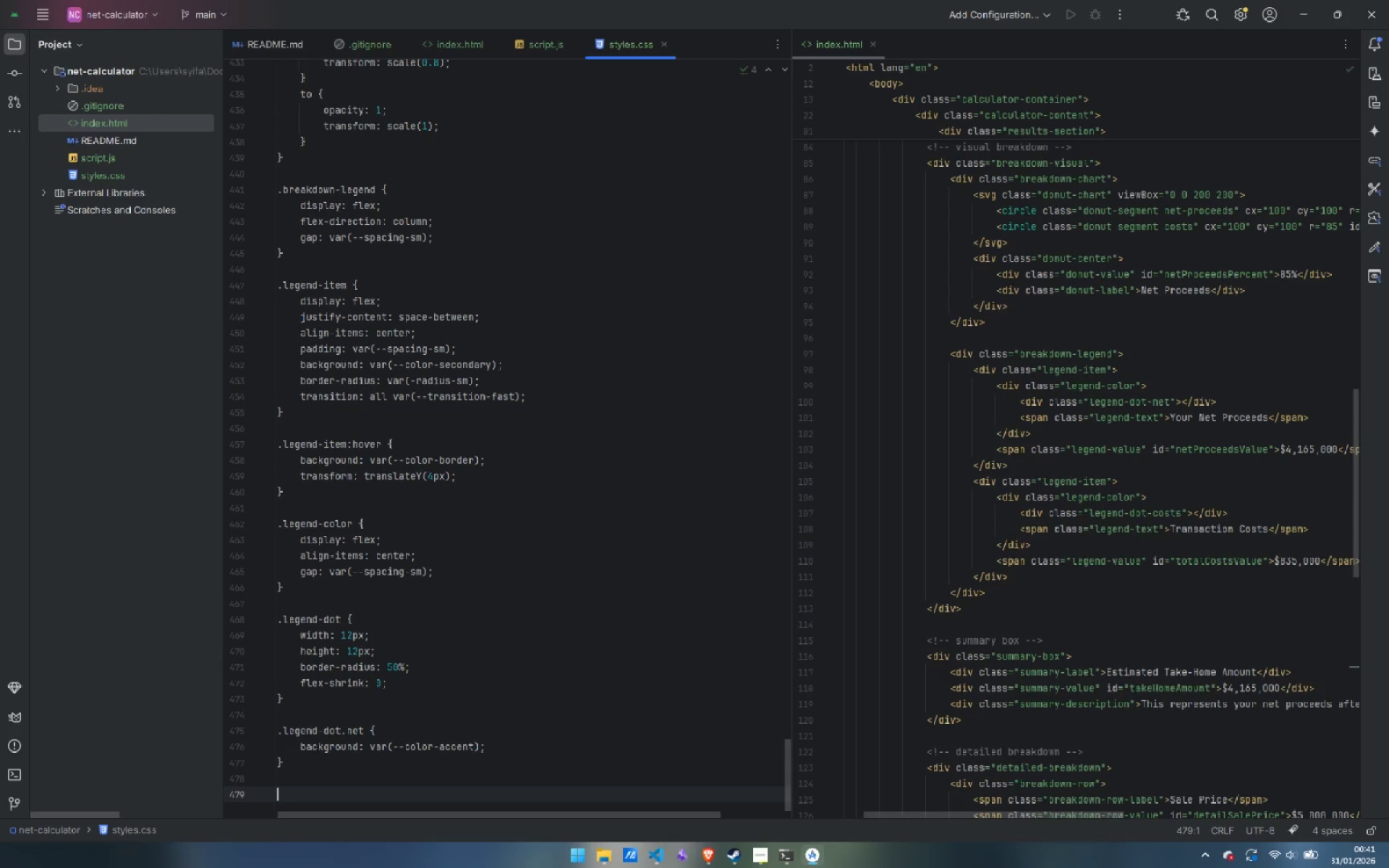 
type(.legend.dot.)
 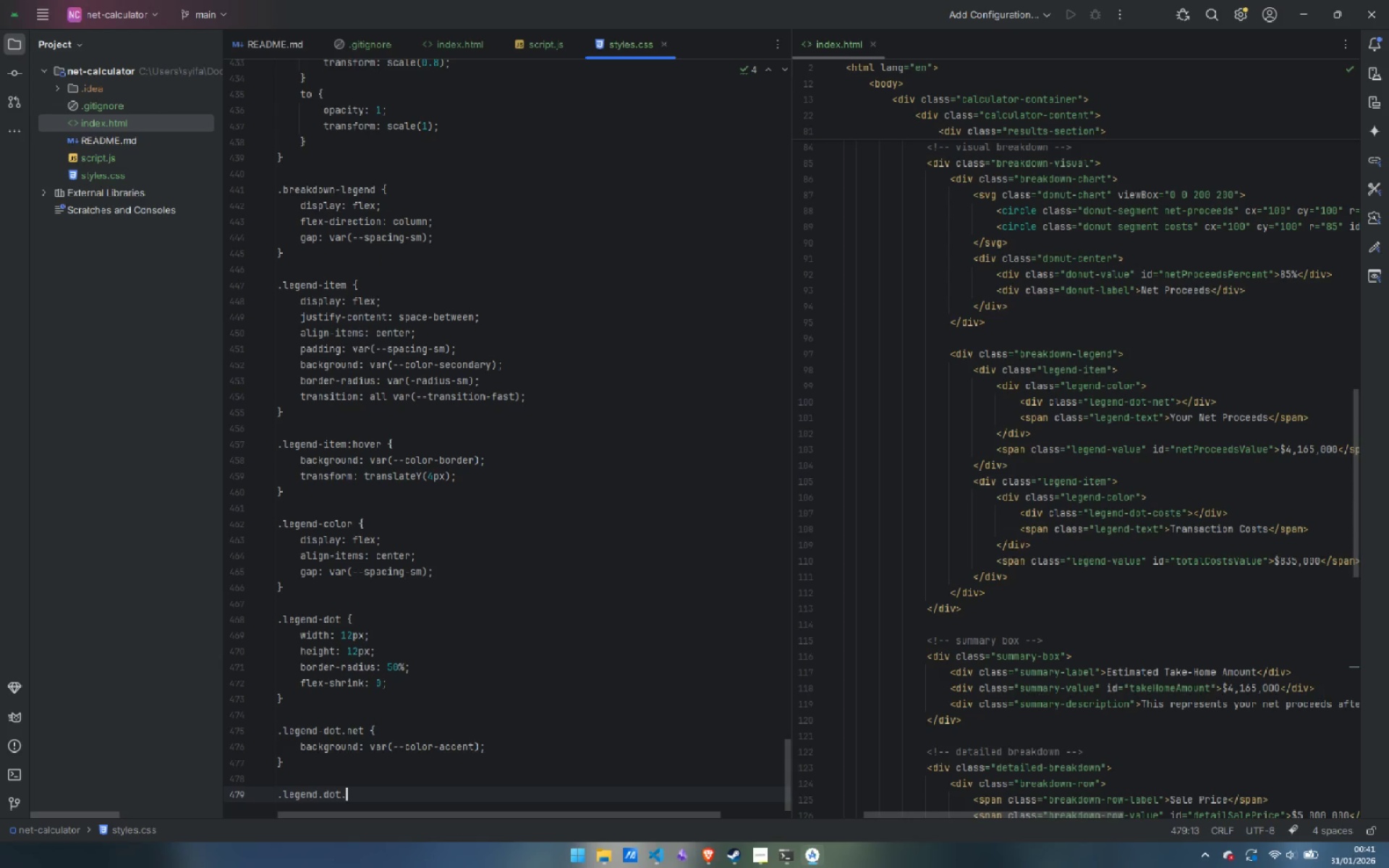 
key(Control+Backspace)
 